 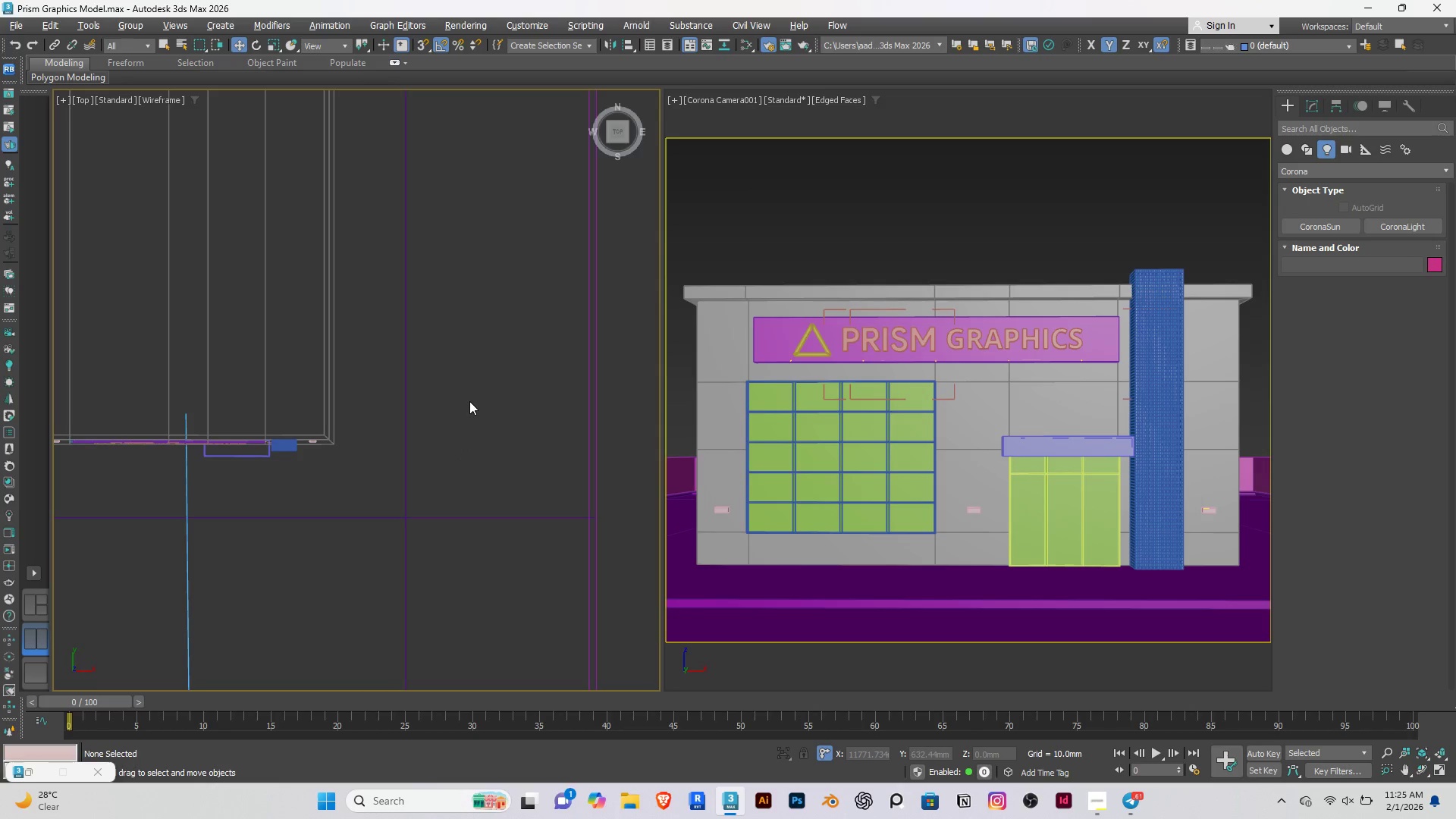 
scroll: coordinate [355, 400], scroll_direction: down, amount: 4.0
 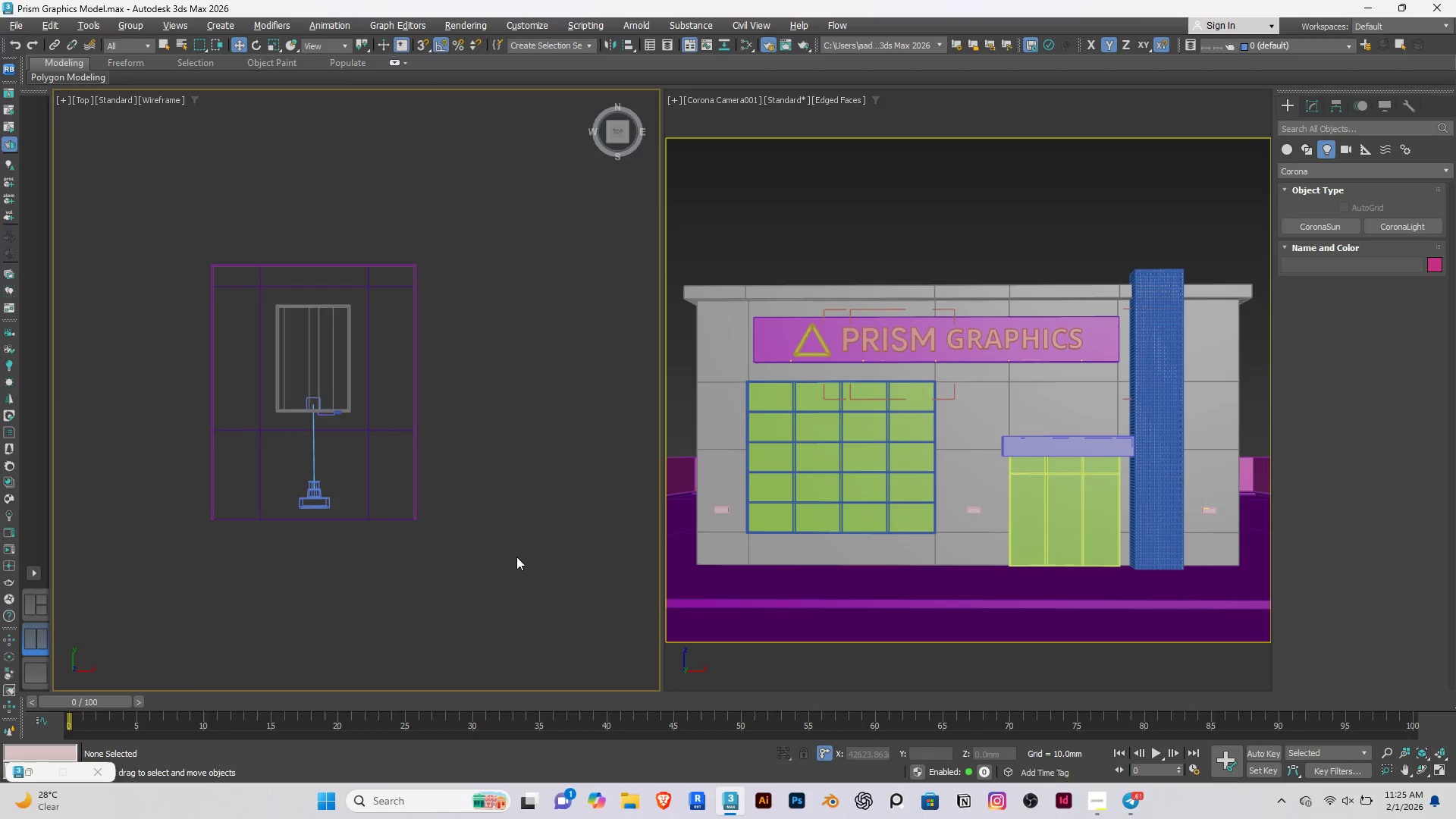 
scroll: coordinate [436, 361], scroll_direction: up, amount: 17.0
 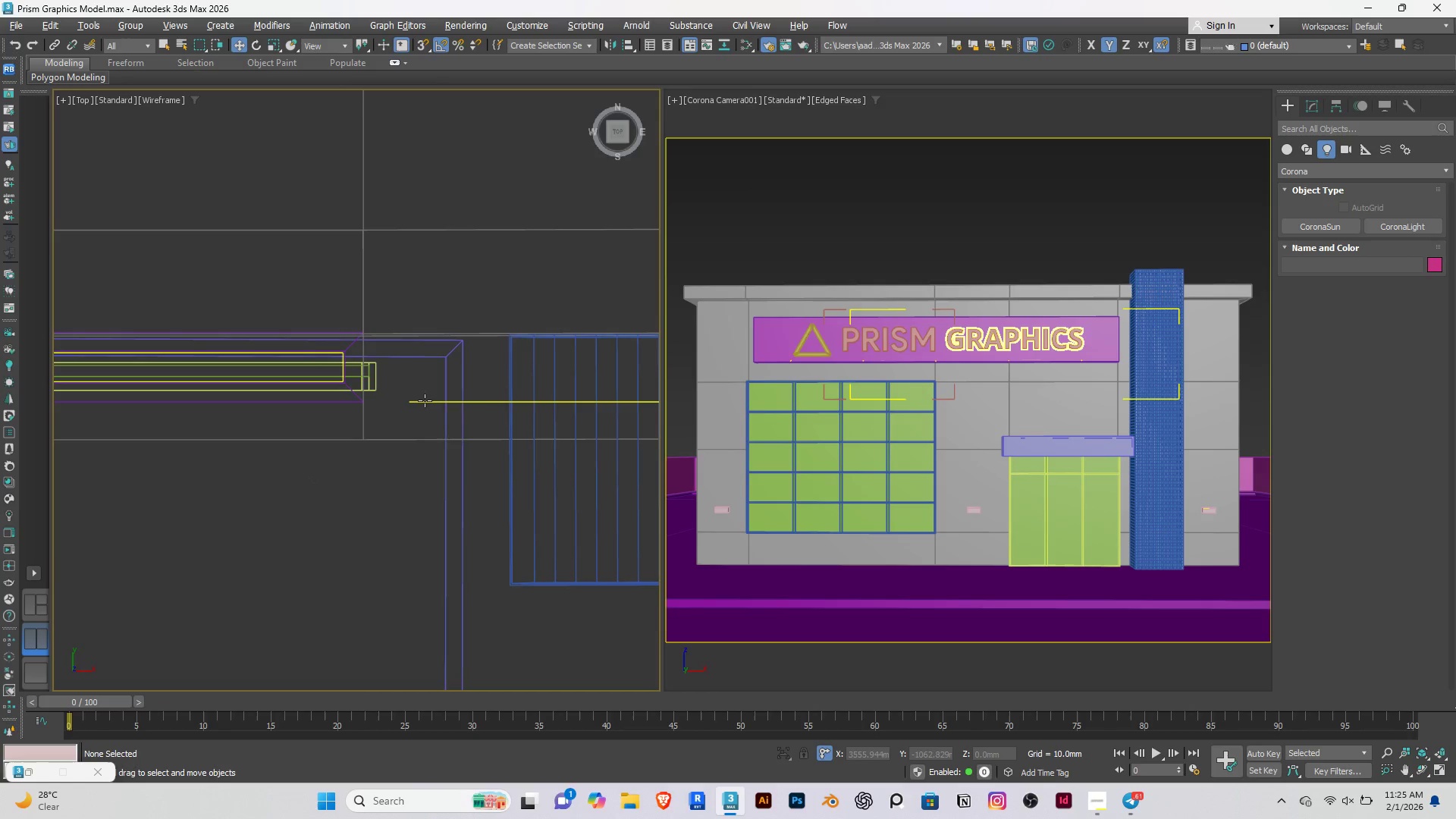 
left_click([425, 400])
 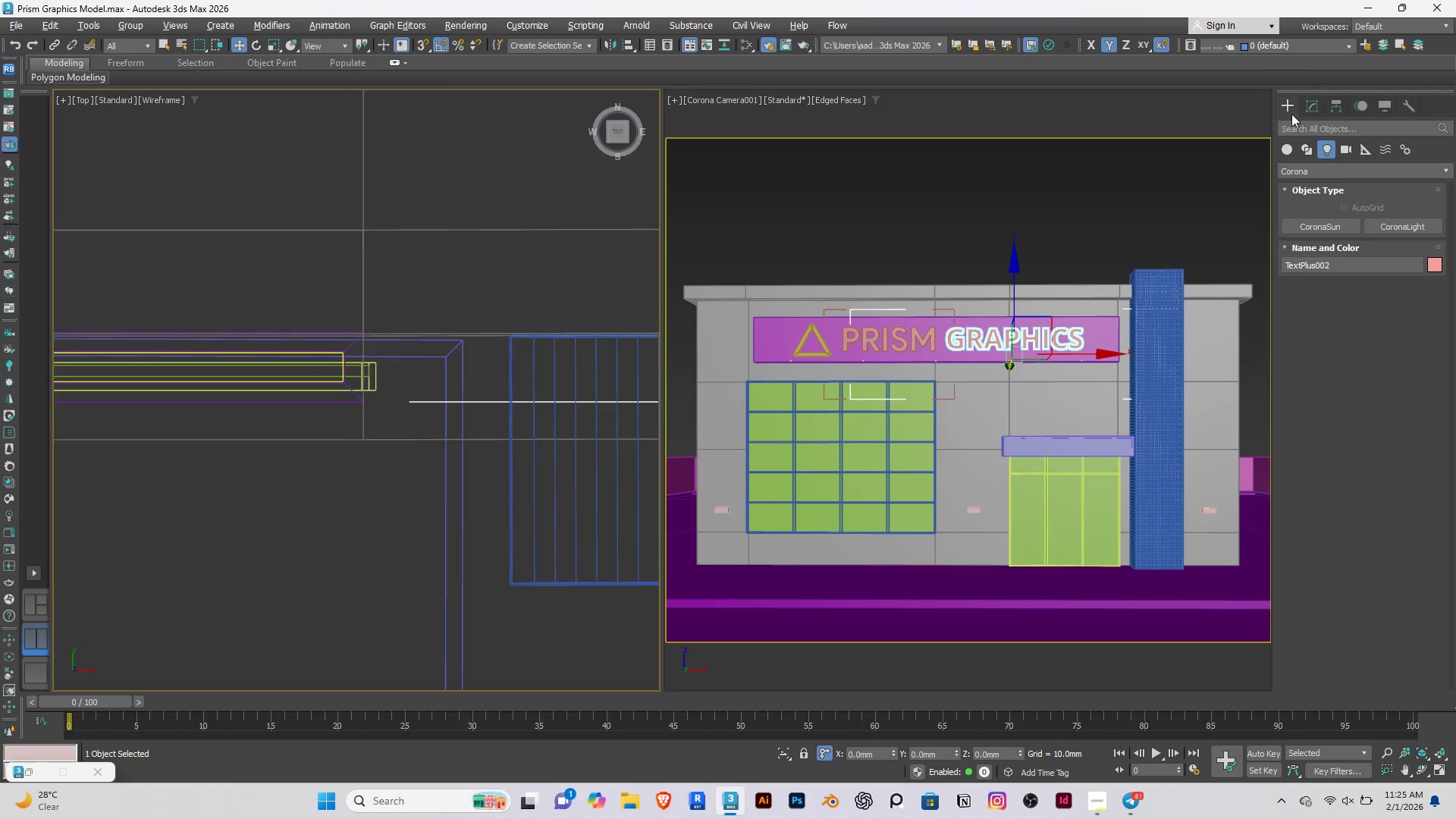 
left_click([1307, 108])
 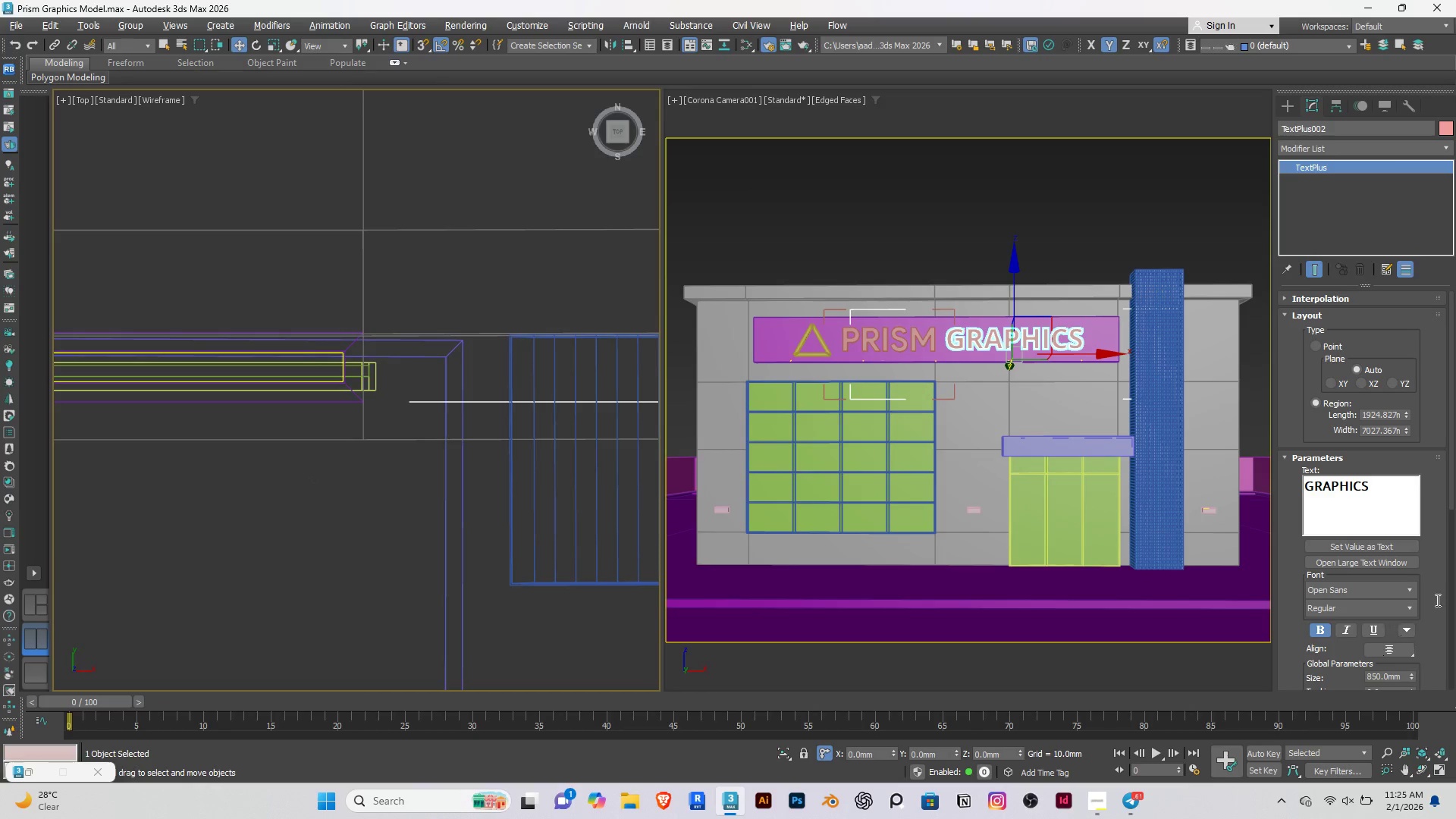 
left_click_drag(start_coordinate=[1449, 453], to_coordinate=[1445, 461])
 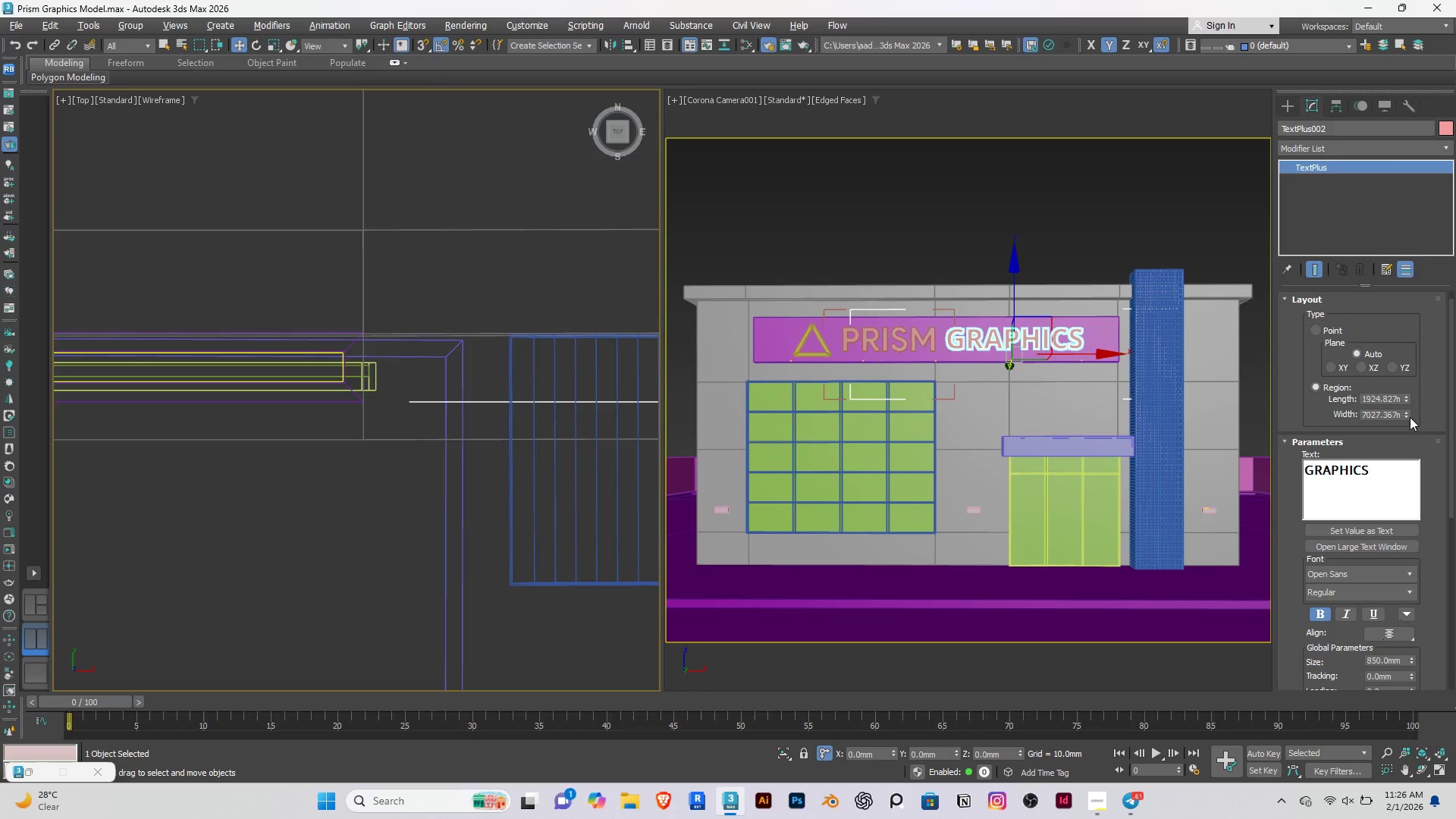 
left_click_drag(start_coordinate=[1410, 417], to_coordinate=[1396, 460])
 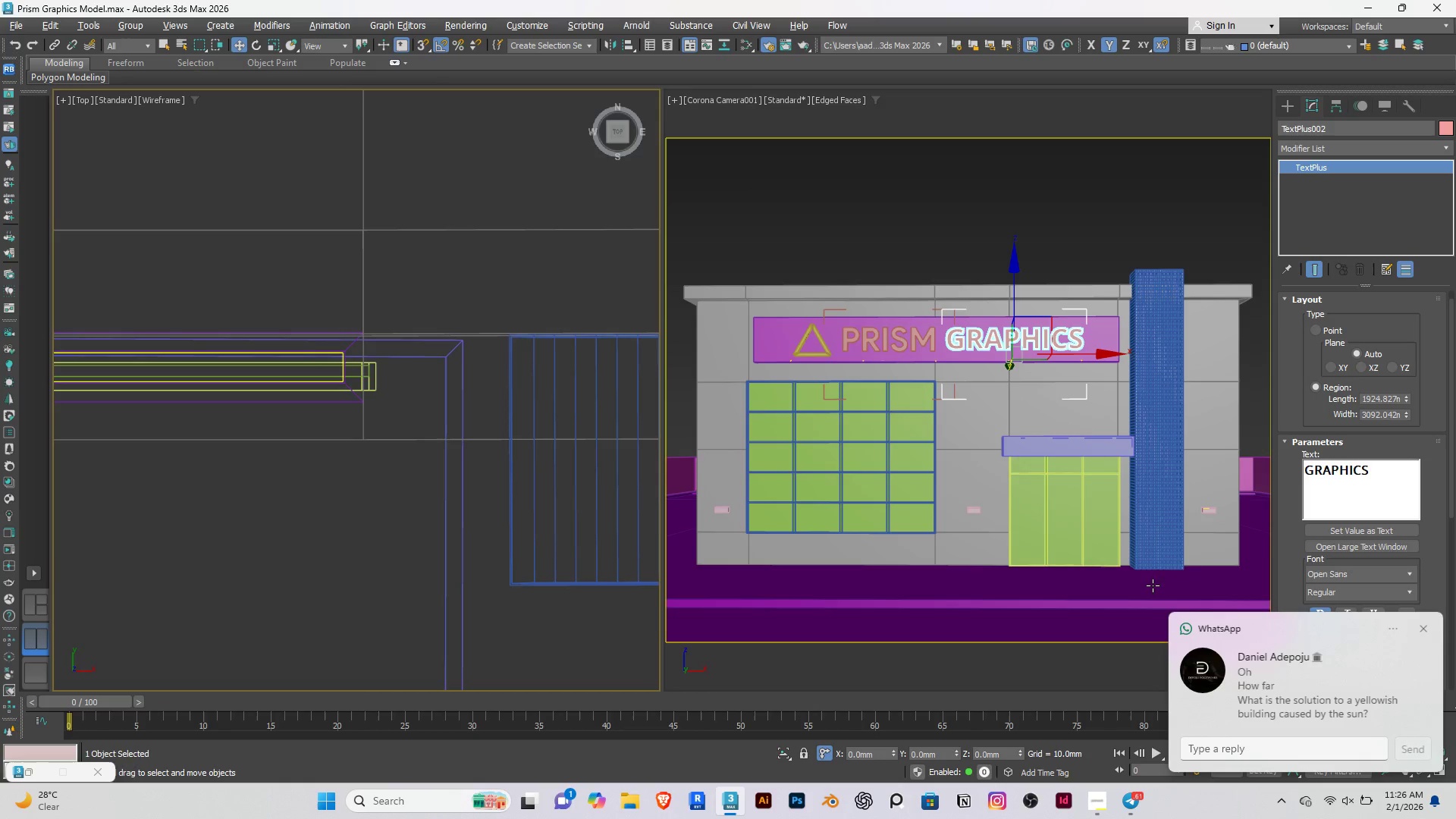 
left_click([315, 573])
 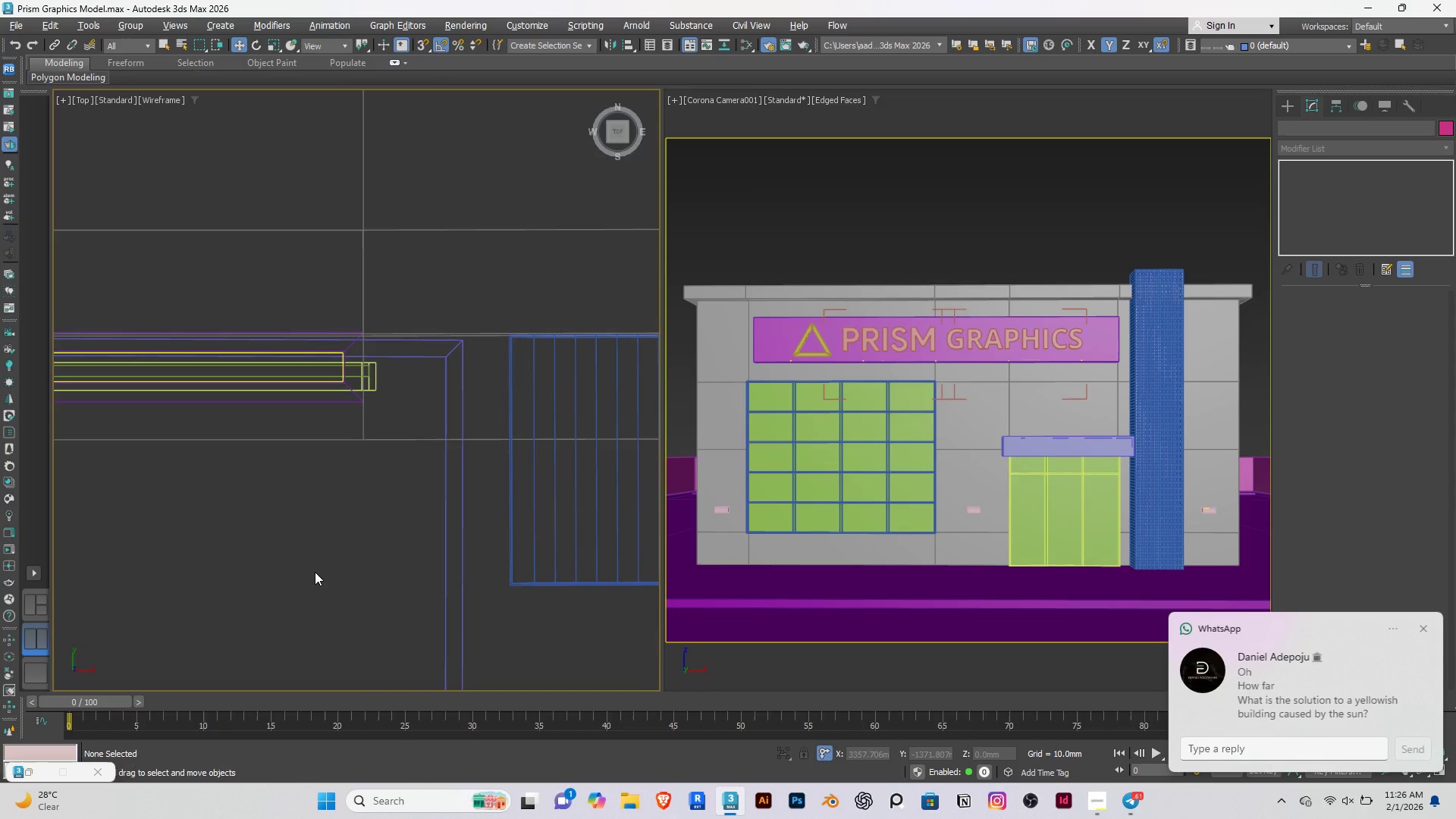 
left_click([315, 572])
 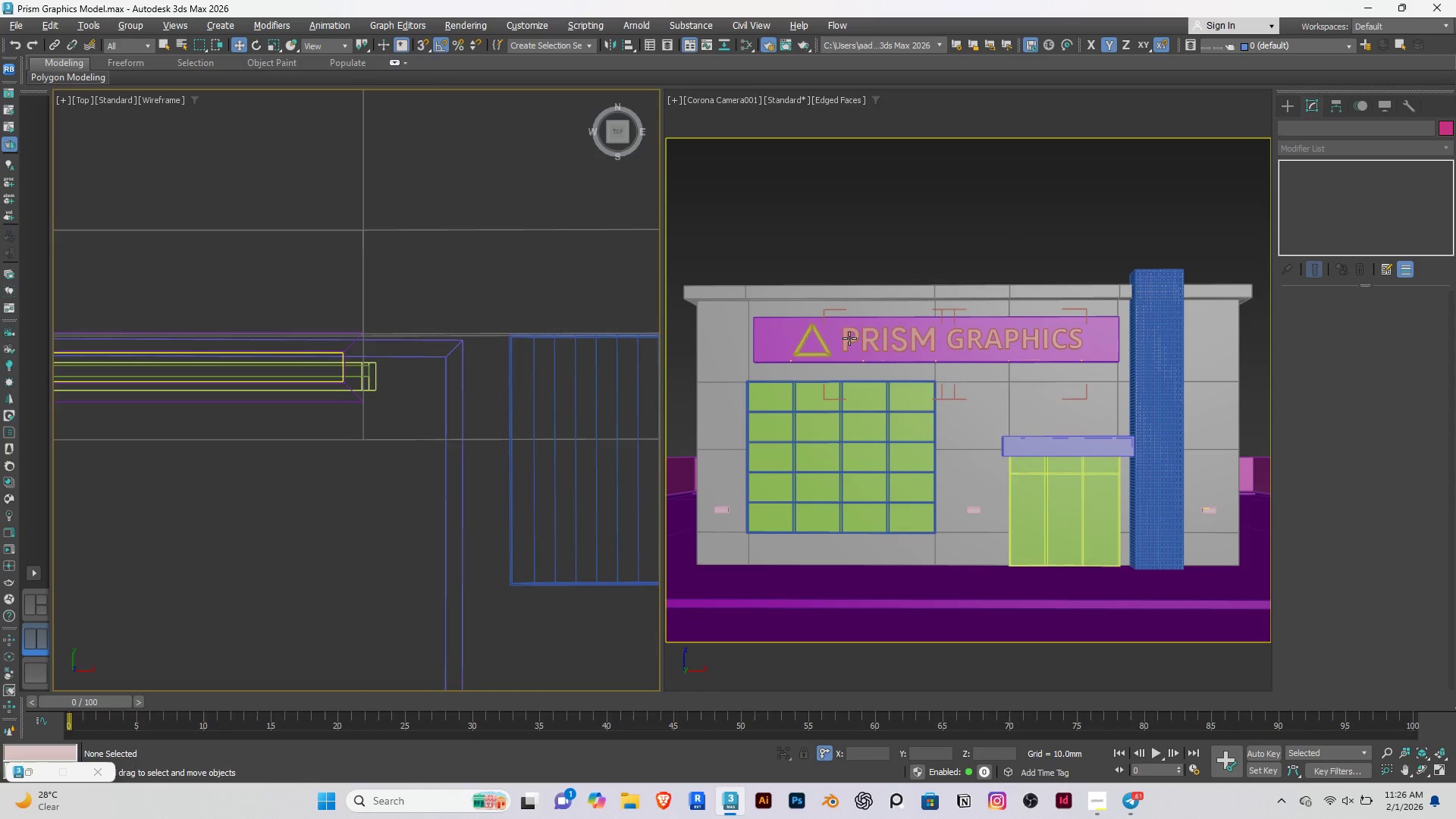 
left_click([849, 342])
 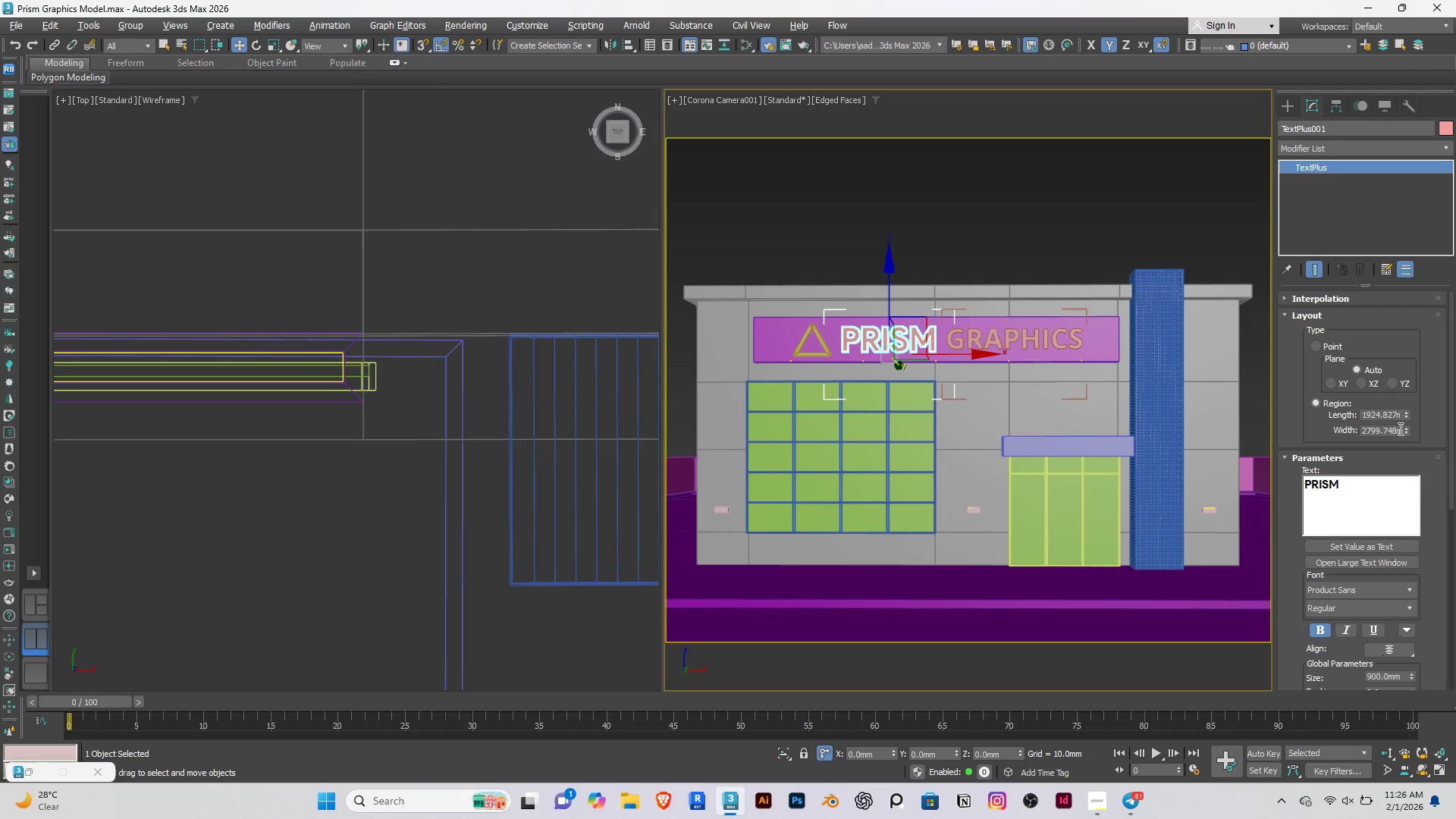 
wait(6.31)
 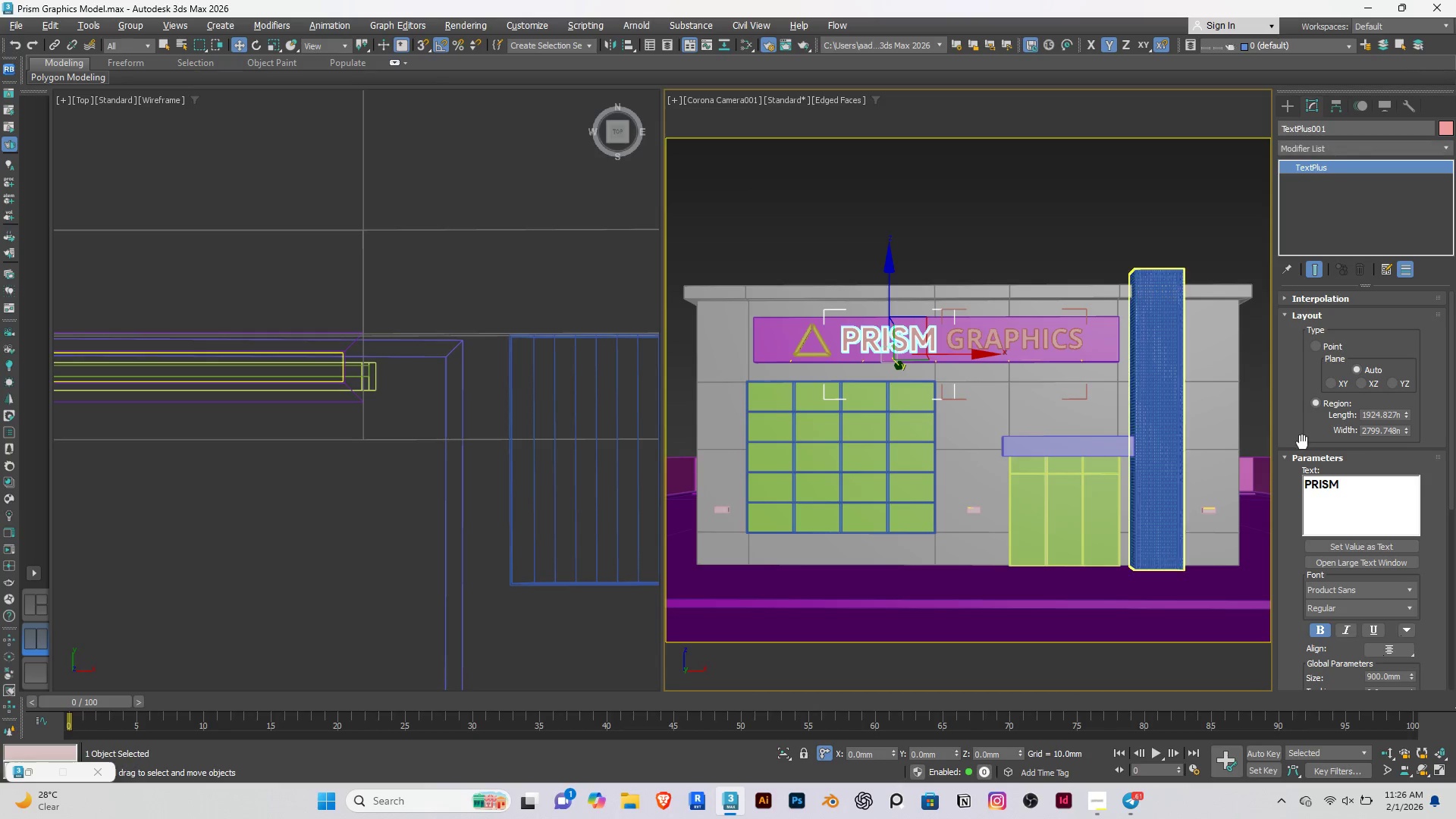 
left_click_drag(start_coordinate=[1407, 430], to_coordinate=[1407, 447])
 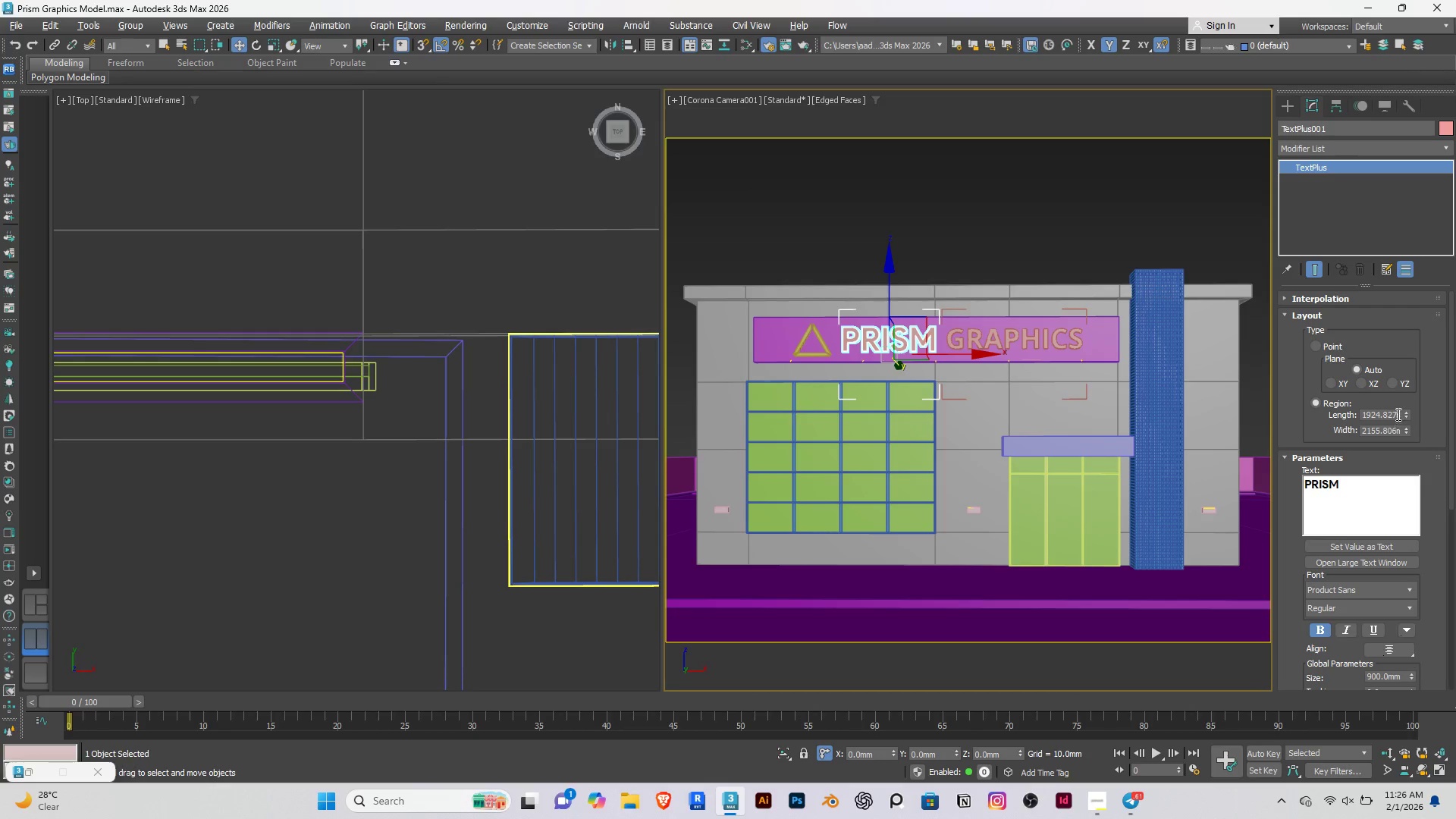 
left_click_drag(start_coordinate=[1404, 413], to_coordinate=[1410, 451])
 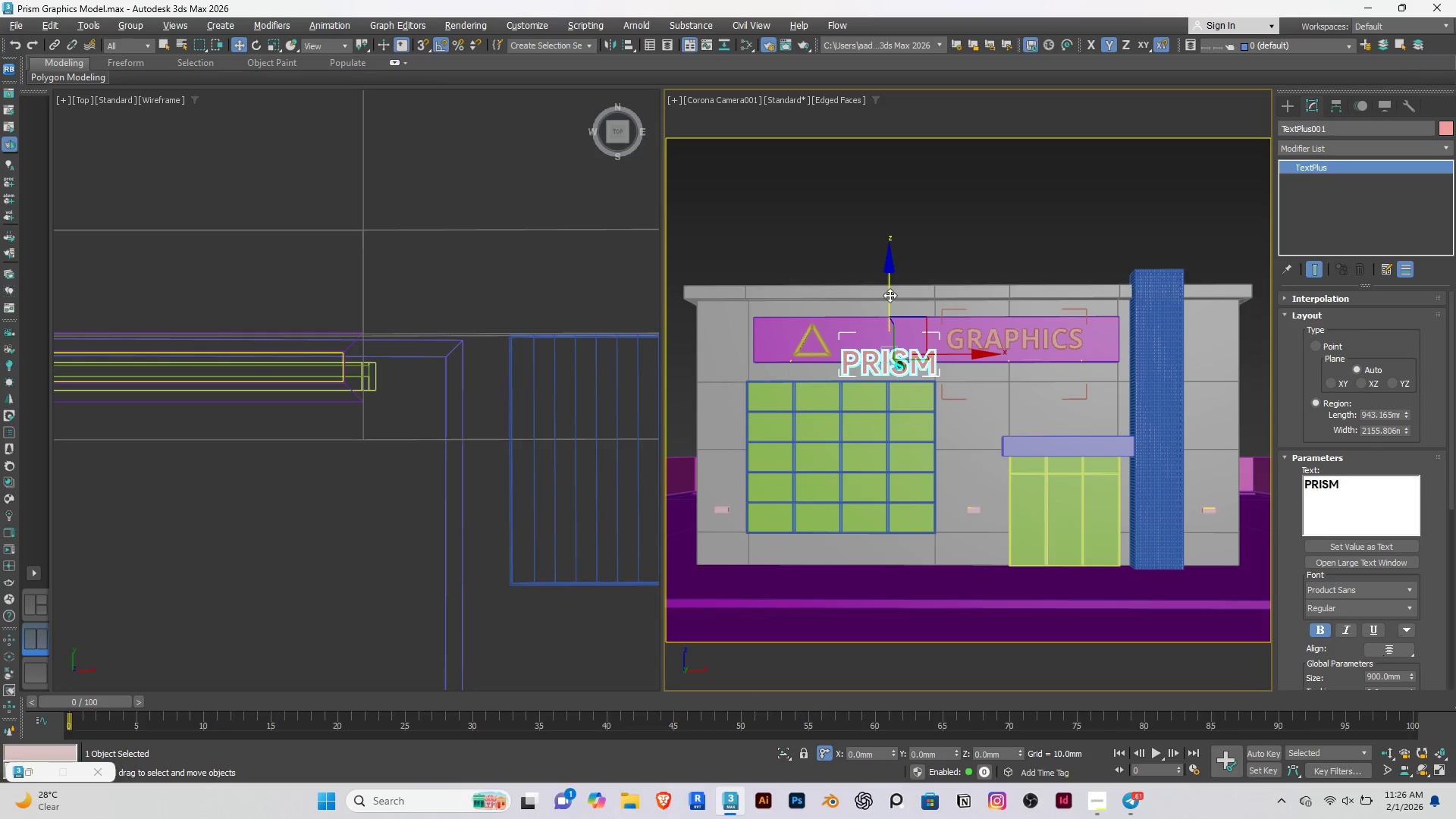 
left_click_drag(start_coordinate=[890, 295], to_coordinate=[885, 271])
 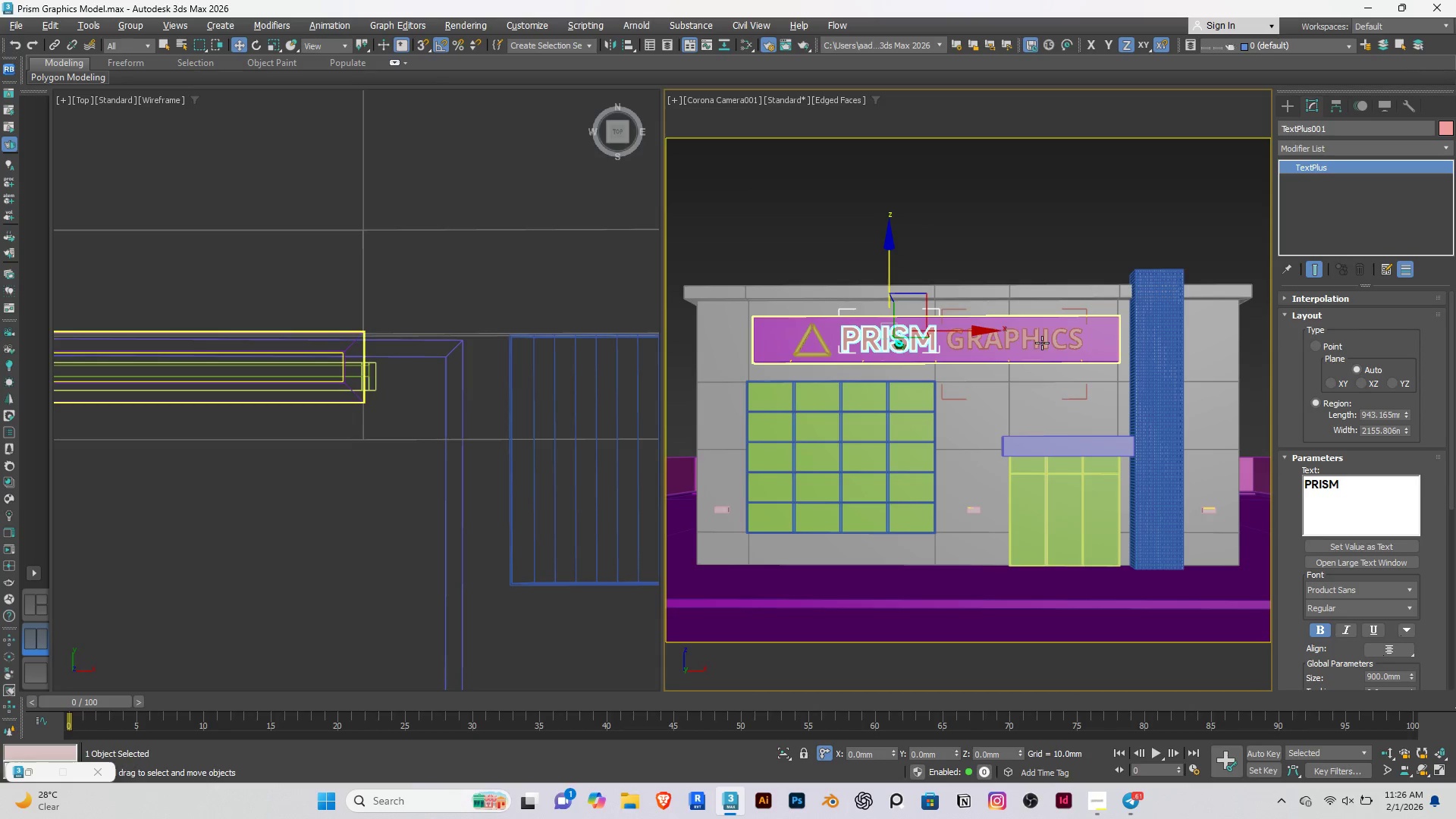 
left_click([1035, 338])
 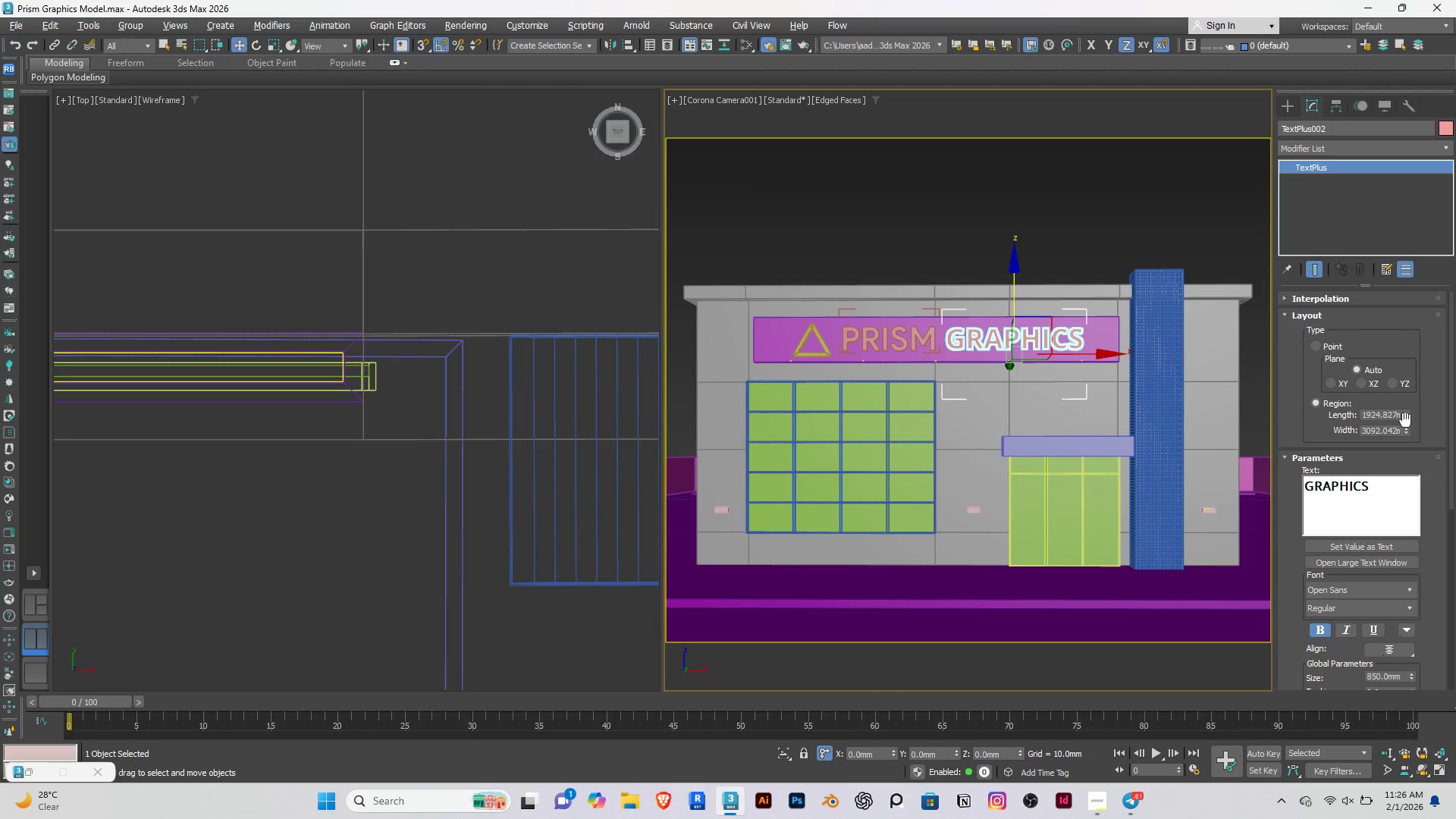 
left_click([1407, 414])
 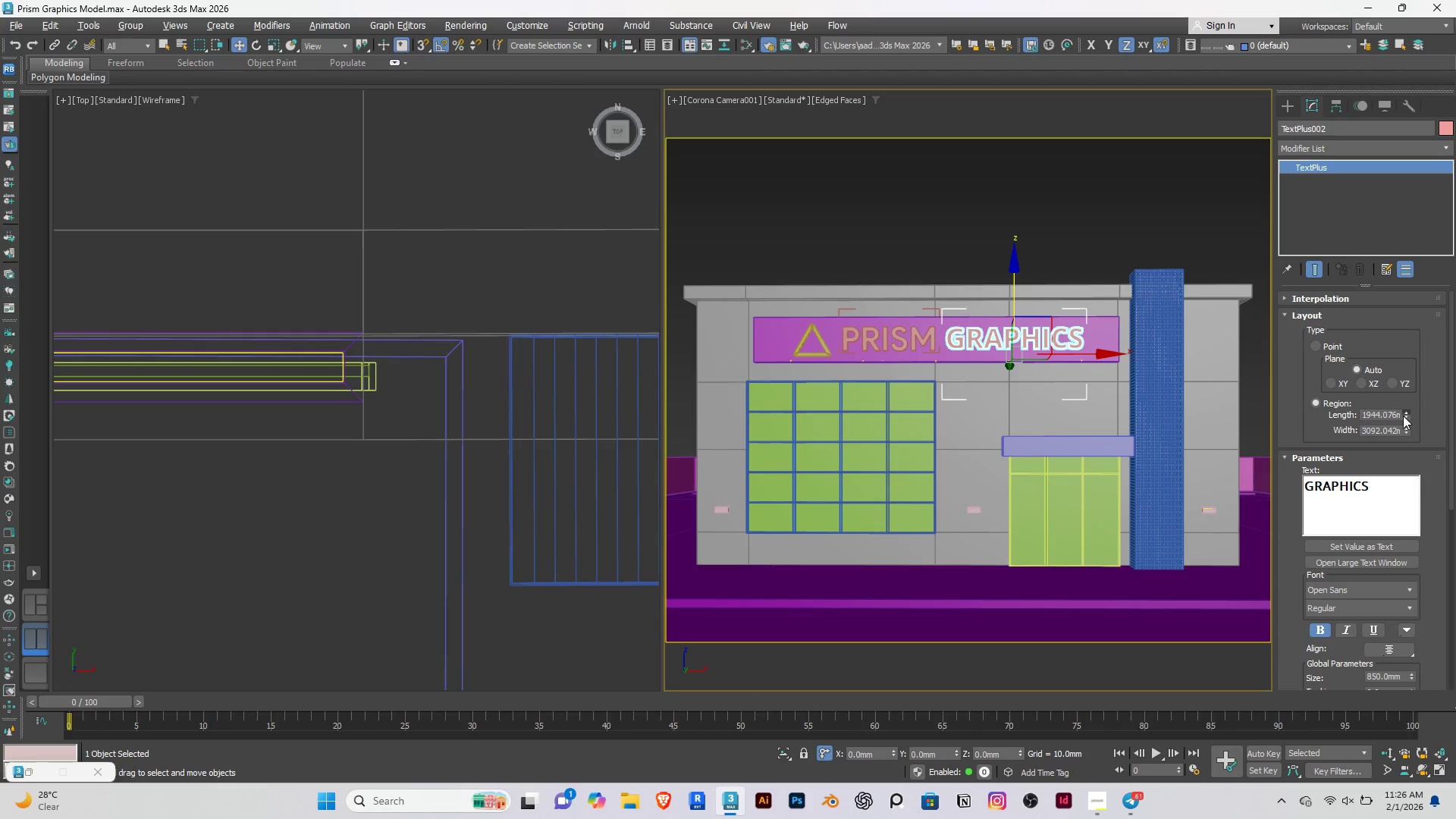 
left_click_drag(start_coordinate=[1407, 414], to_coordinate=[1395, 451])
 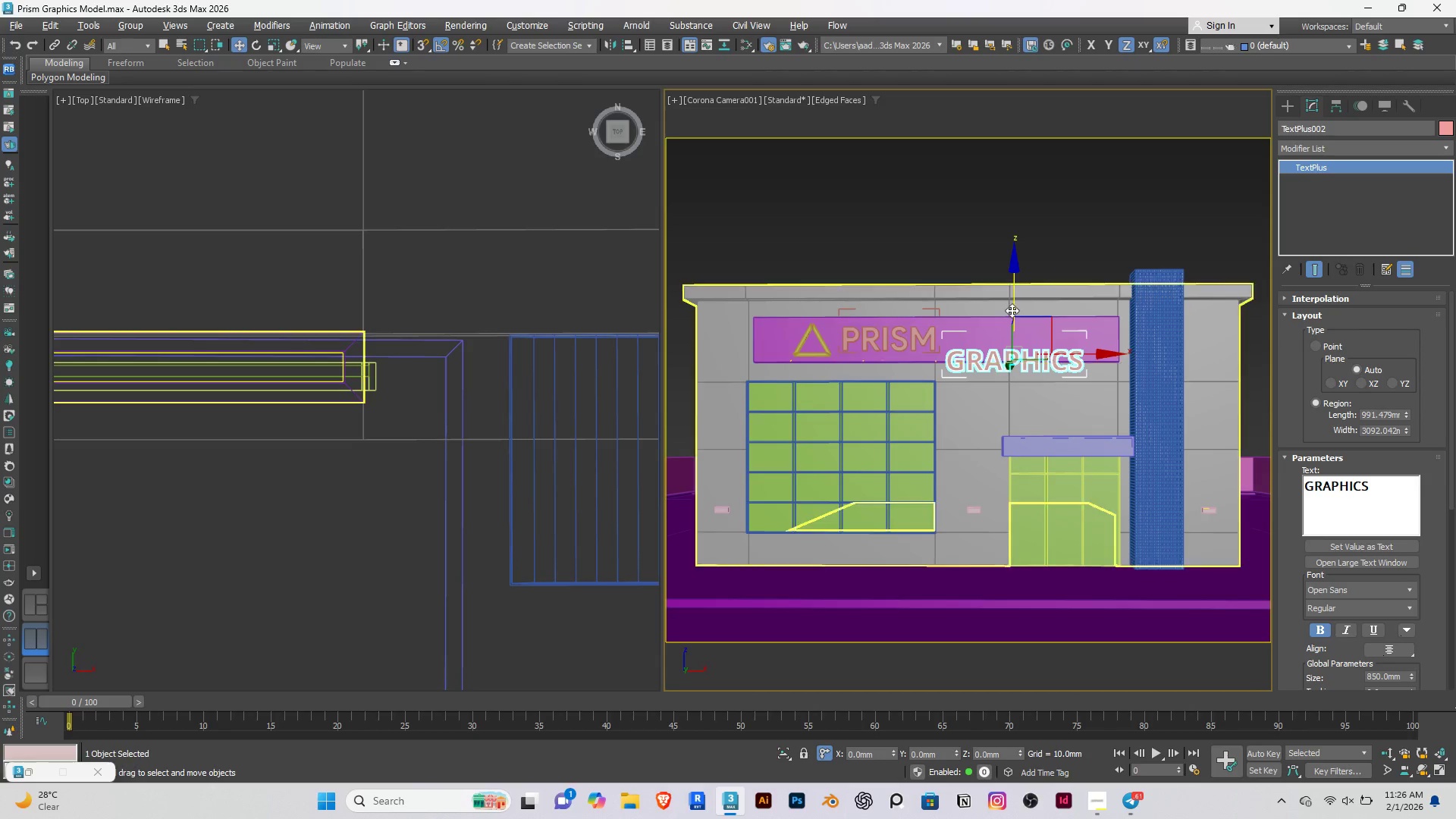 
left_click_drag(start_coordinate=[1013, 309], to_coordinate=[1014, 286])
 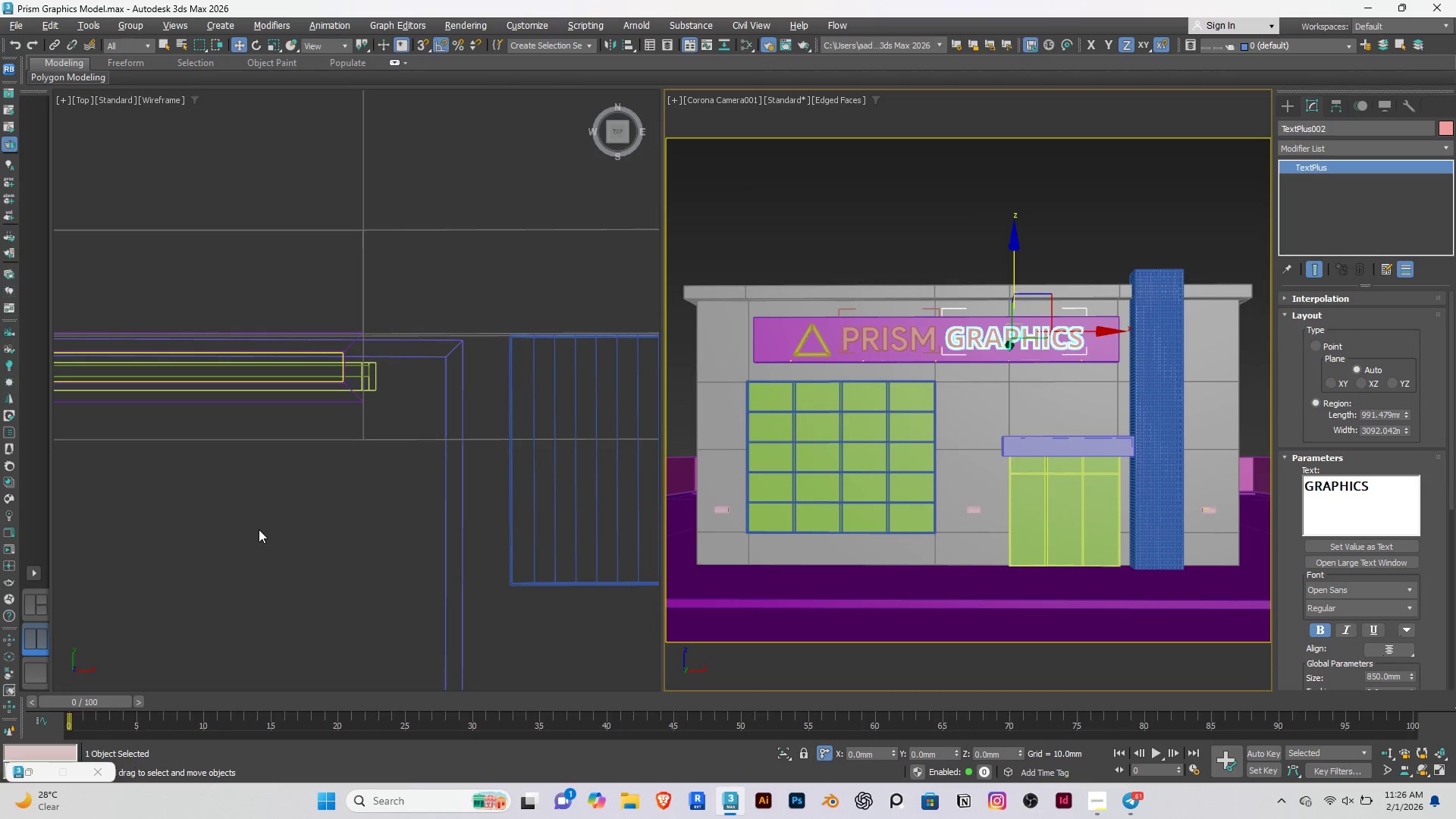 
left_click([259, 529])
 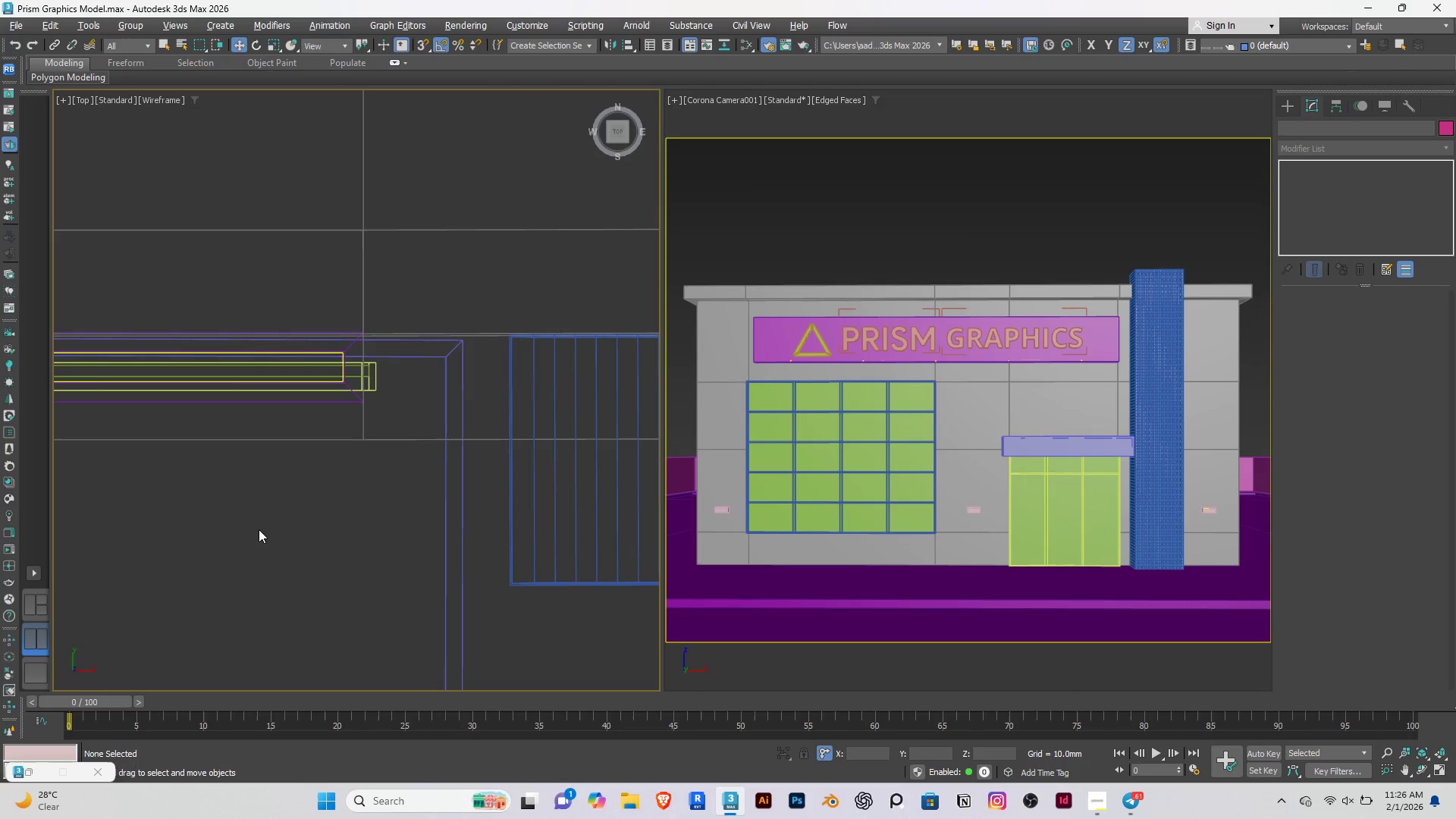 
type(FZ)
 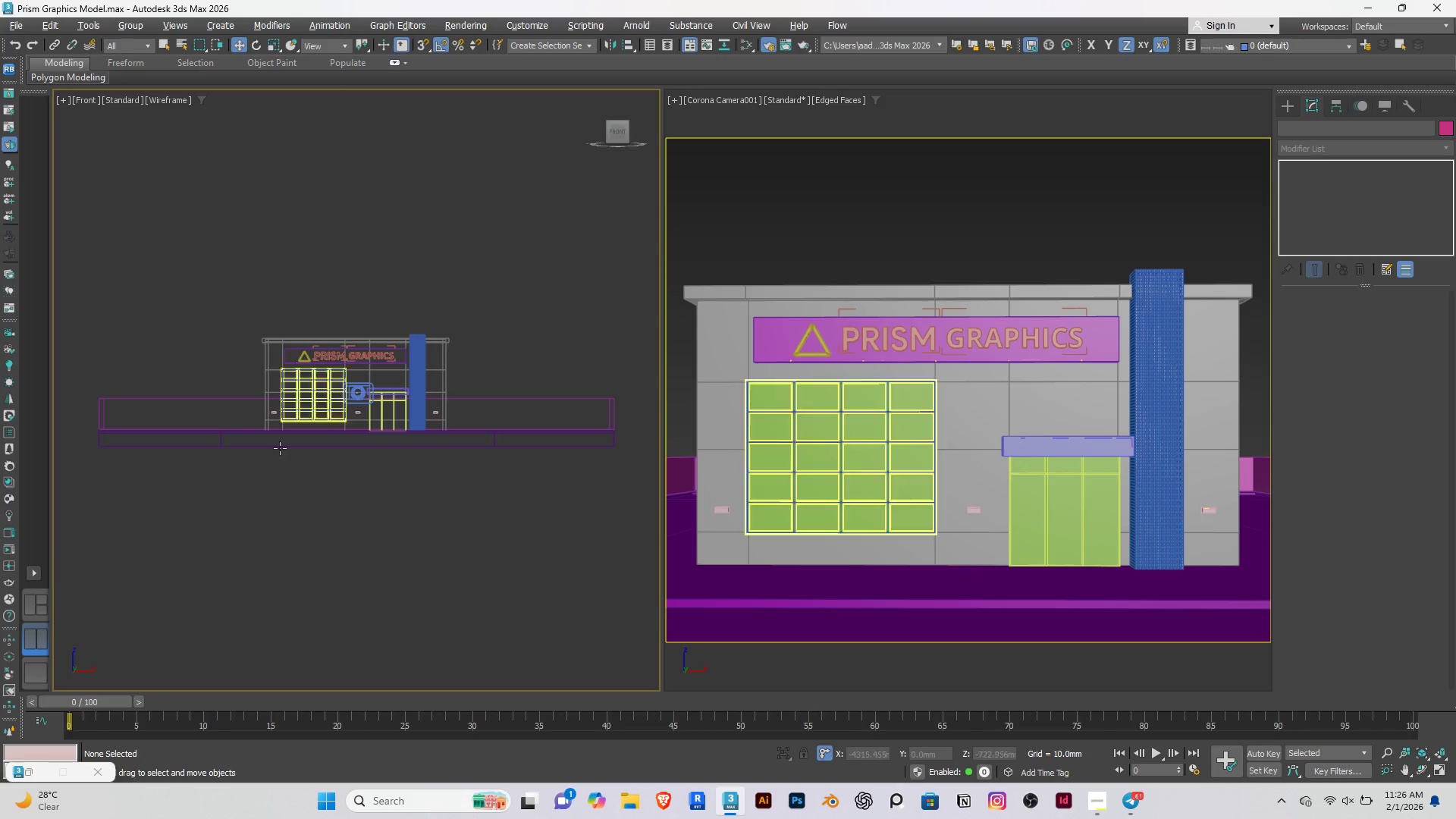 
scroll: coordinate [359, 307], scroll_direction: up, amount: 8.0
 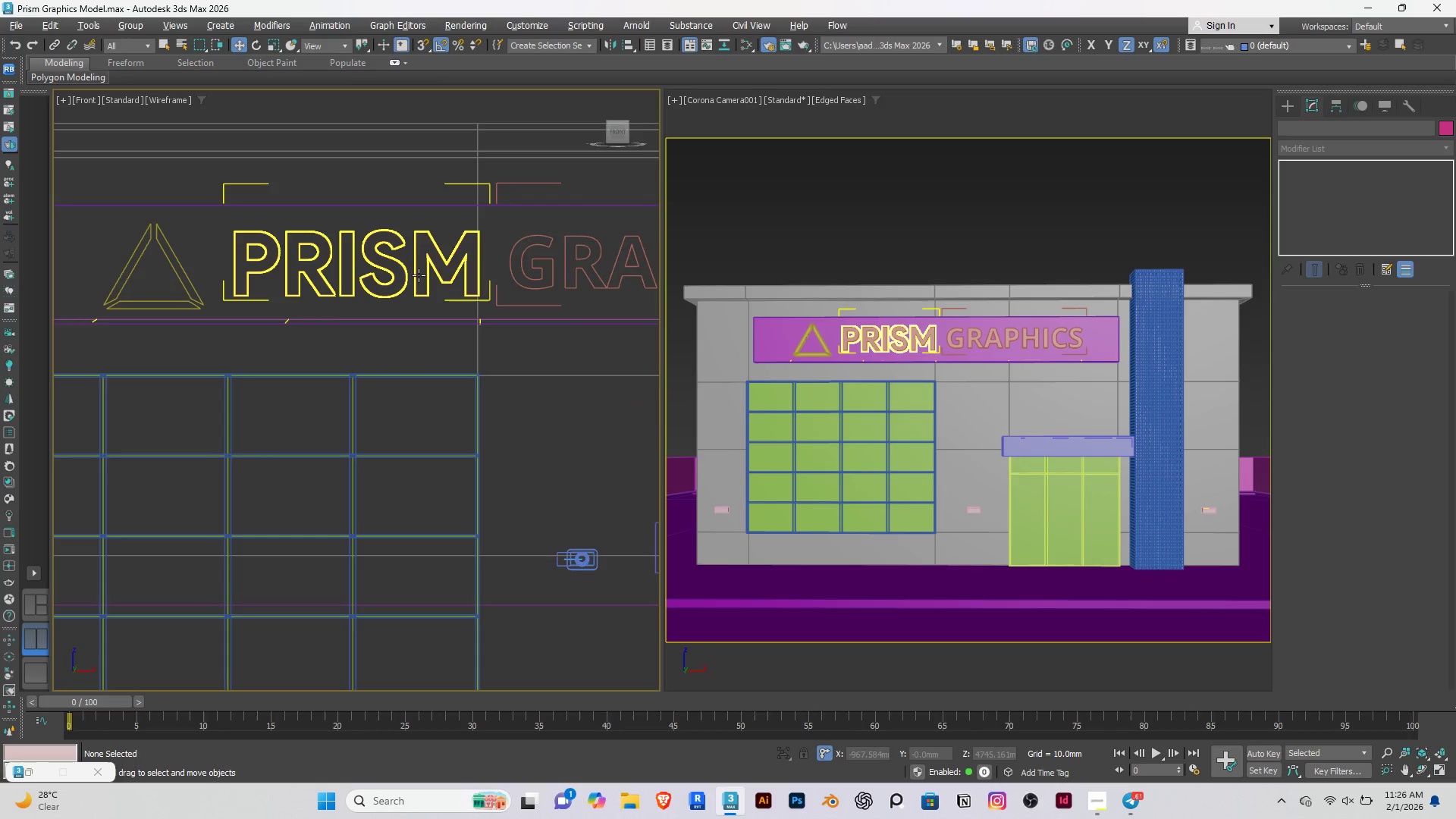 
left_click([419, 272])
 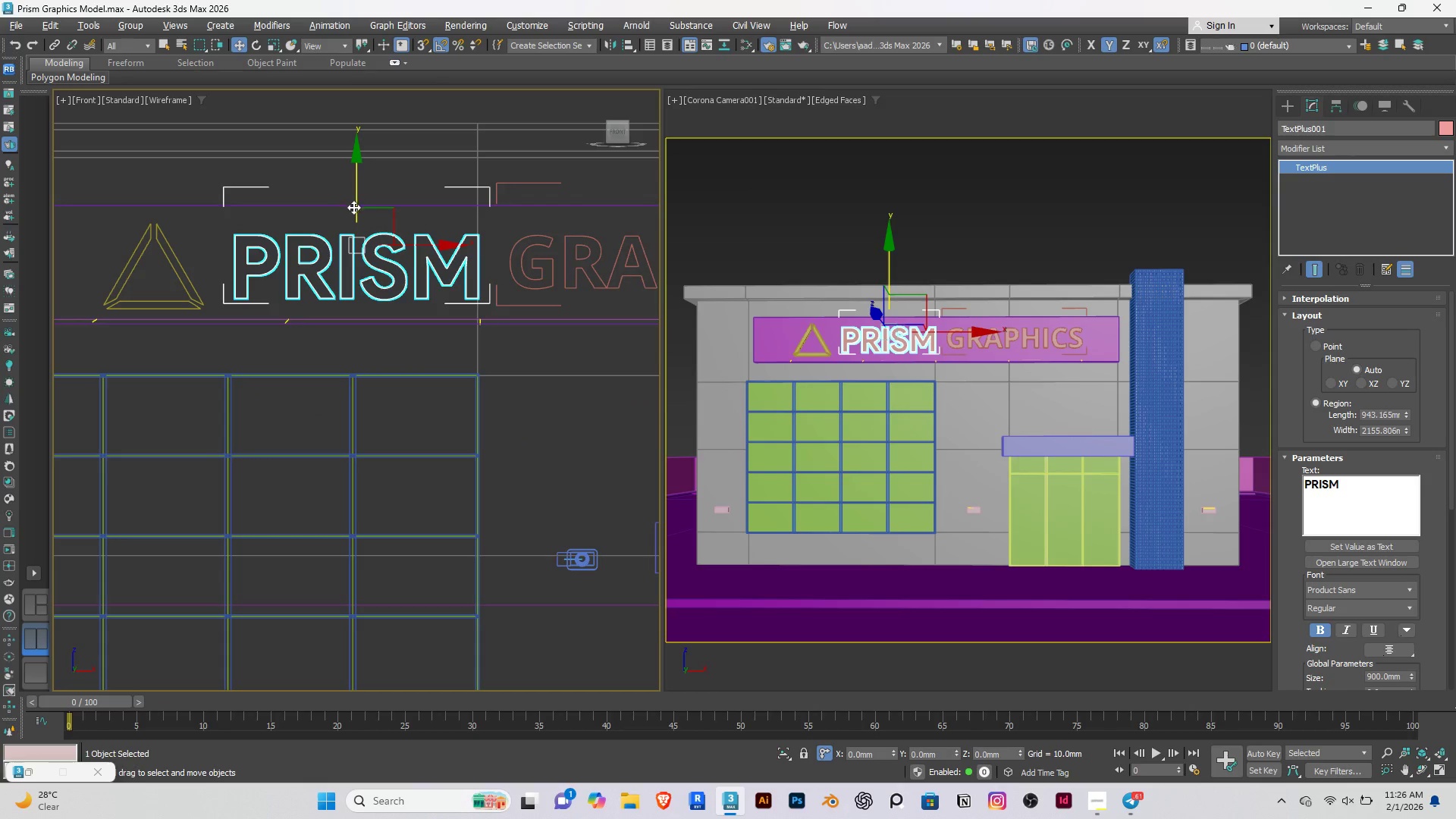 
left_click([522, 268])
 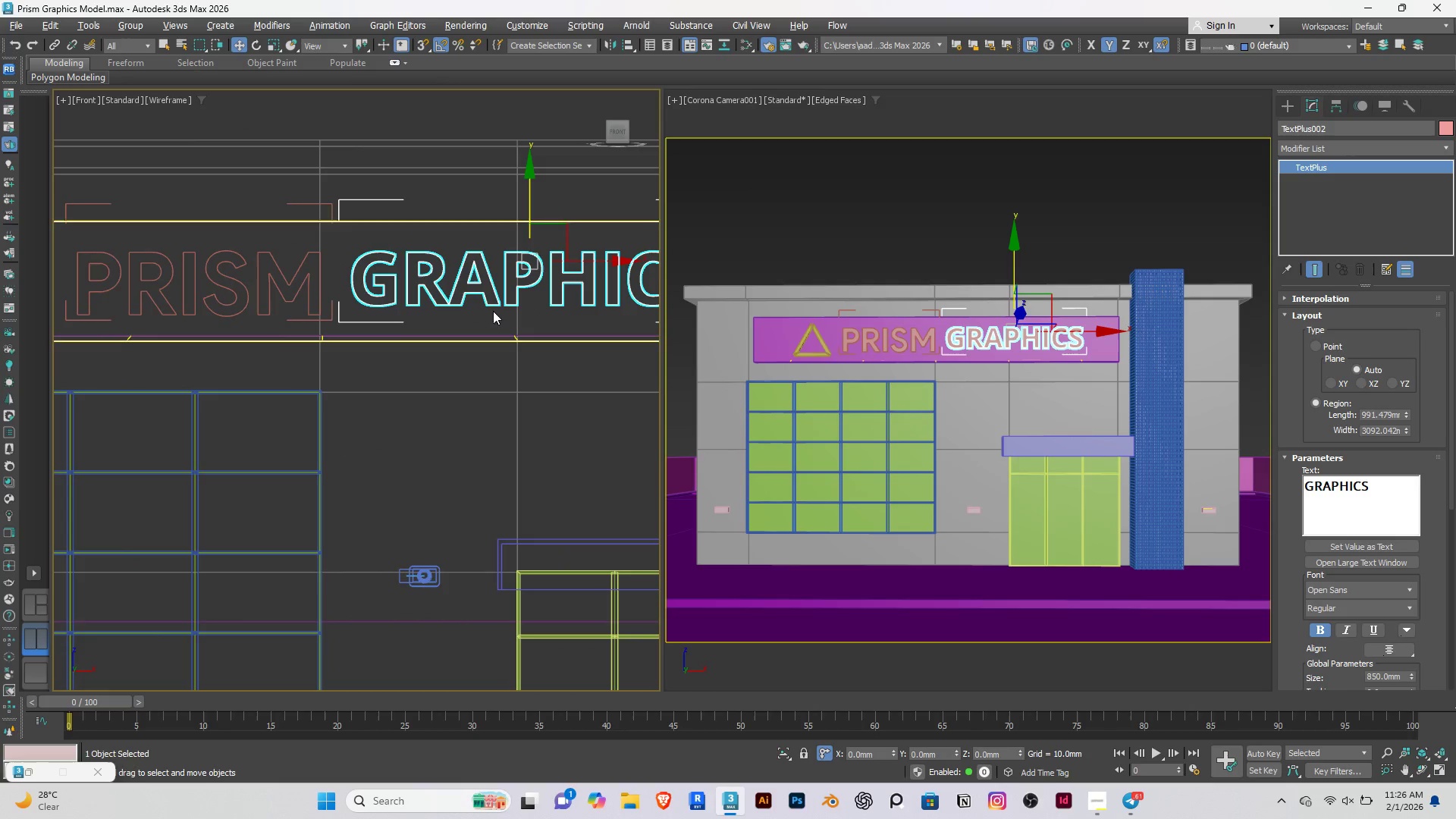 
left_click_drag(start_coordinate=[531, 198], to_coordinate=[513, 202])
 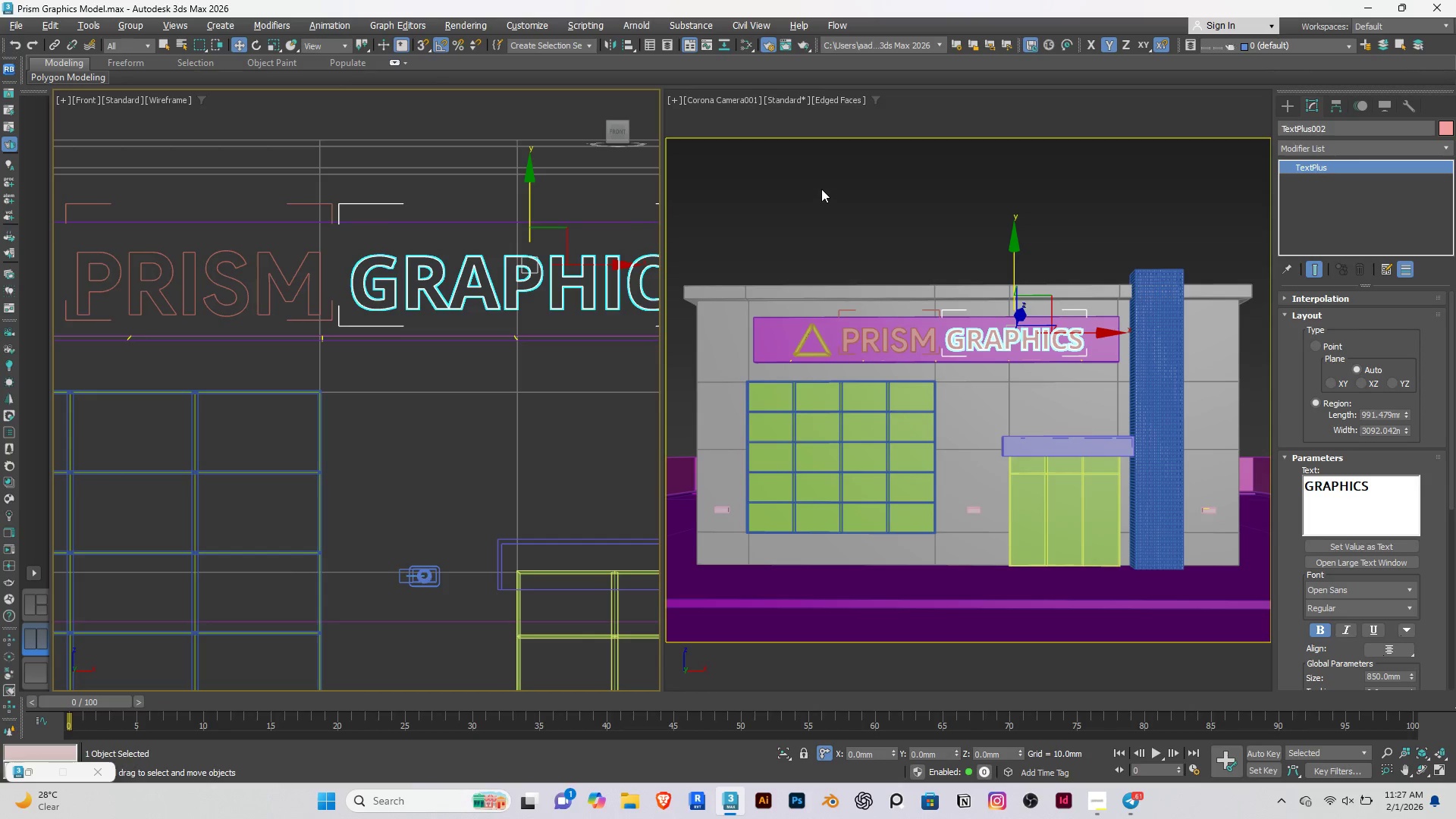 
left_click([821, 189])
 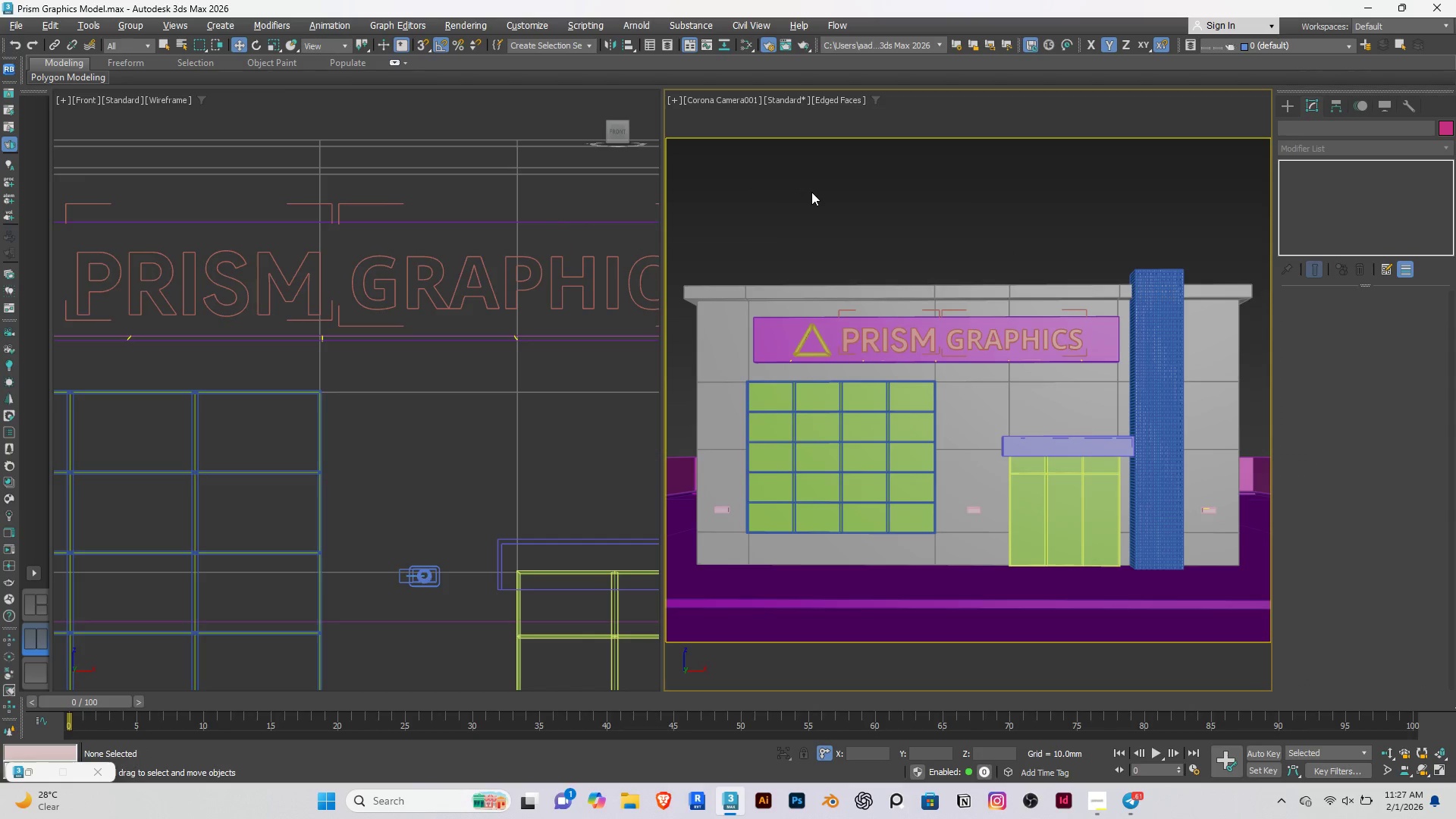 
left_click([811, 192])
 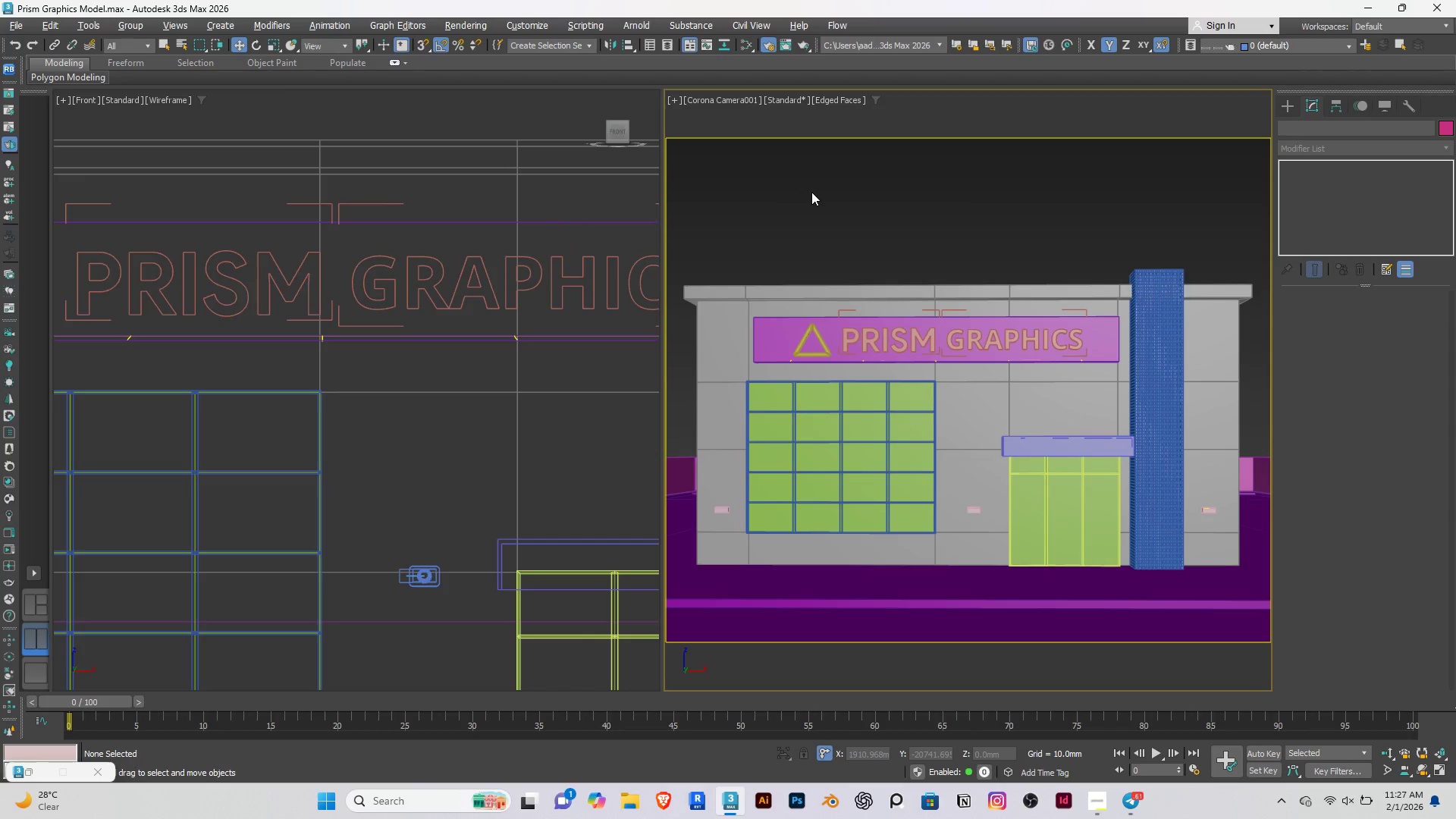 
key(Control+S)
 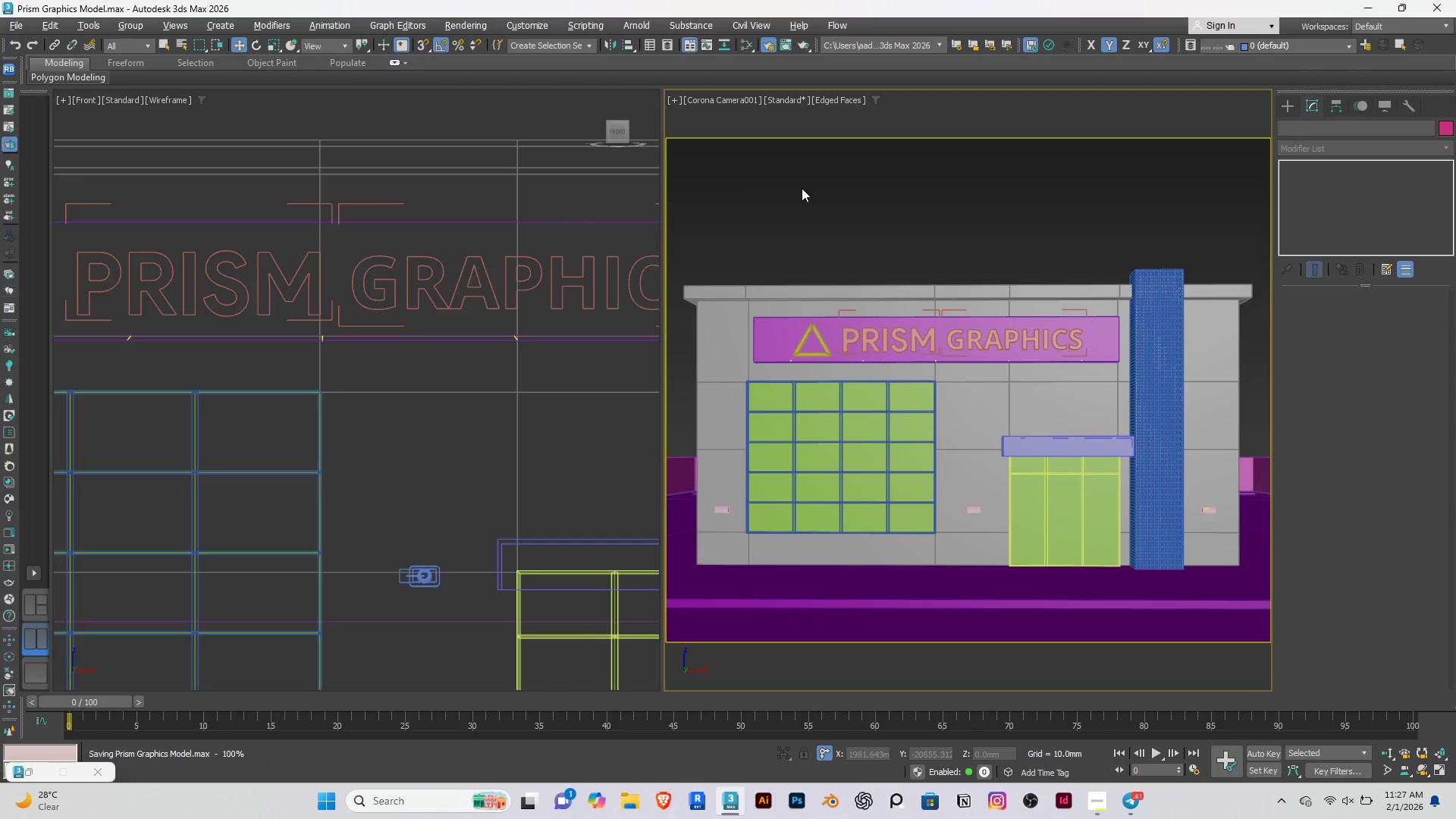 
left_click([1129, 805])
 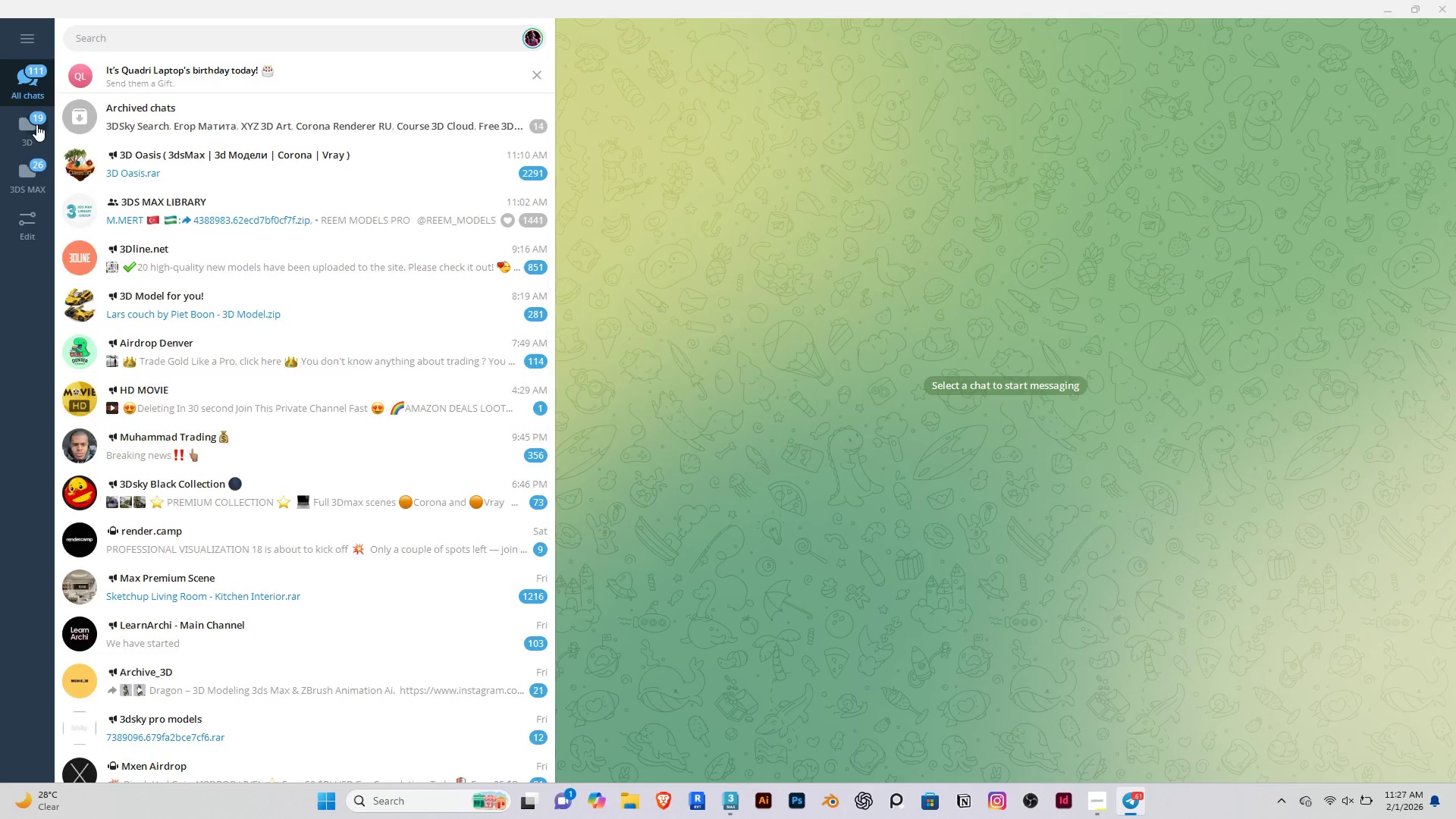 
double_click([24, 162])
 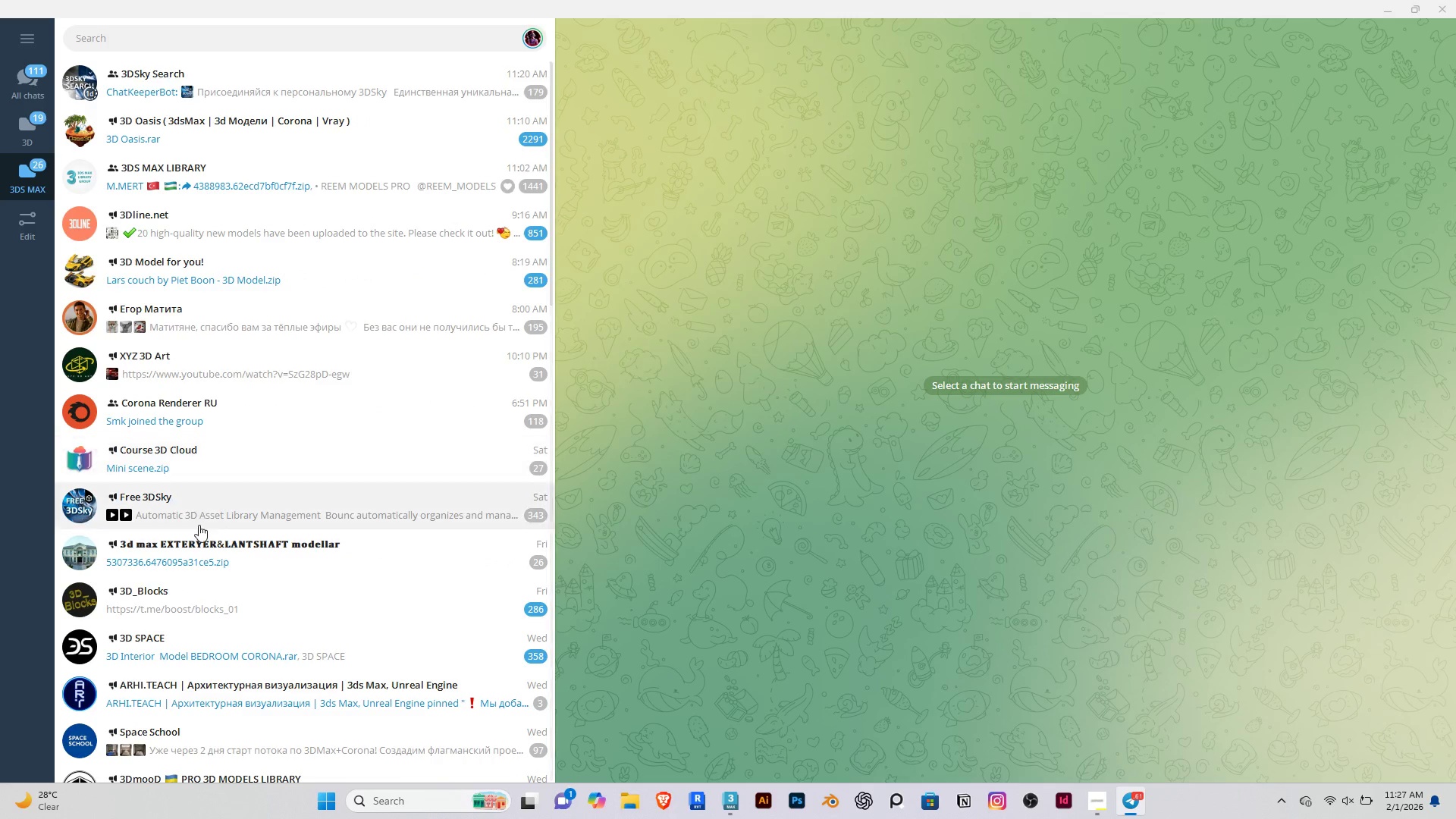 
left_click([231, 587])
 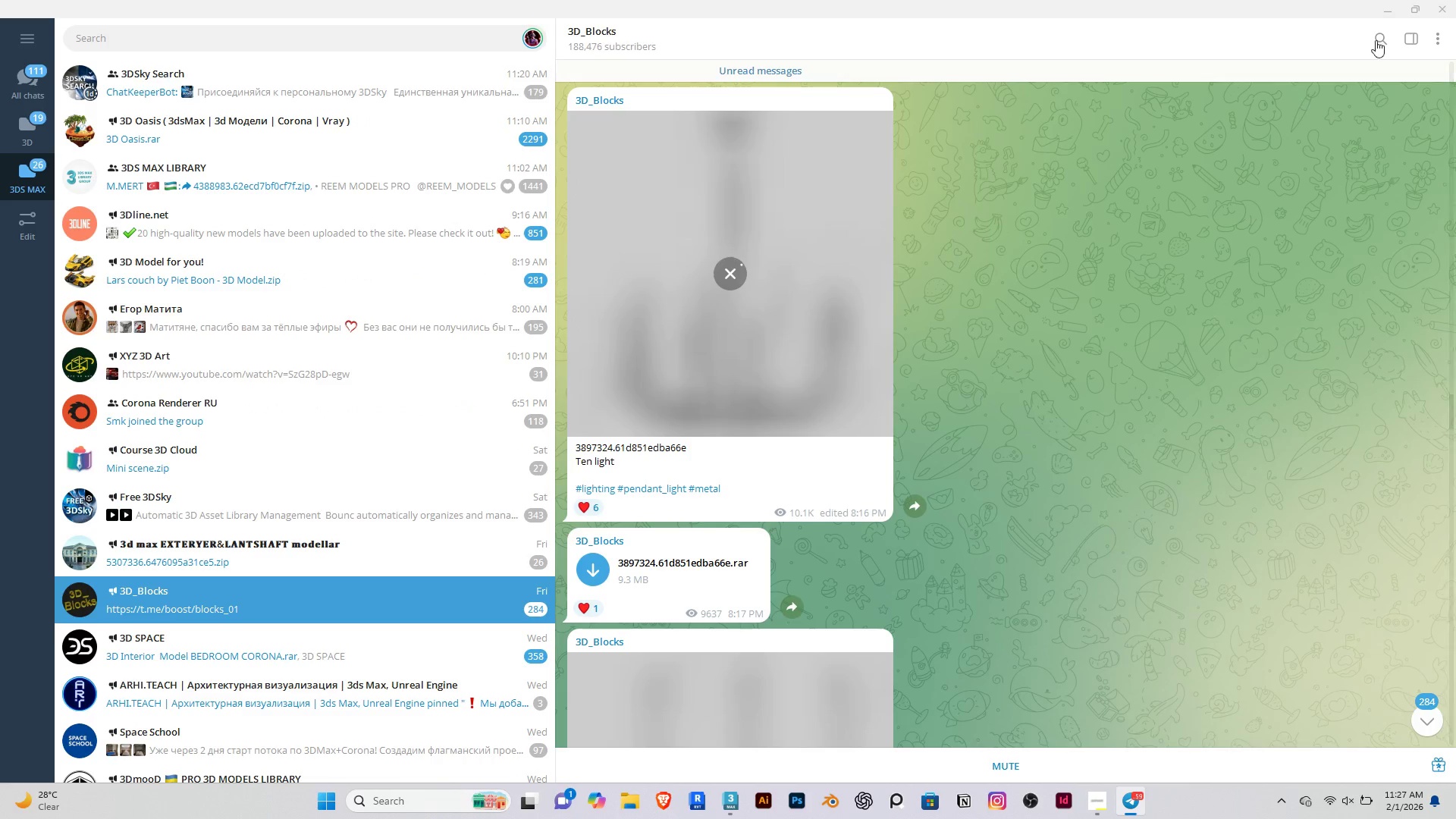 
left_click([1380, 38])
 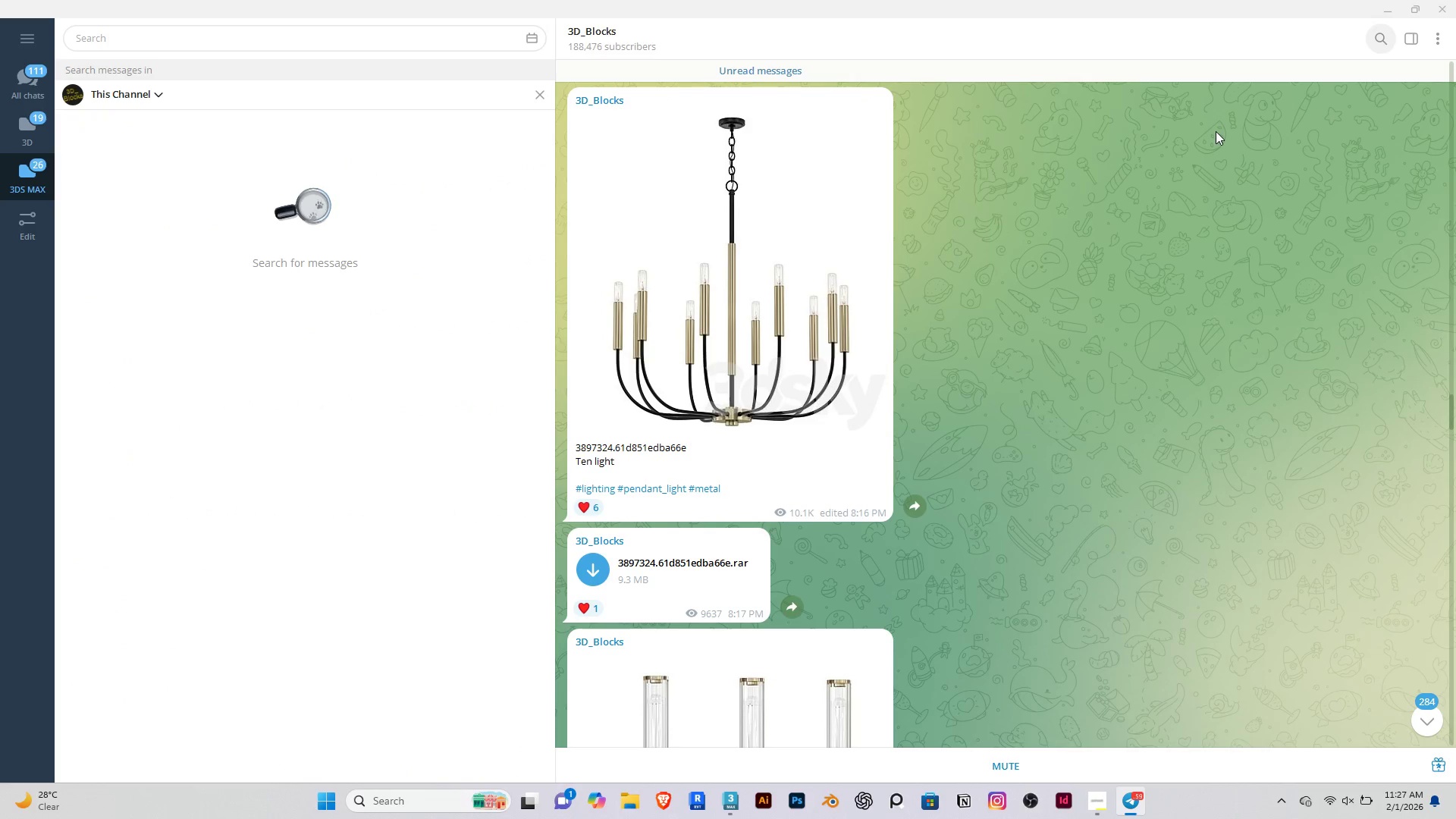 
type(OUTDOOR PLANT)
 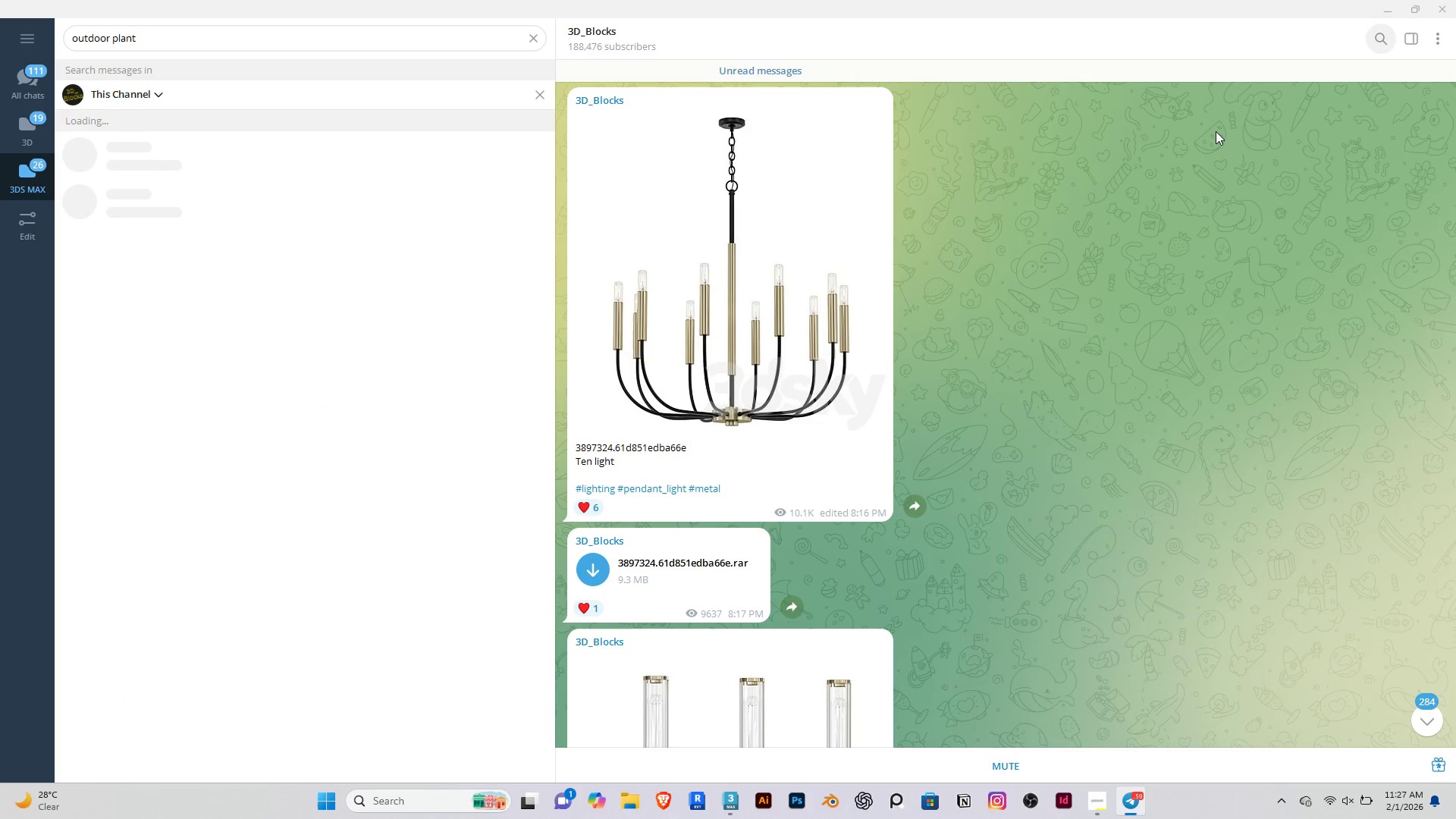 
key(Enter)
 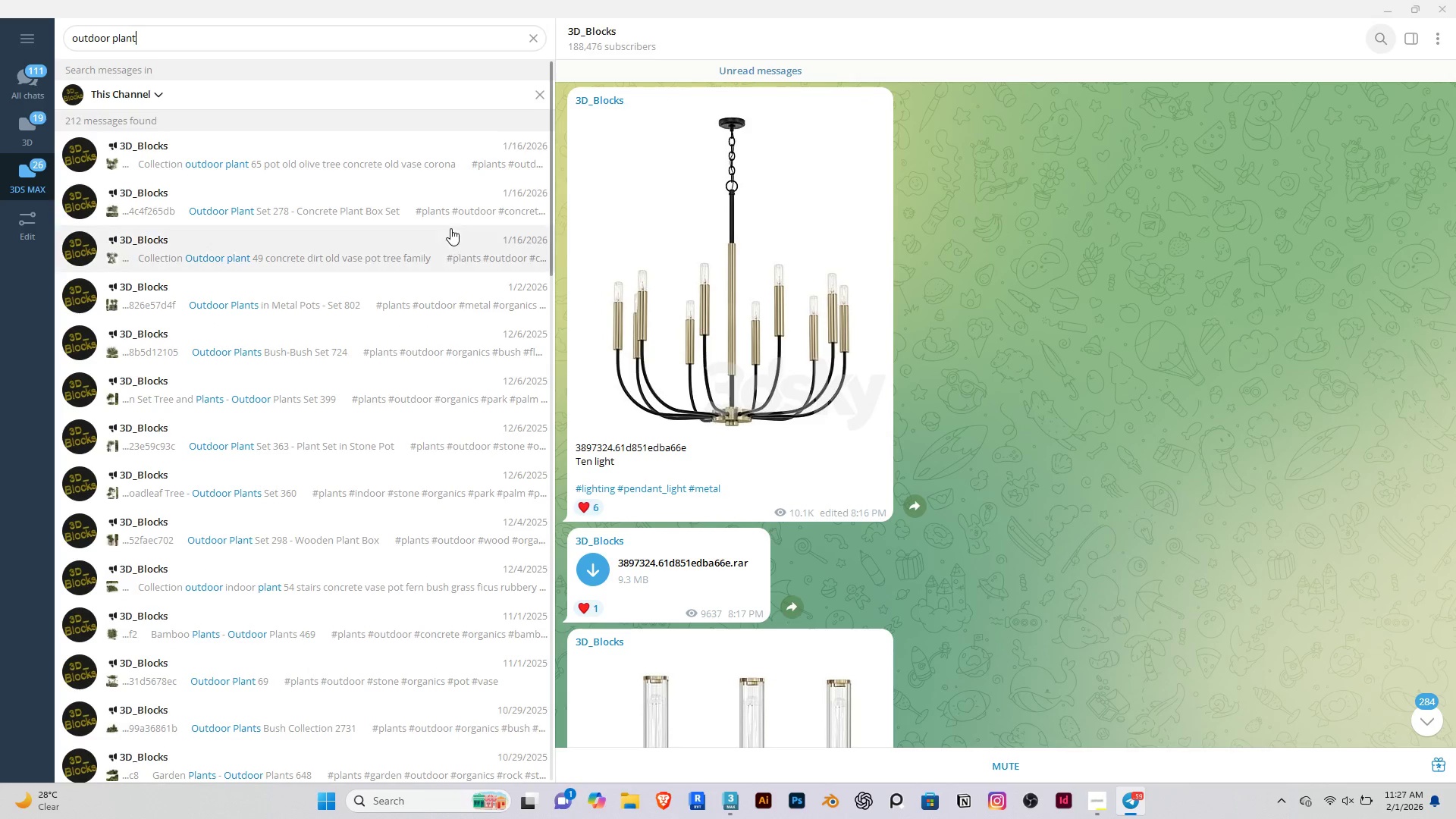 
left_click([403, 186])
 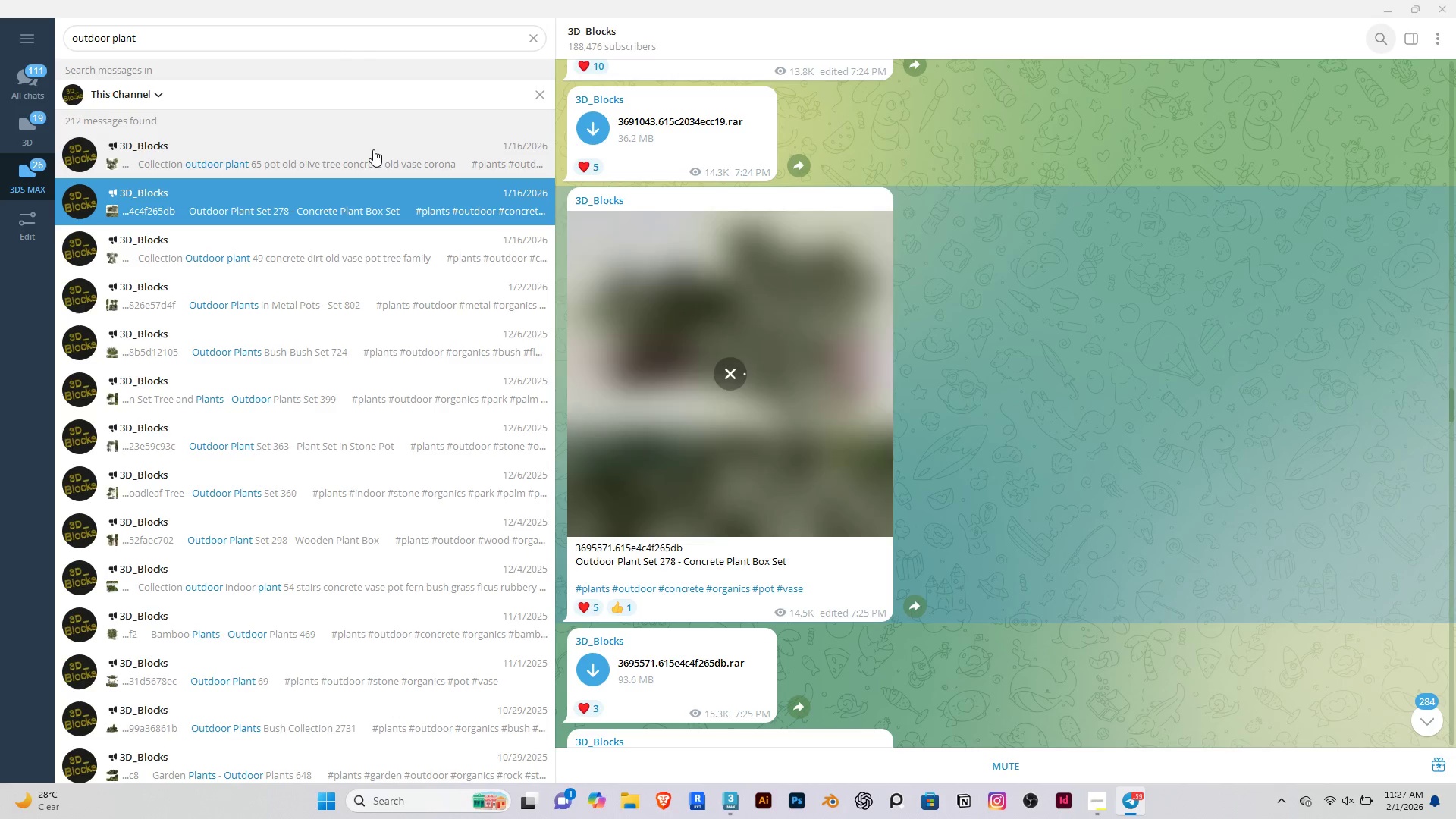 
left_click([373, 149])
 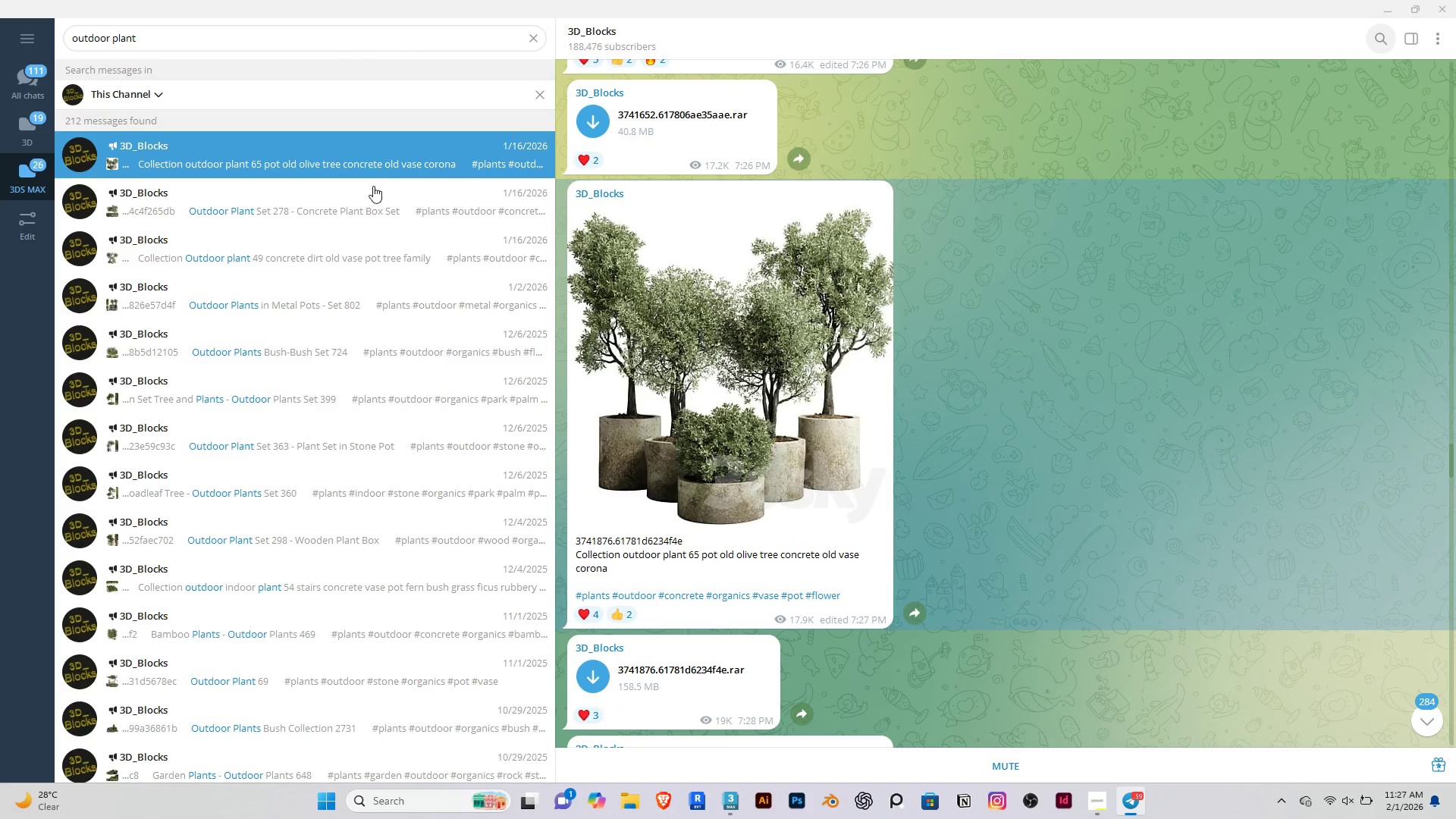 
left_click([367, 184])
 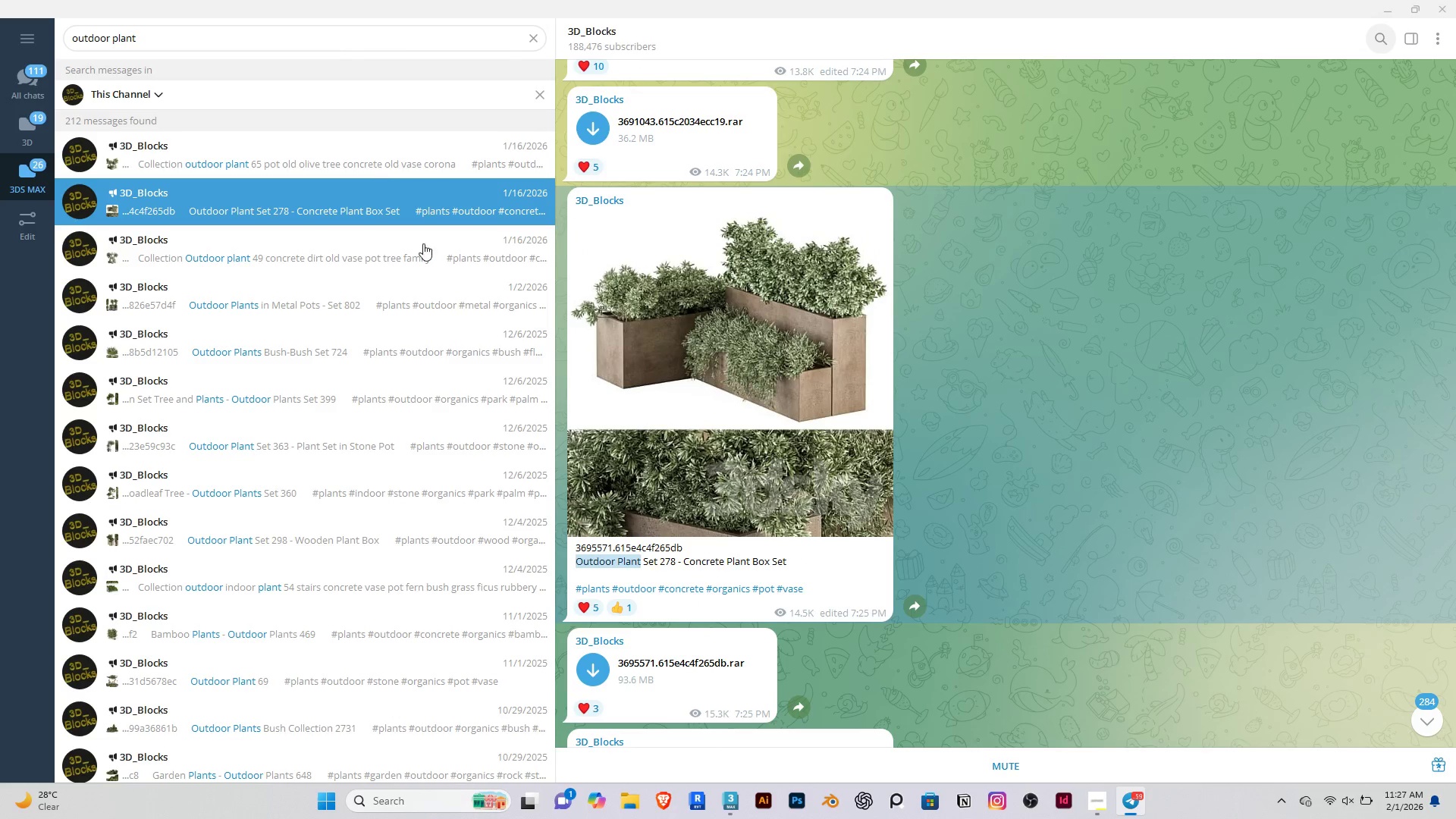 
left_click([580, 670])
 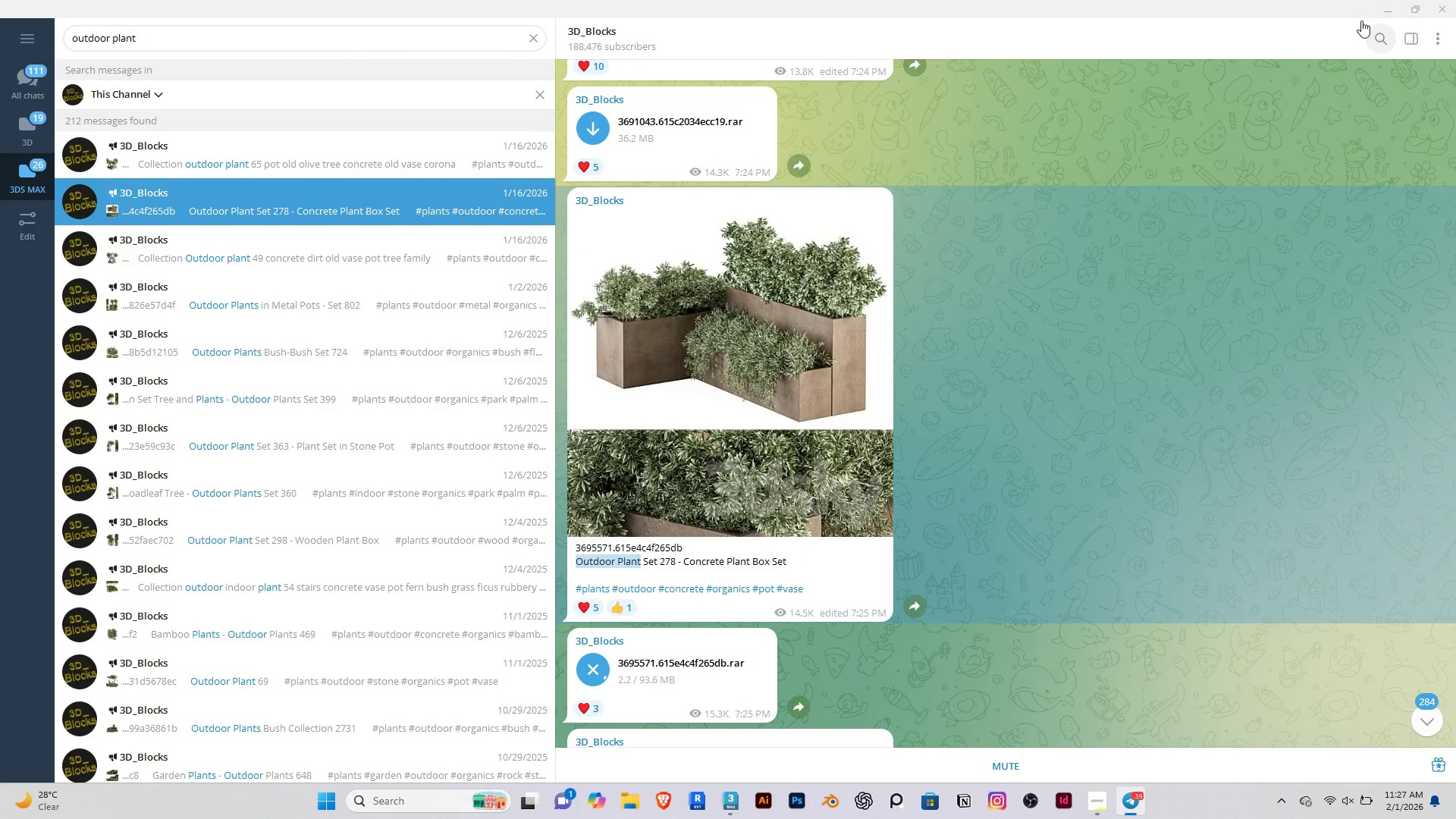 
left_click([1382, 5])
 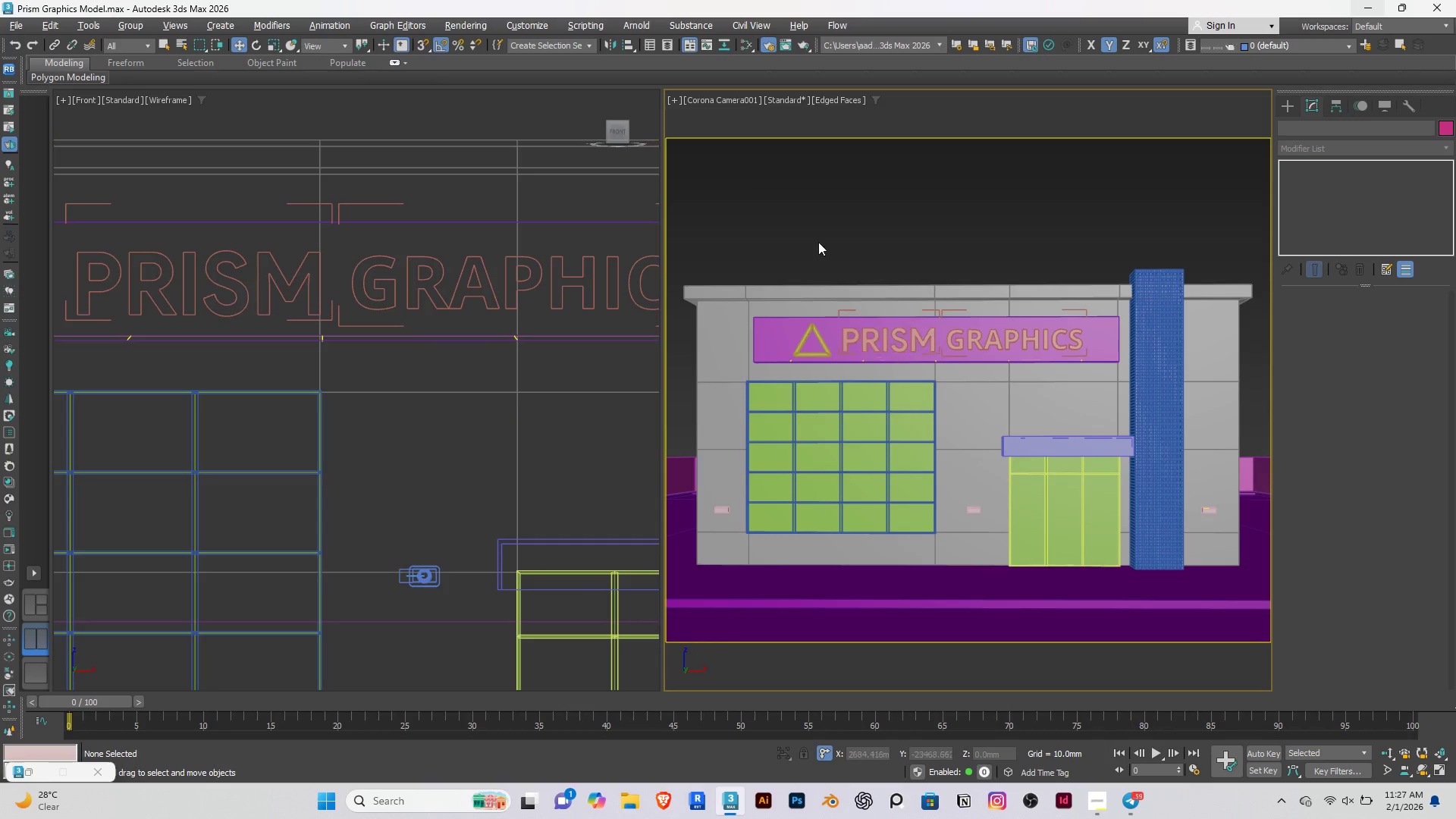 
left_click([827, 219])
 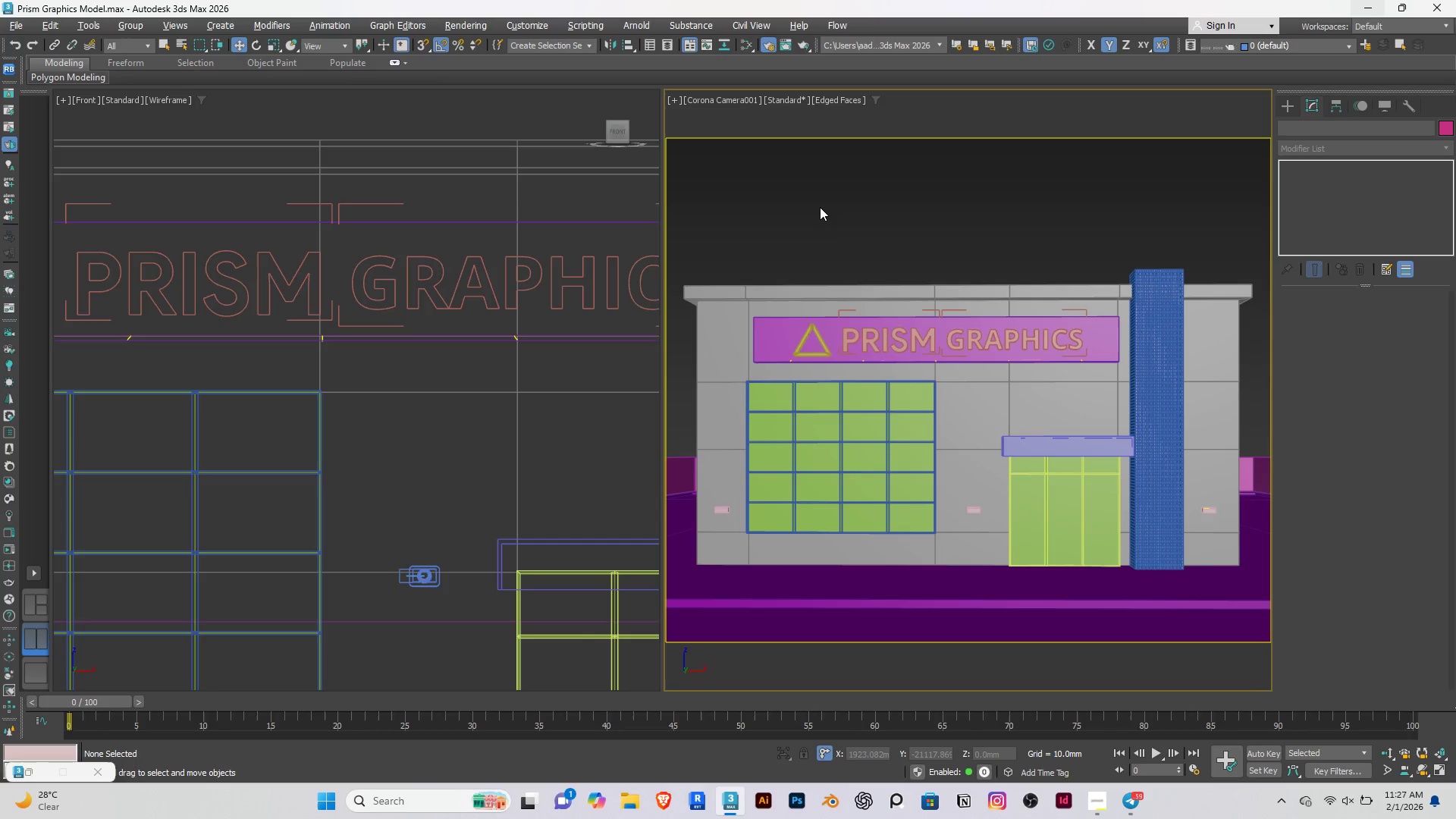 
wait(9.06)
 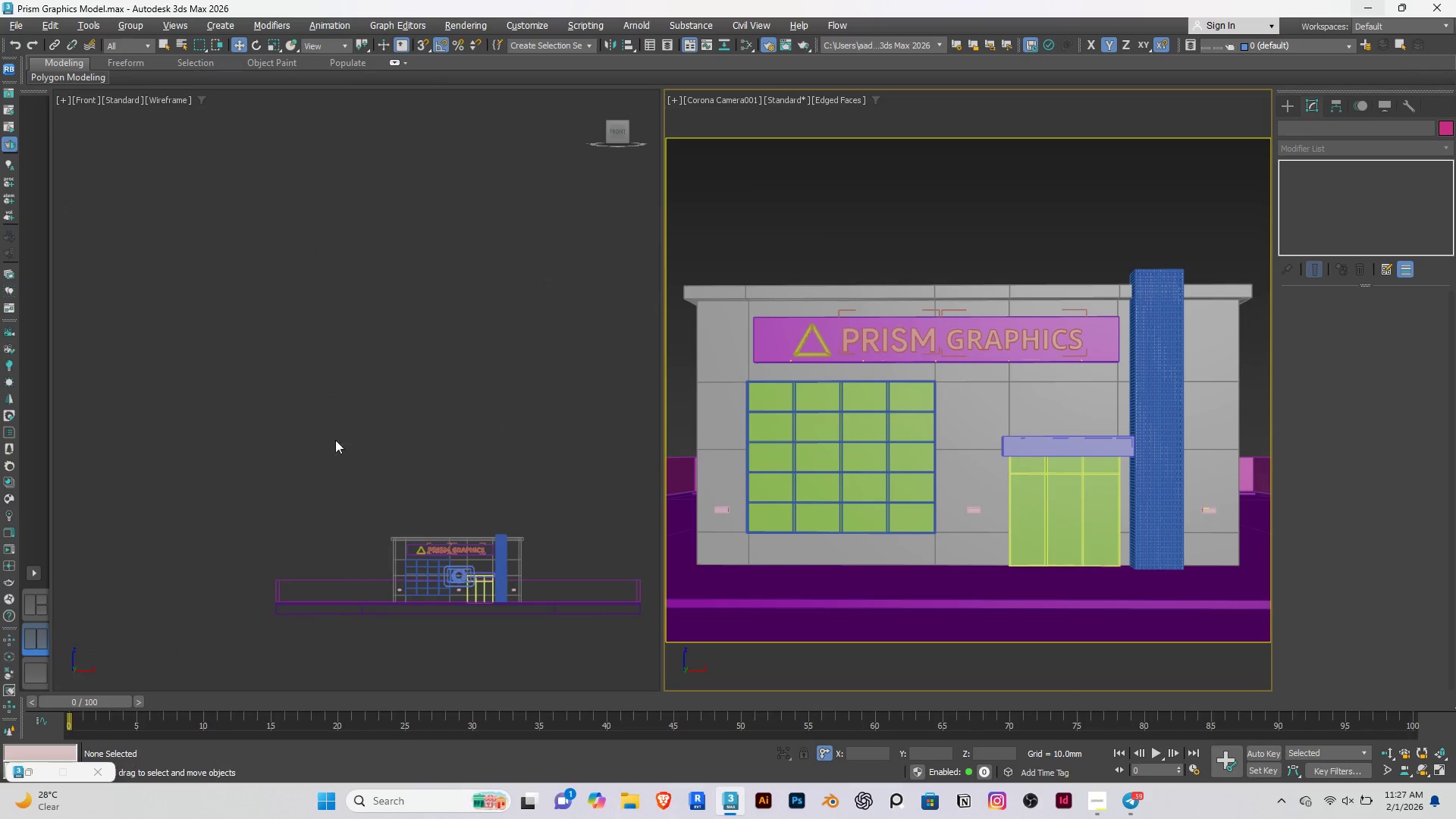 
left_click([315, 423])
 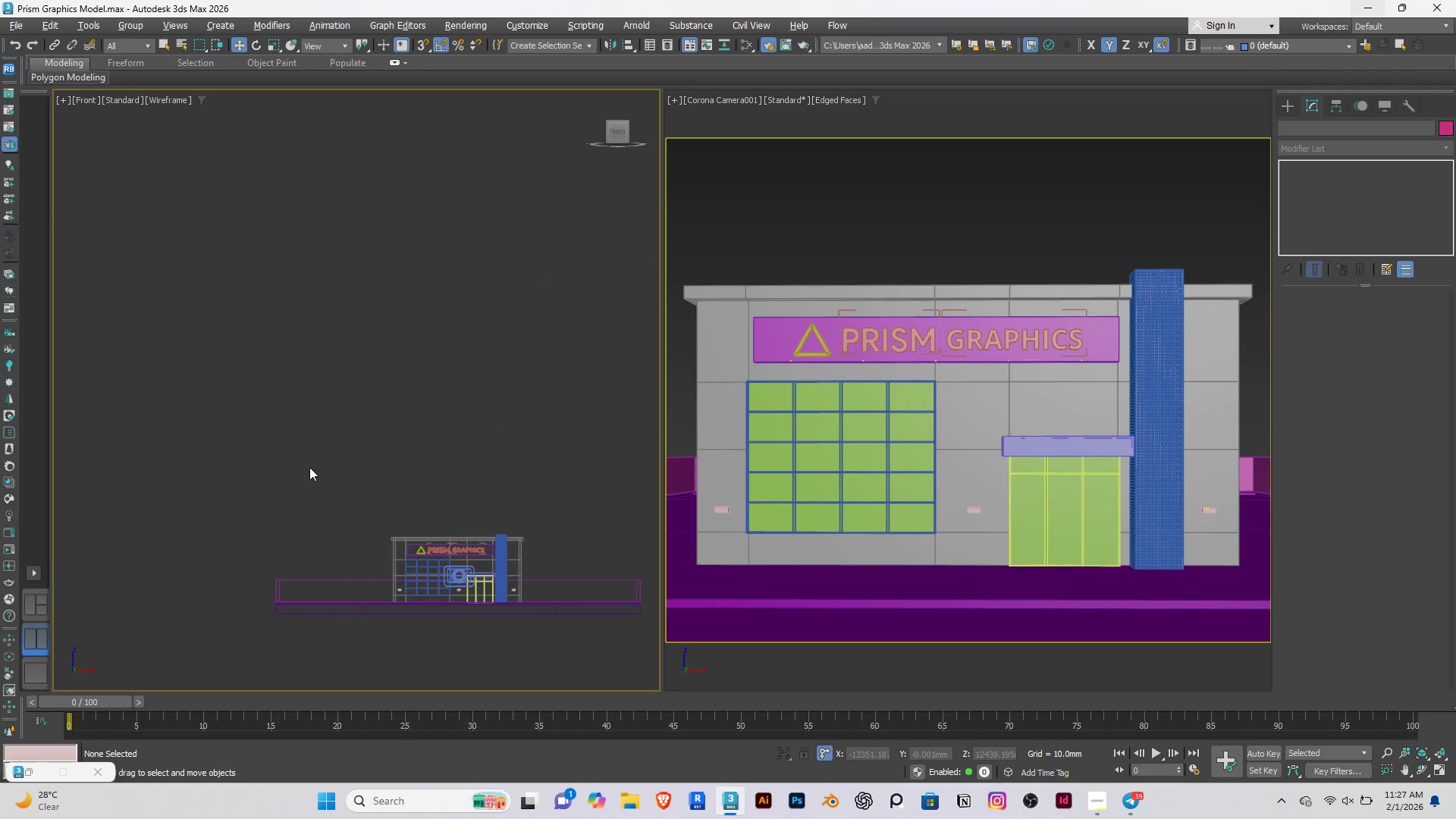 
scroll: coordinate [461, 576], scroll_direction: down, amount: 8.0
 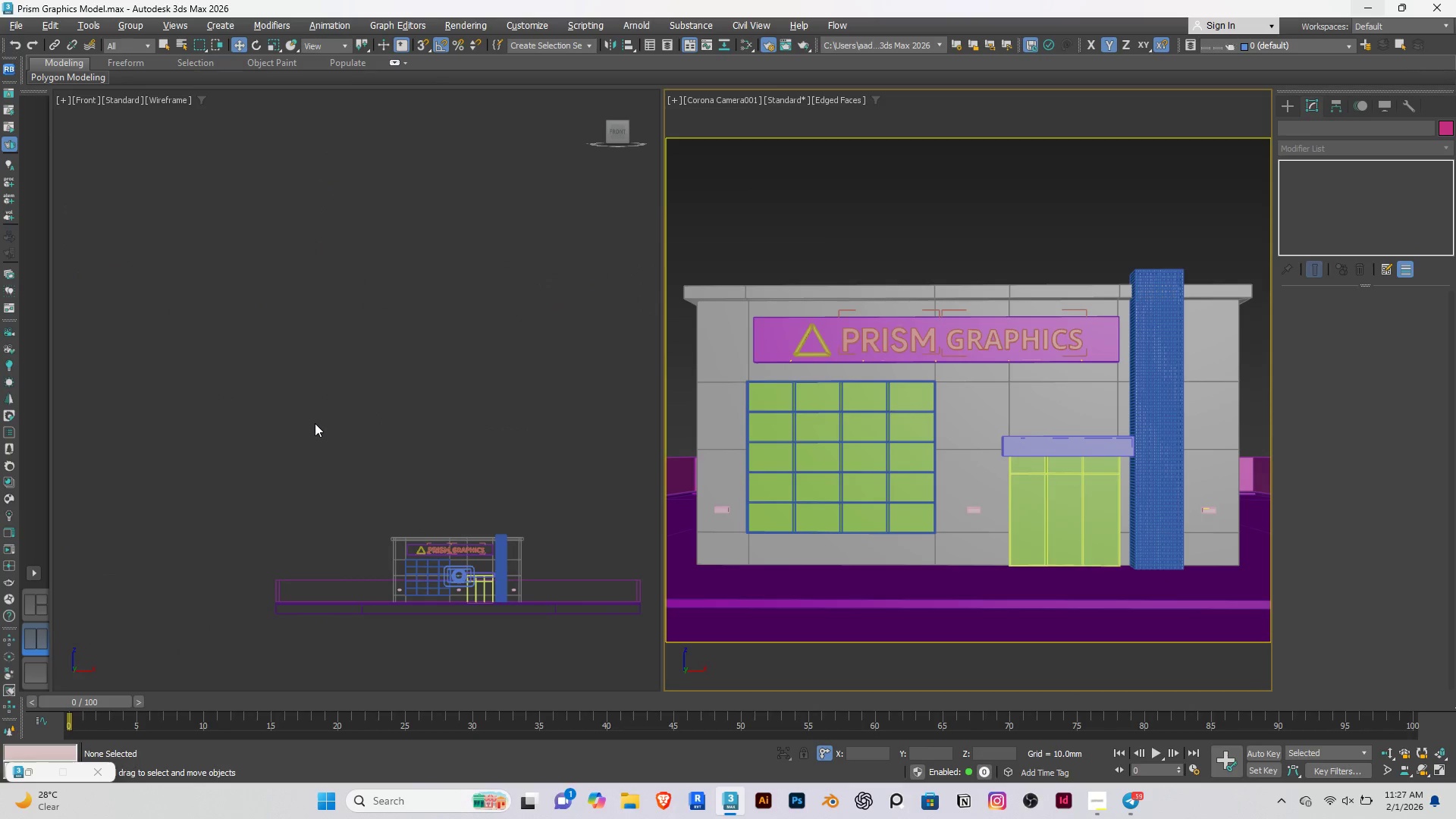 
left_click([309, 467])
 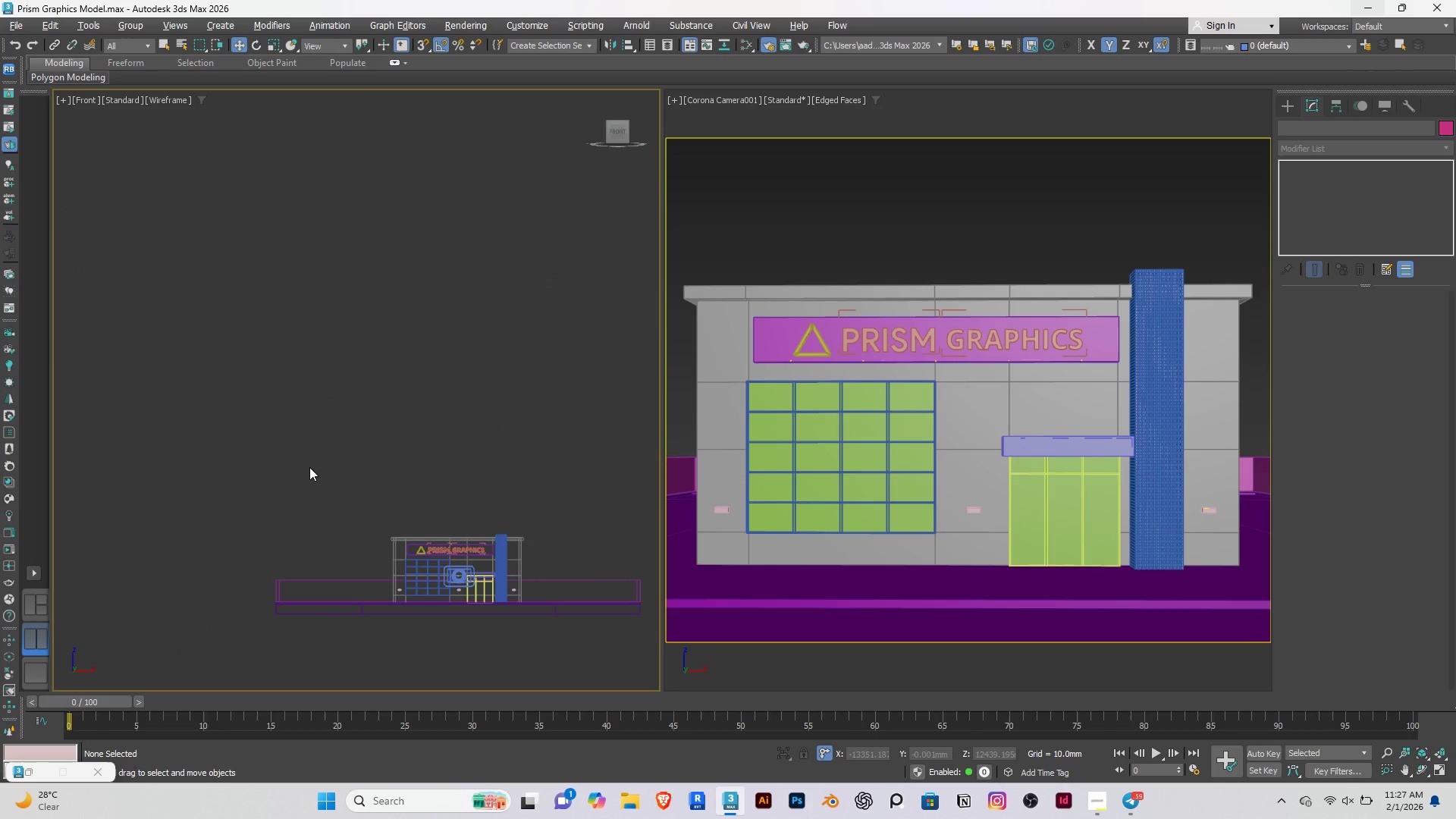 
type(TZ)
 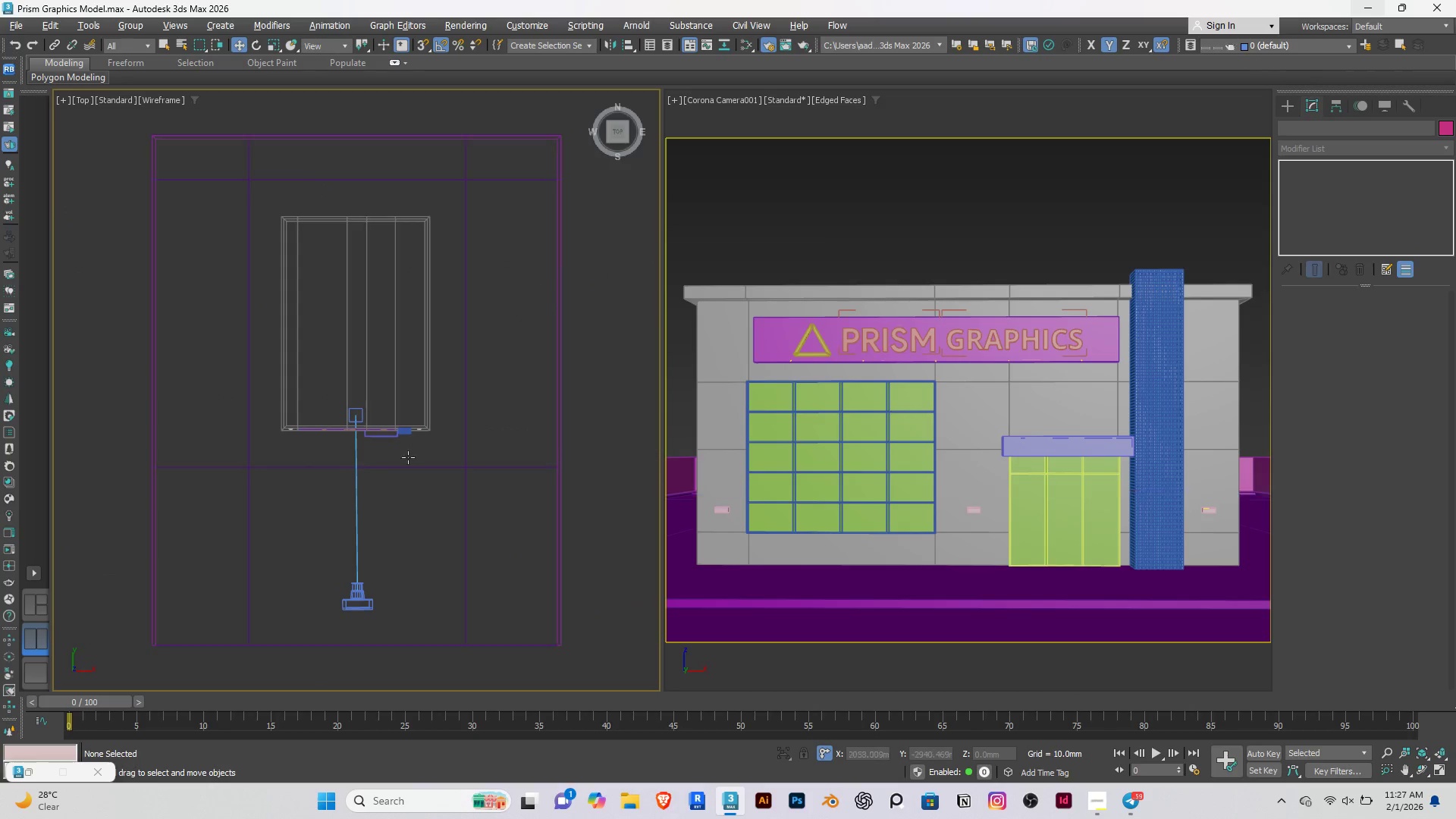 
left_click([426, 513])
 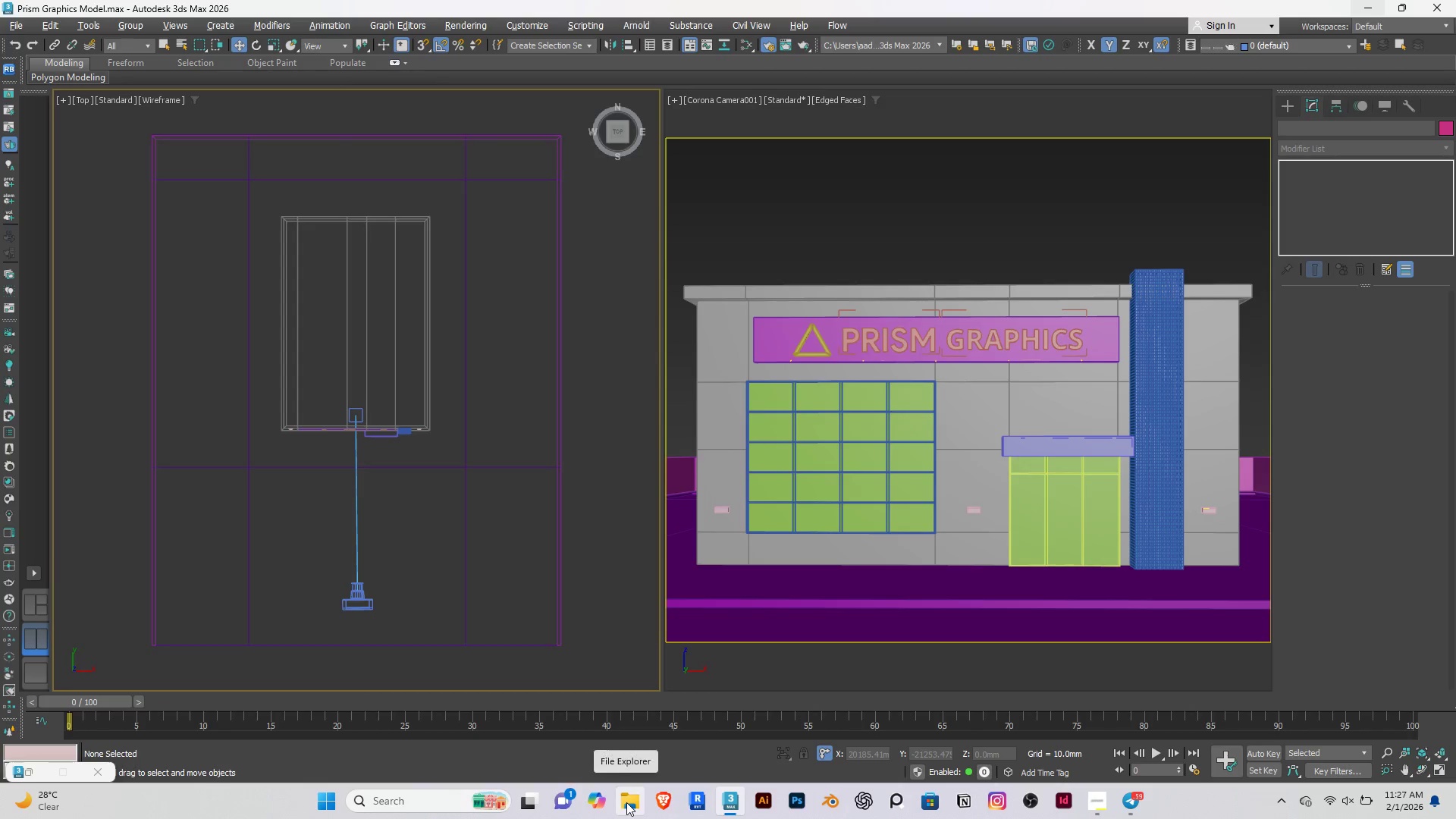 
left_click([627, 802])
 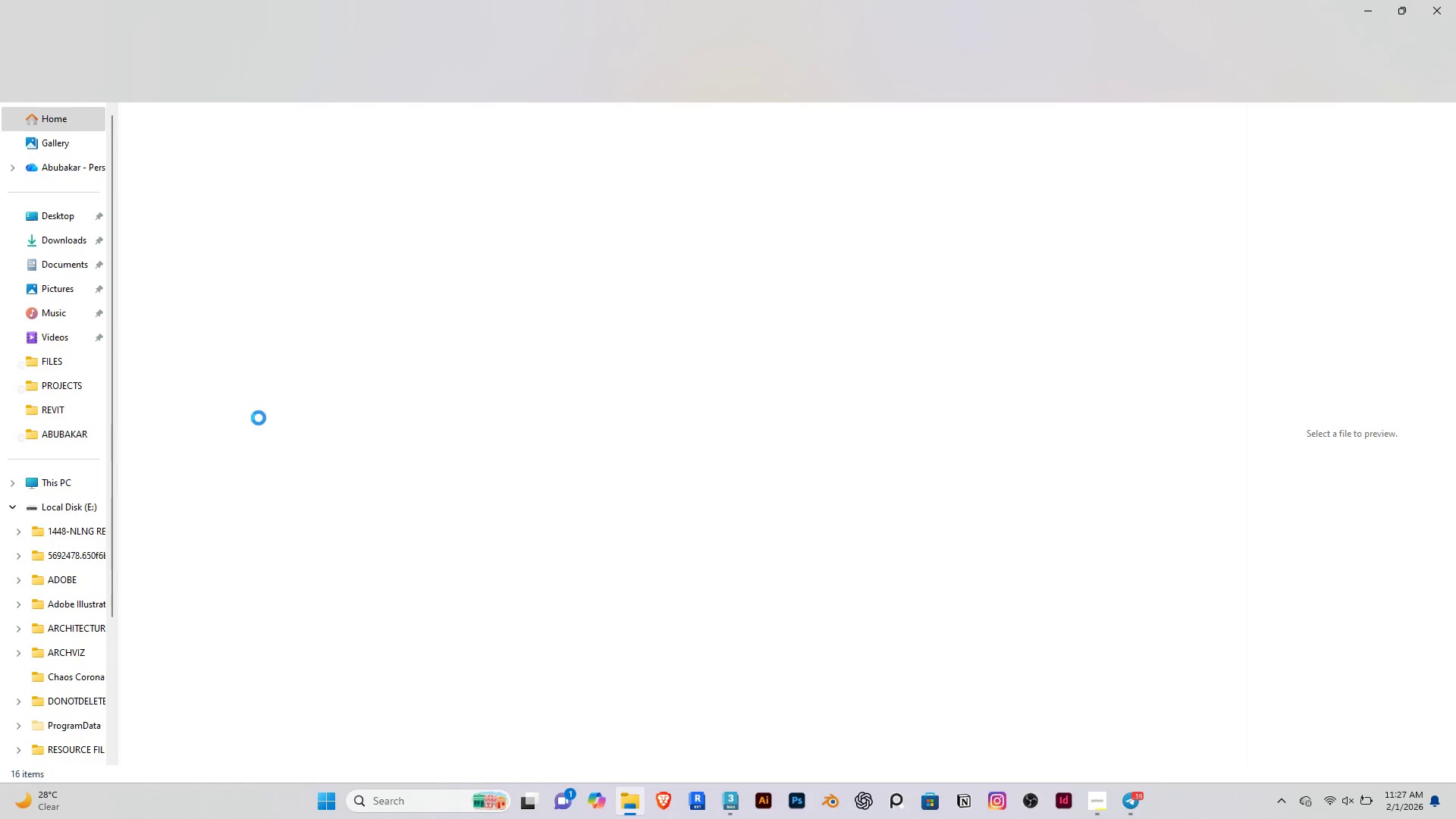 
wait(5.47)
 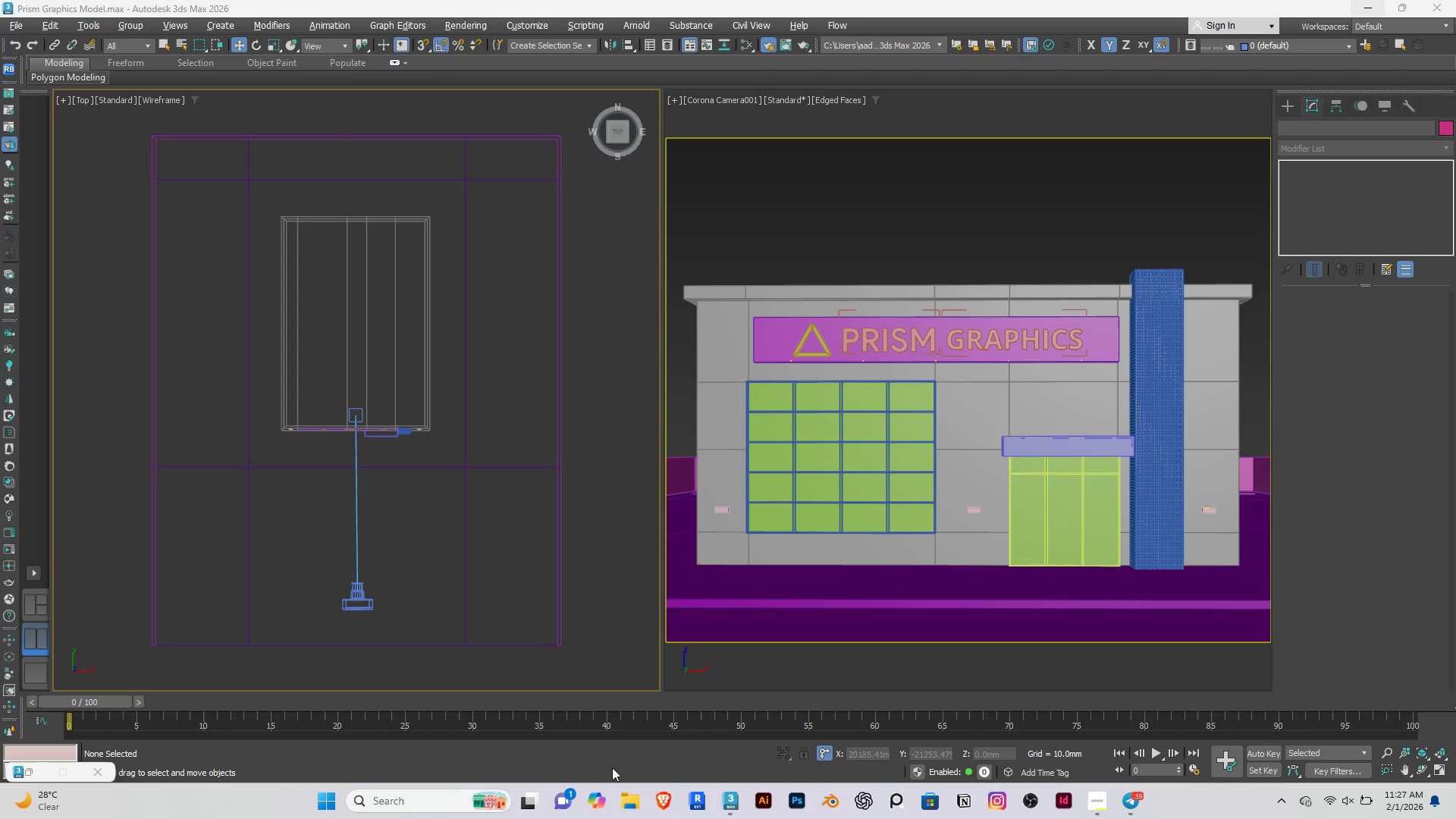 
left_click([70, 507])
 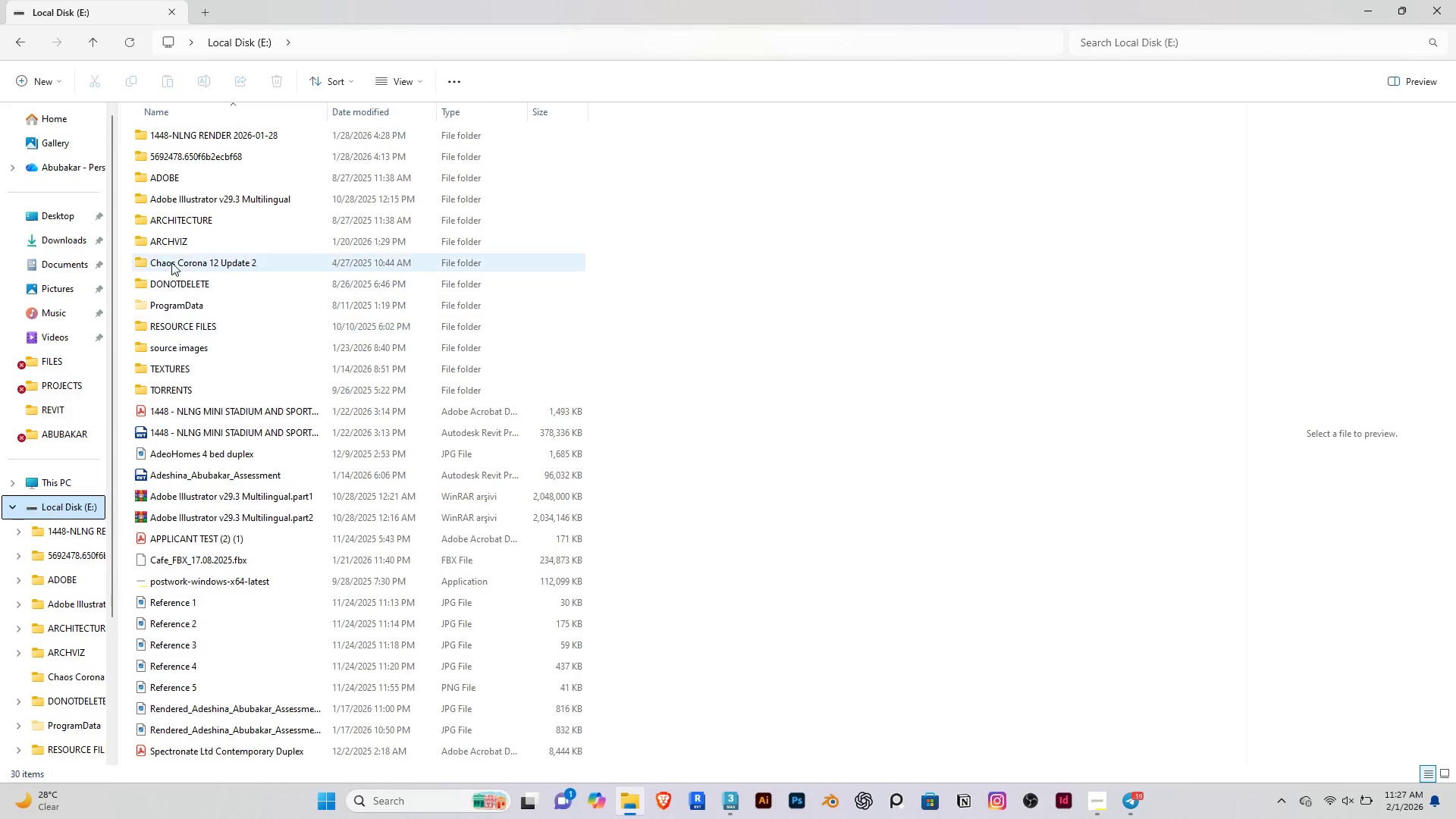 
double_click([196, 243])
 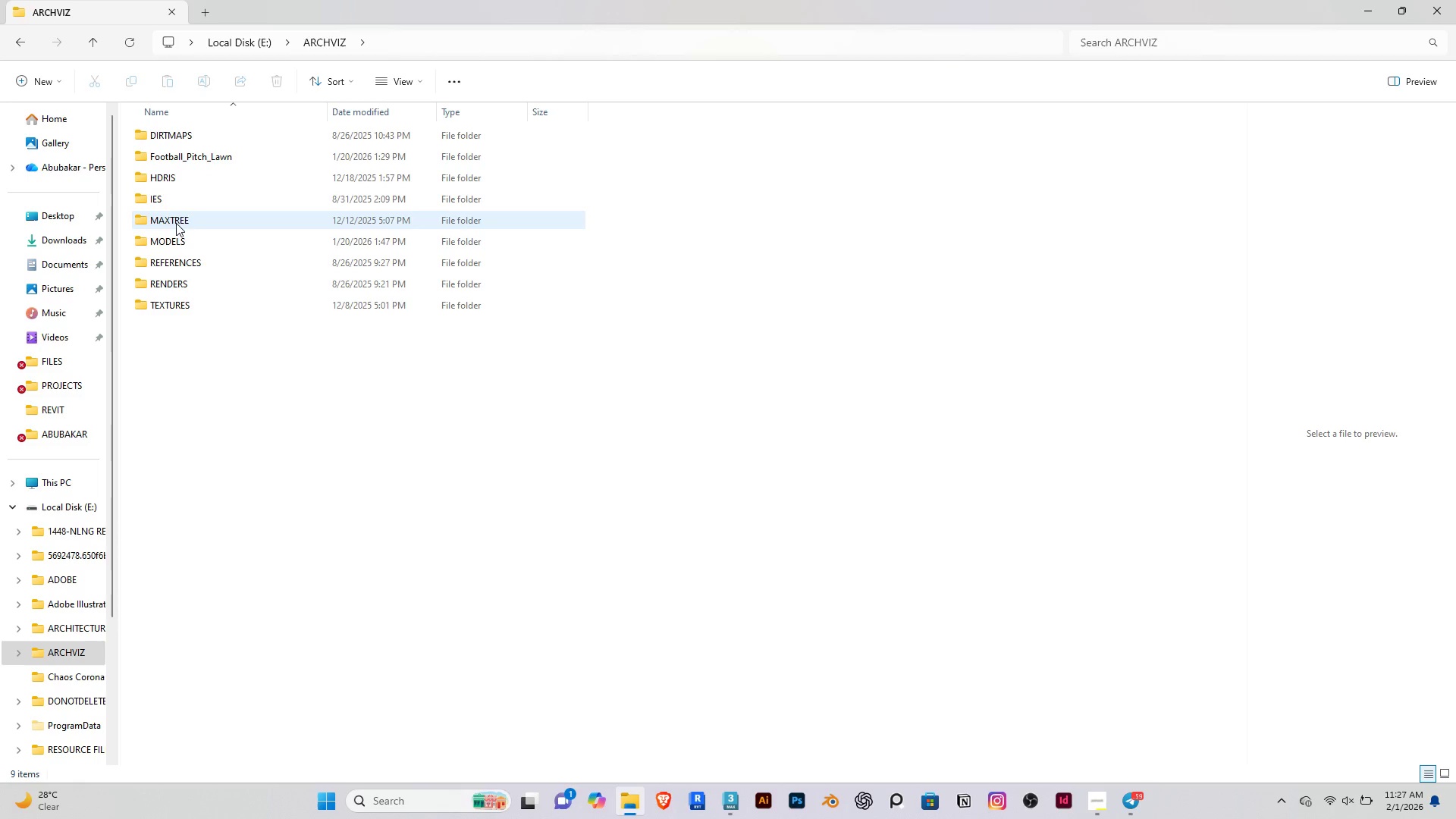 
double_click([193, 243])
 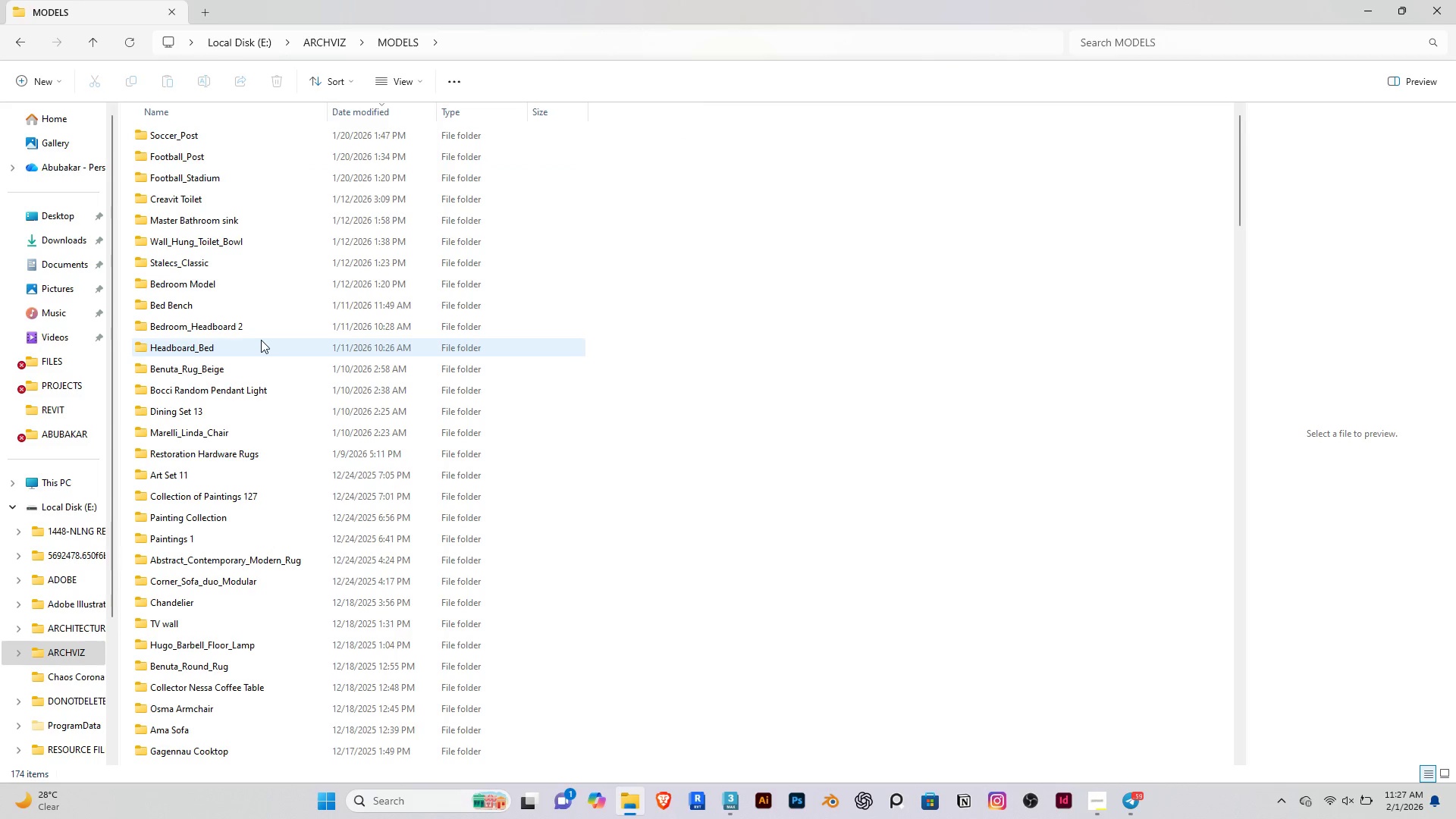 
scroll: coordinate [268, 366], scroll_direction: up, amount: 5.0
 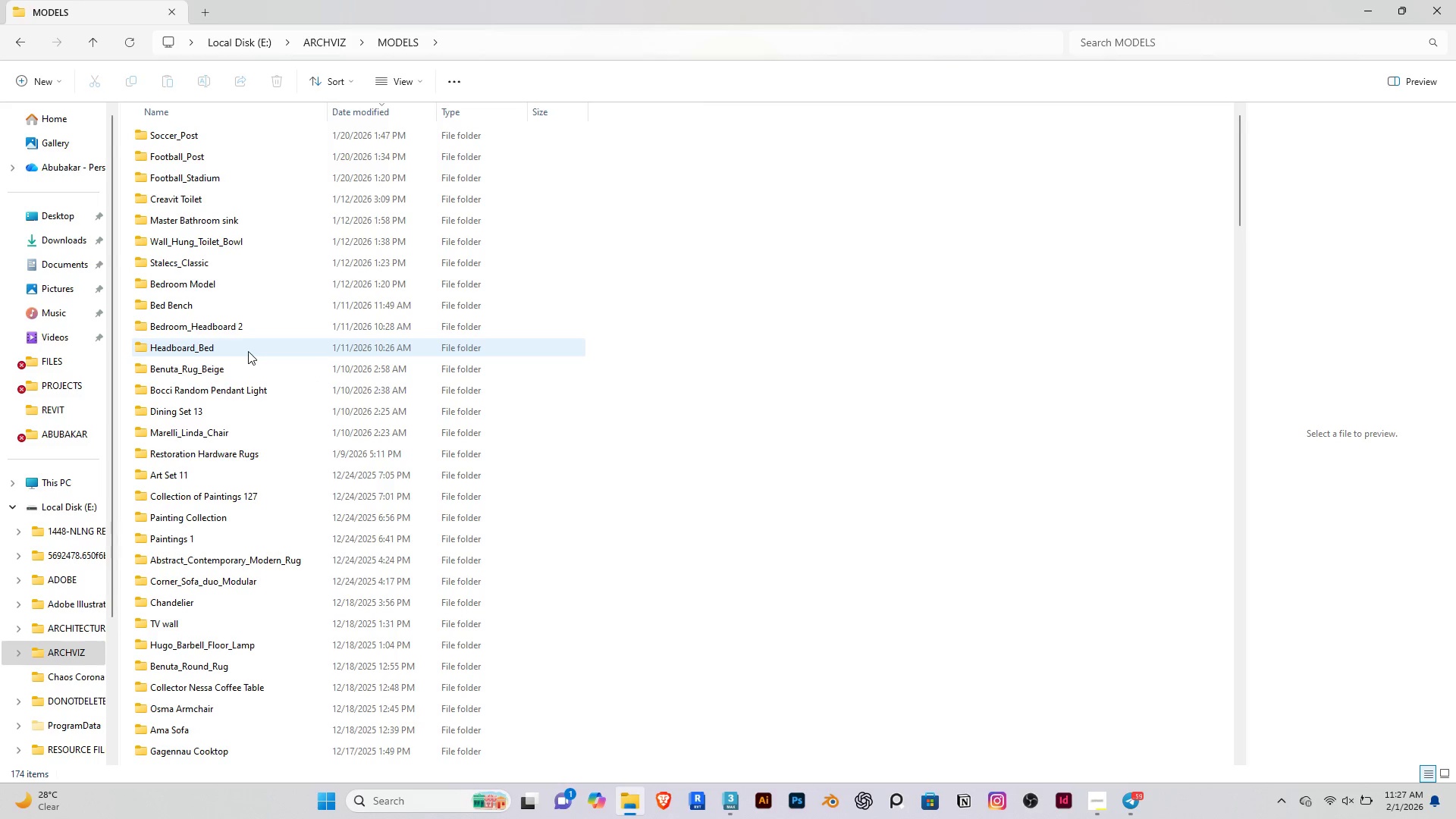 
scroll: coordinate [257, 360], scroll_direction: down, amount: 12.0
 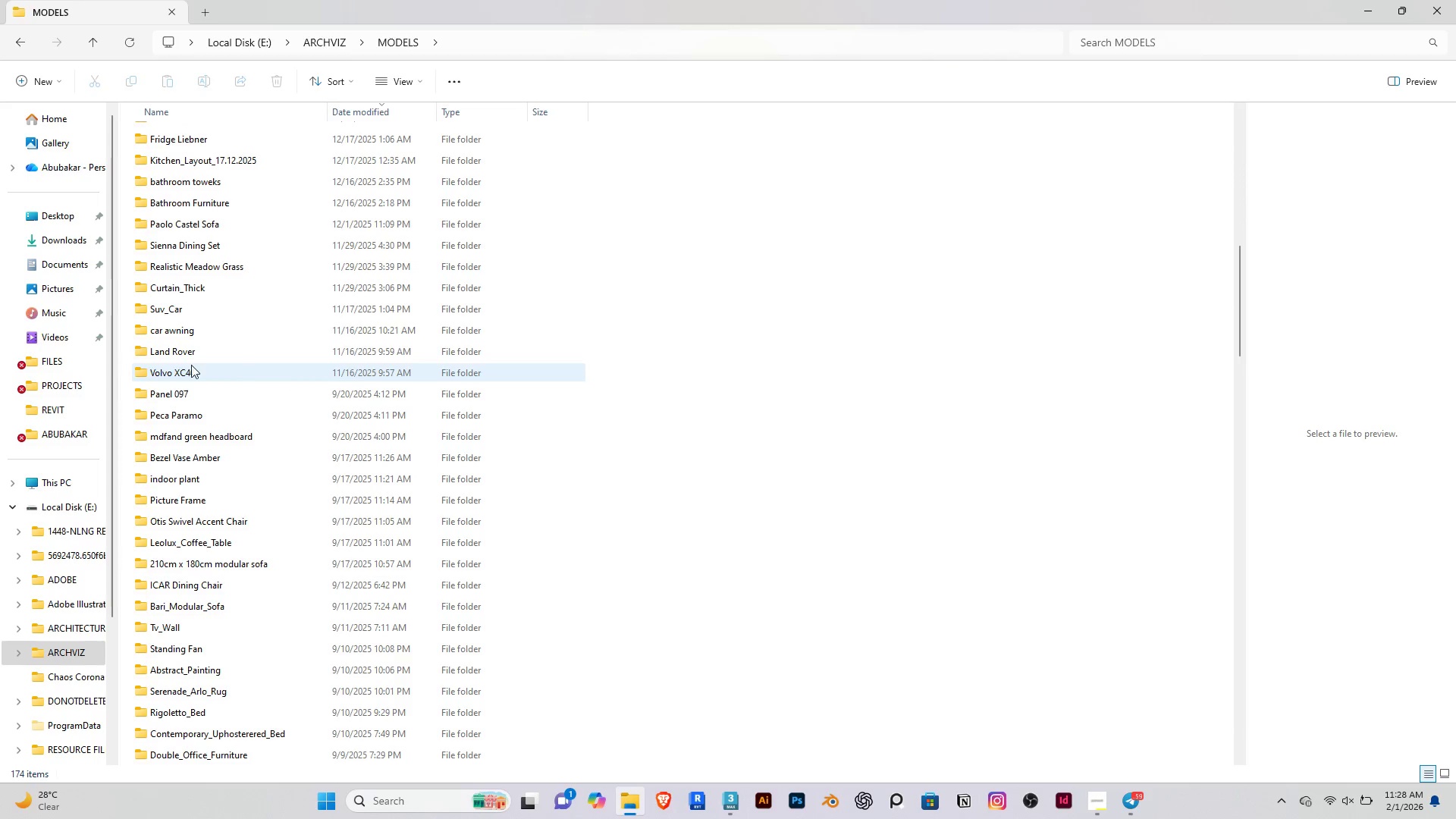 
double_click([166, 327])
 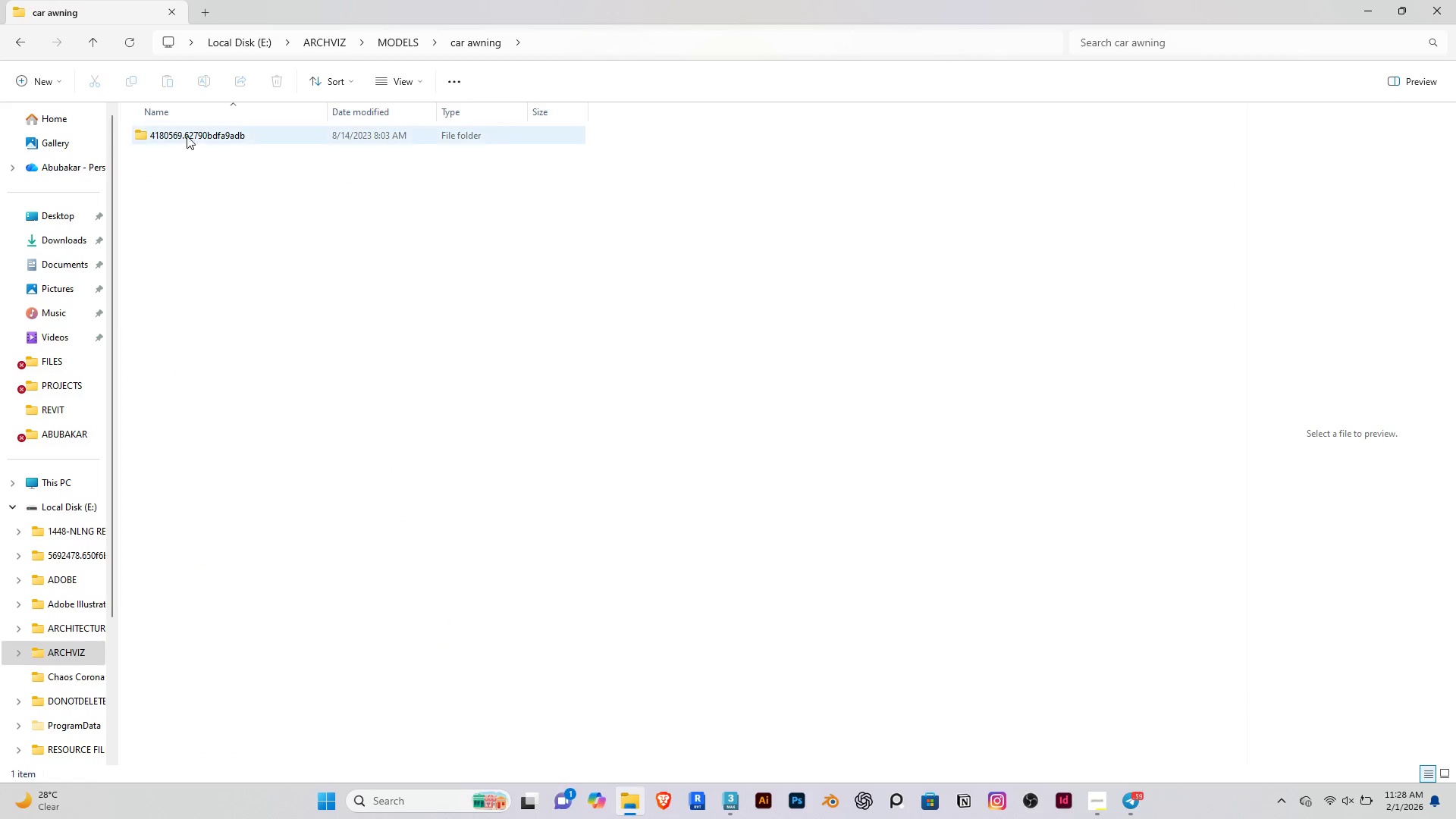 
double_click([187, 136])
 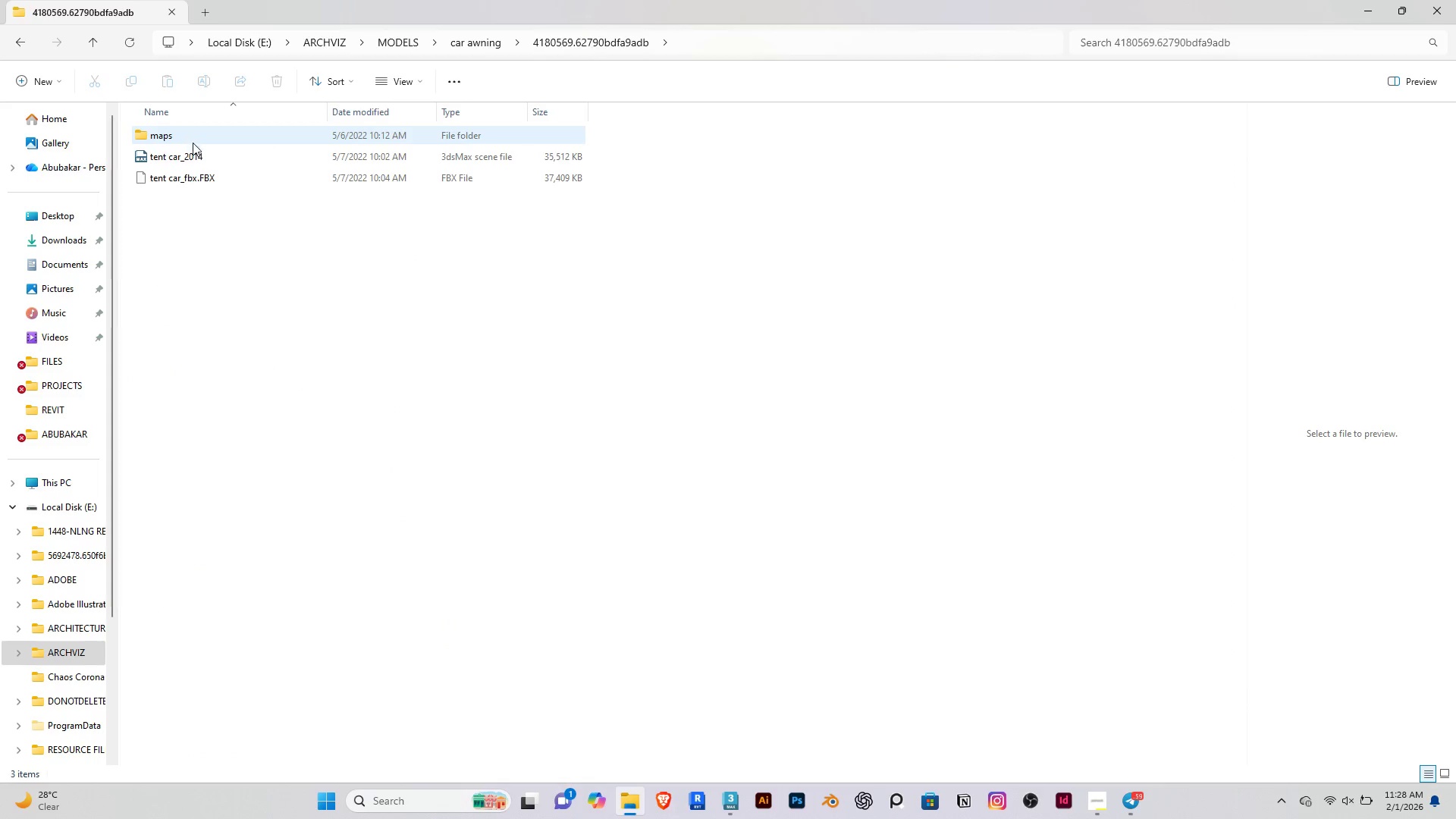 
left_click([186, 157])
 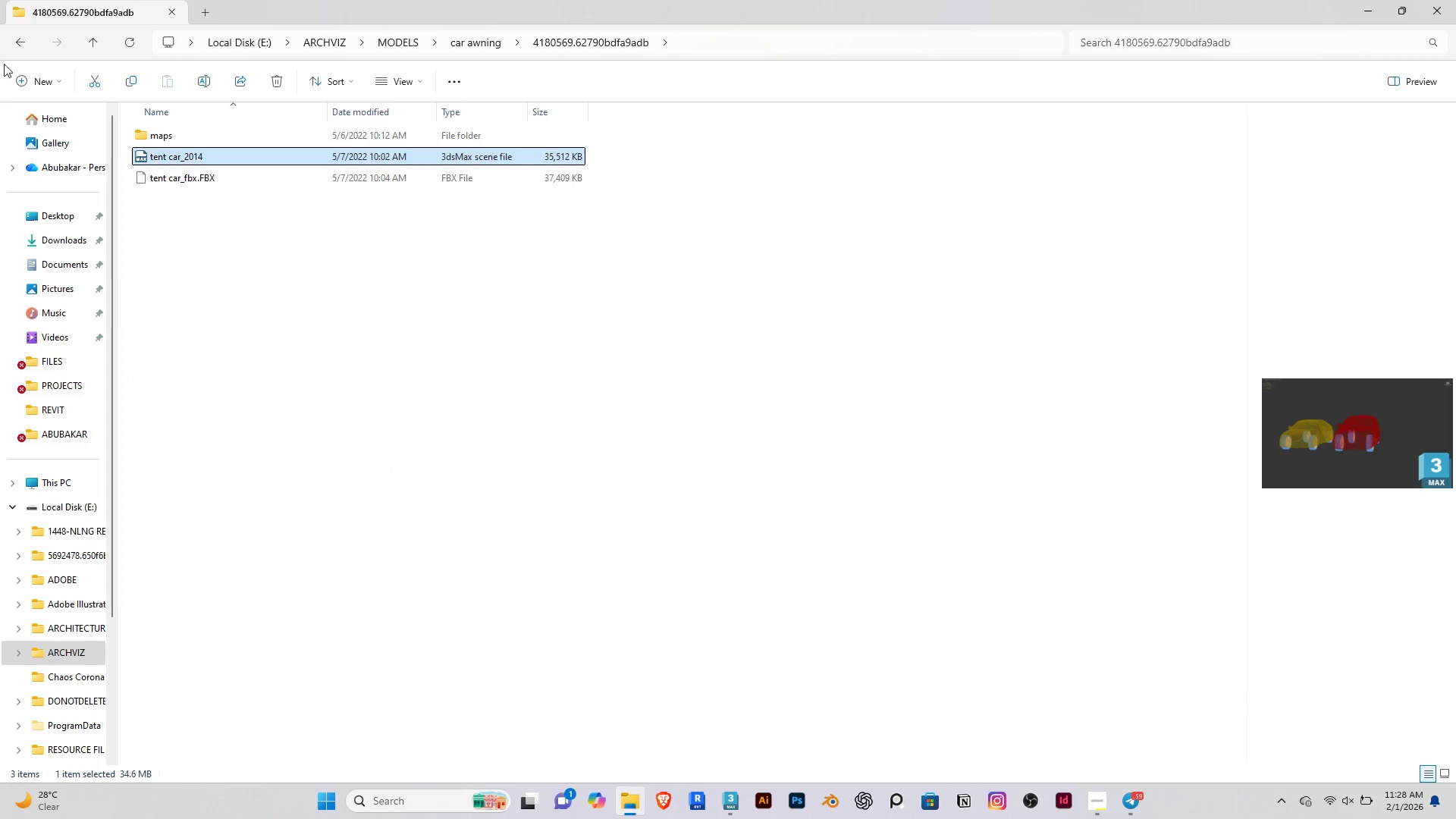 
left_click([20, 42])
 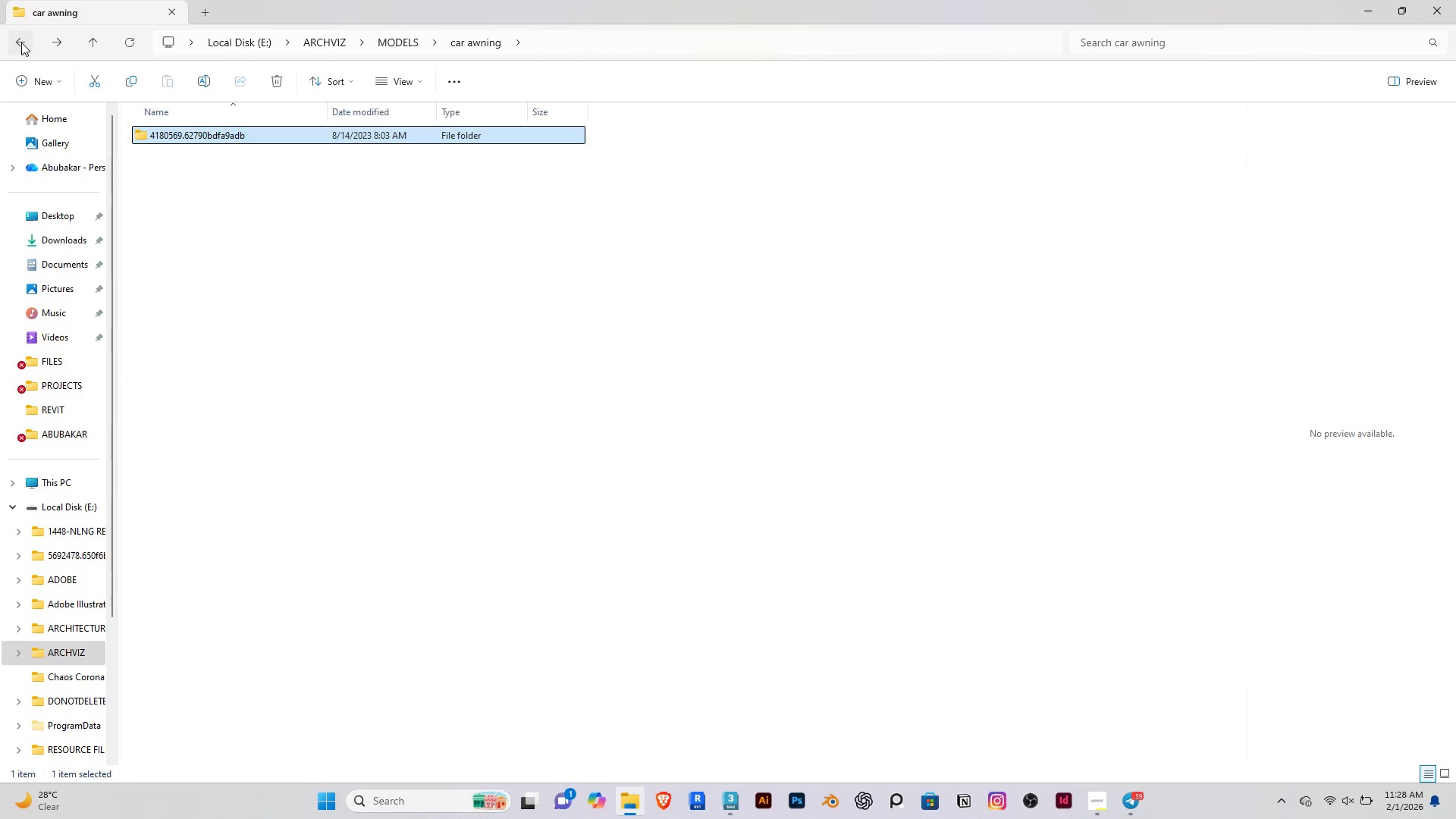 
left_click([21, 42])
 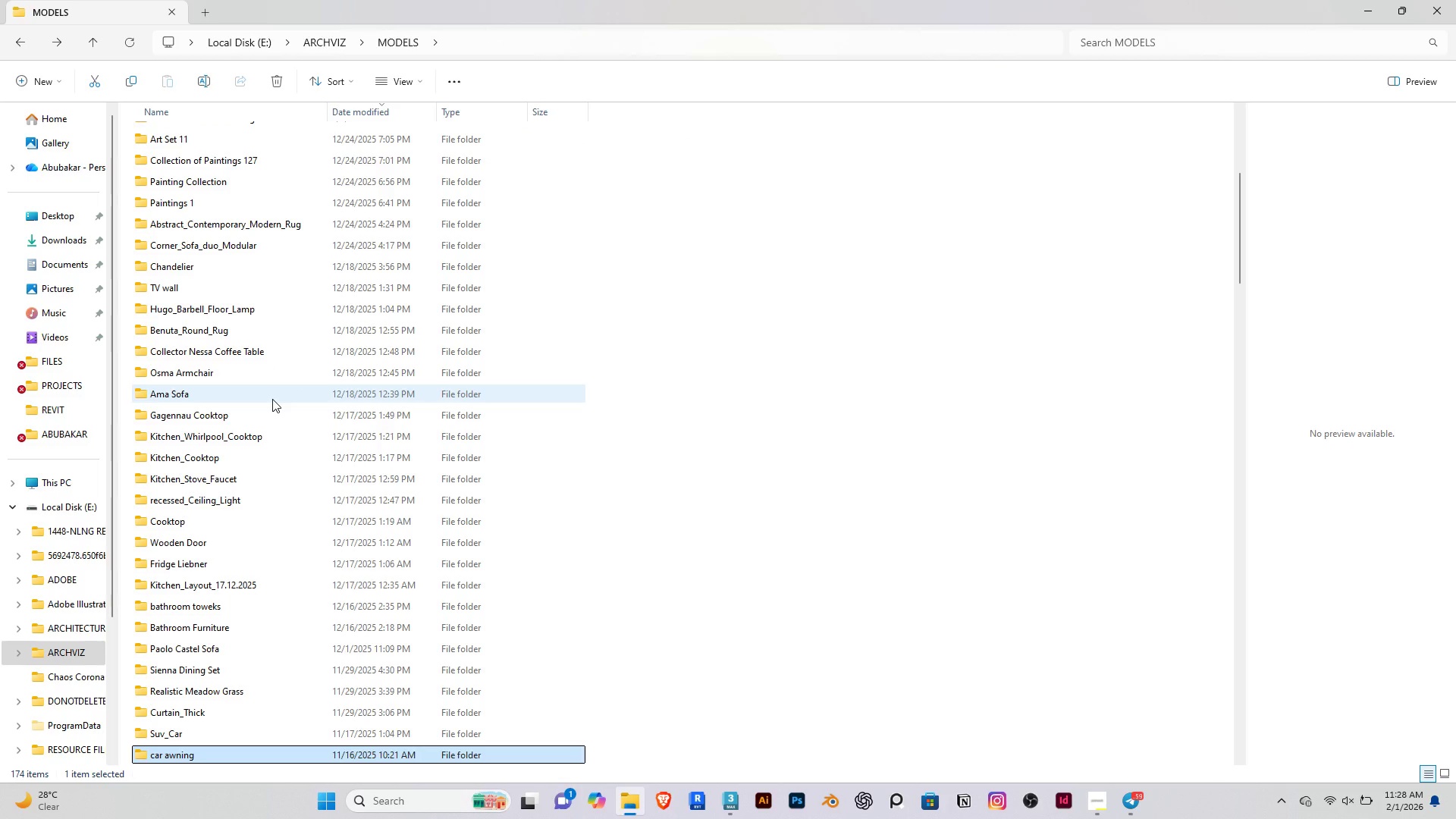 
scroll: coordinate [271, 473], scroll_direction: down, amount: 57.0
 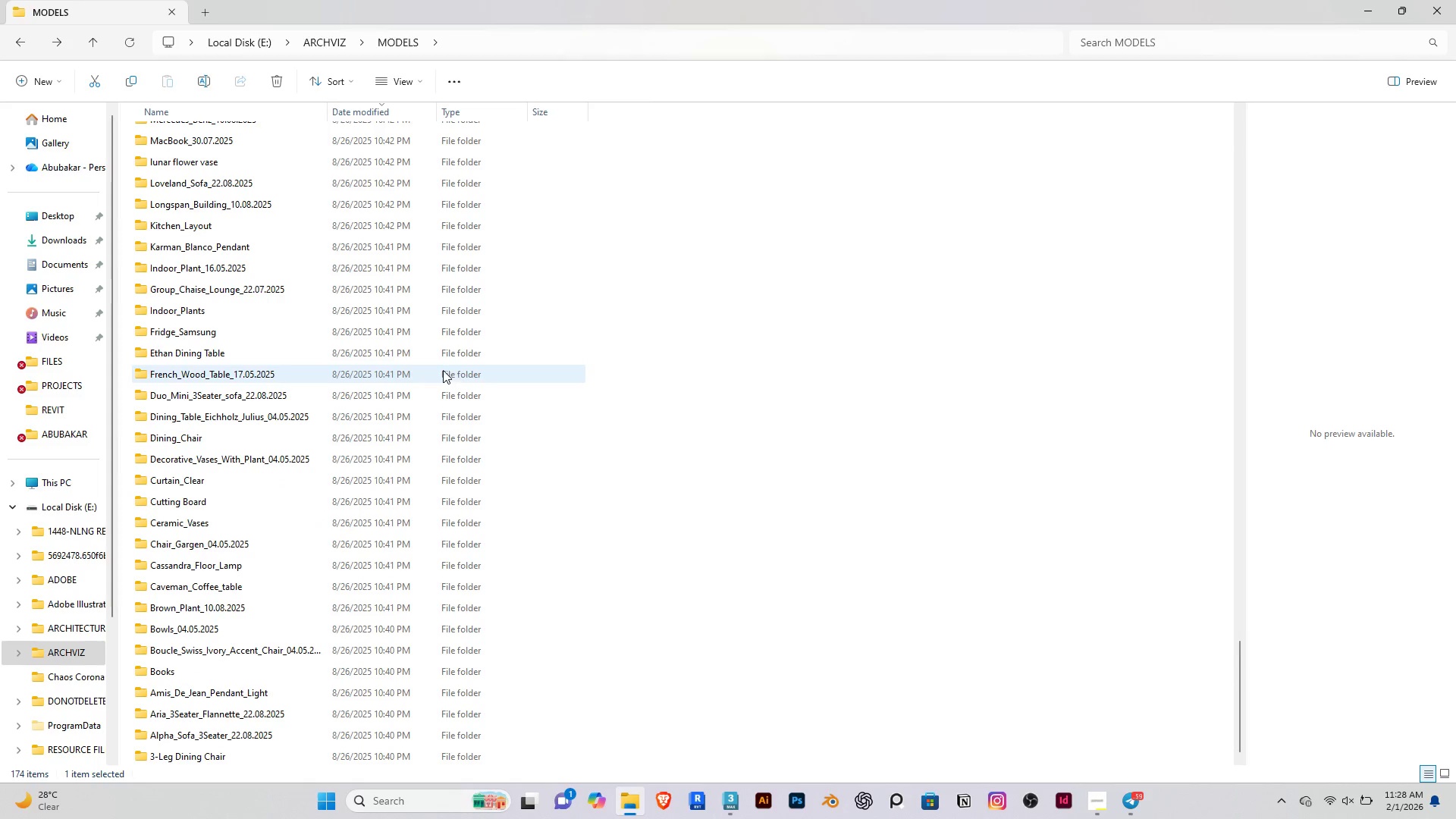 
scroll: coordinate [322, 338], scroll_direction: up, amount: 17.0
 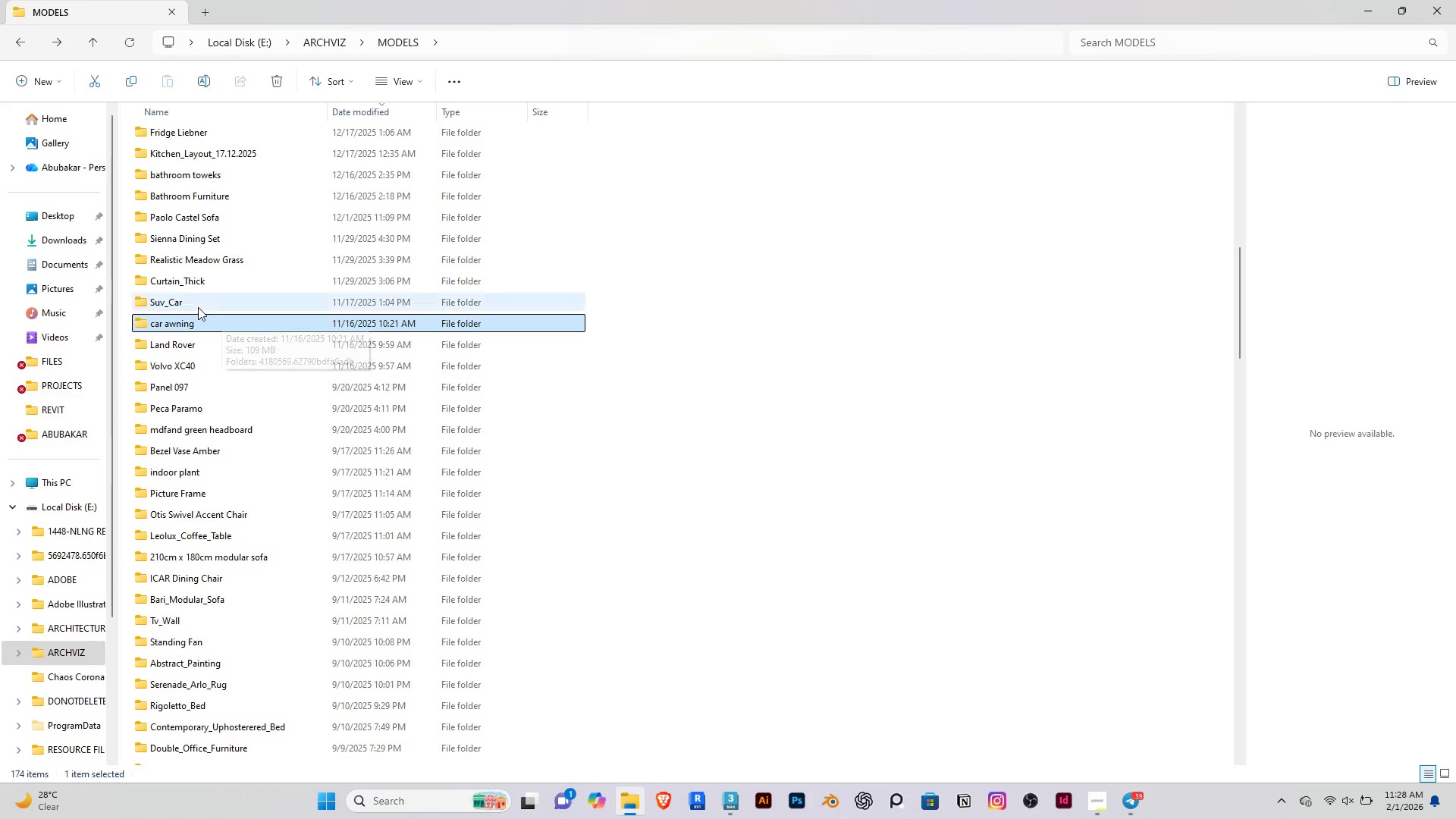 
double_click([184, 296])
 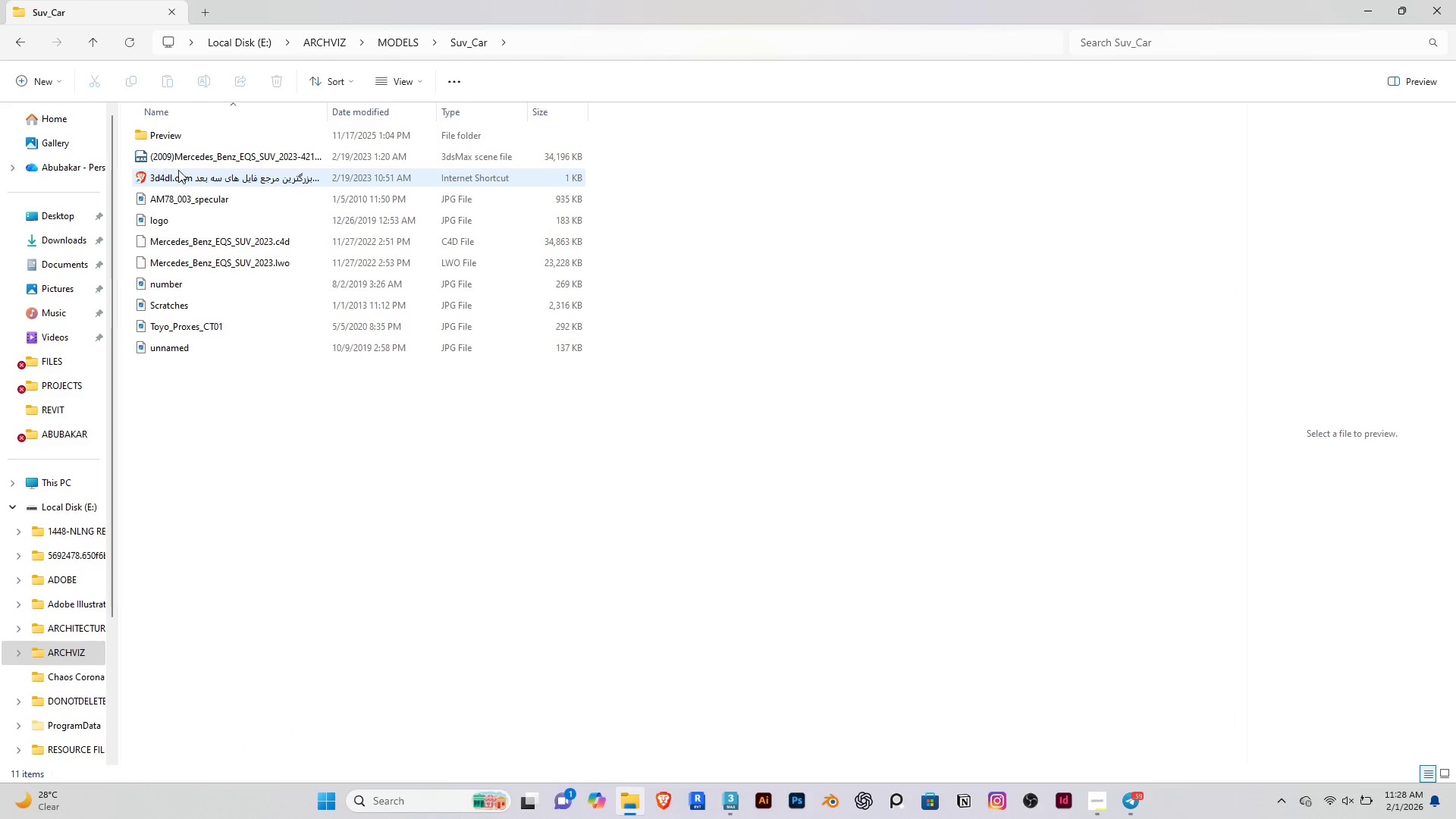 
left_click([187, 162])
 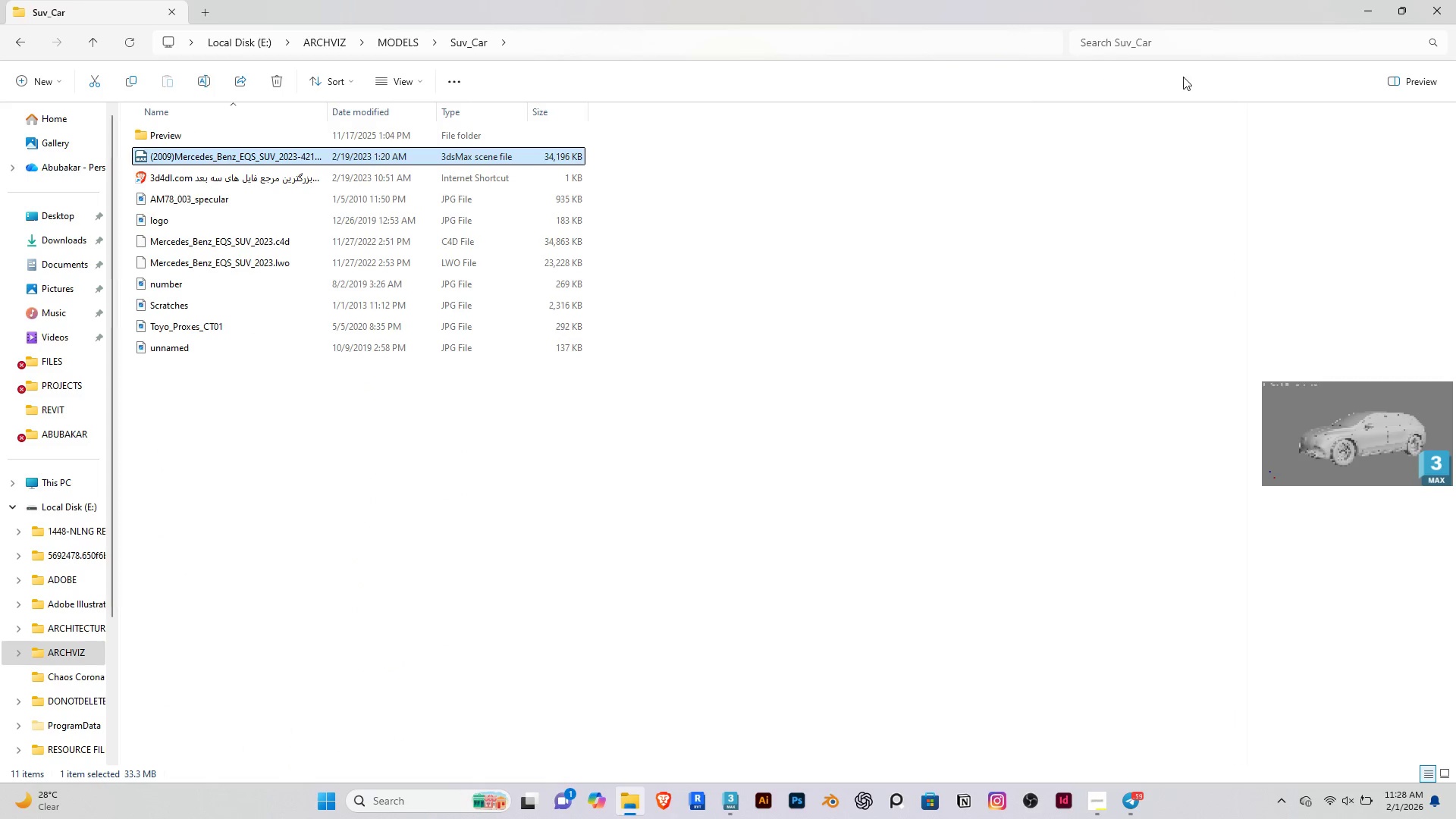 
left_click([1373, 20])
 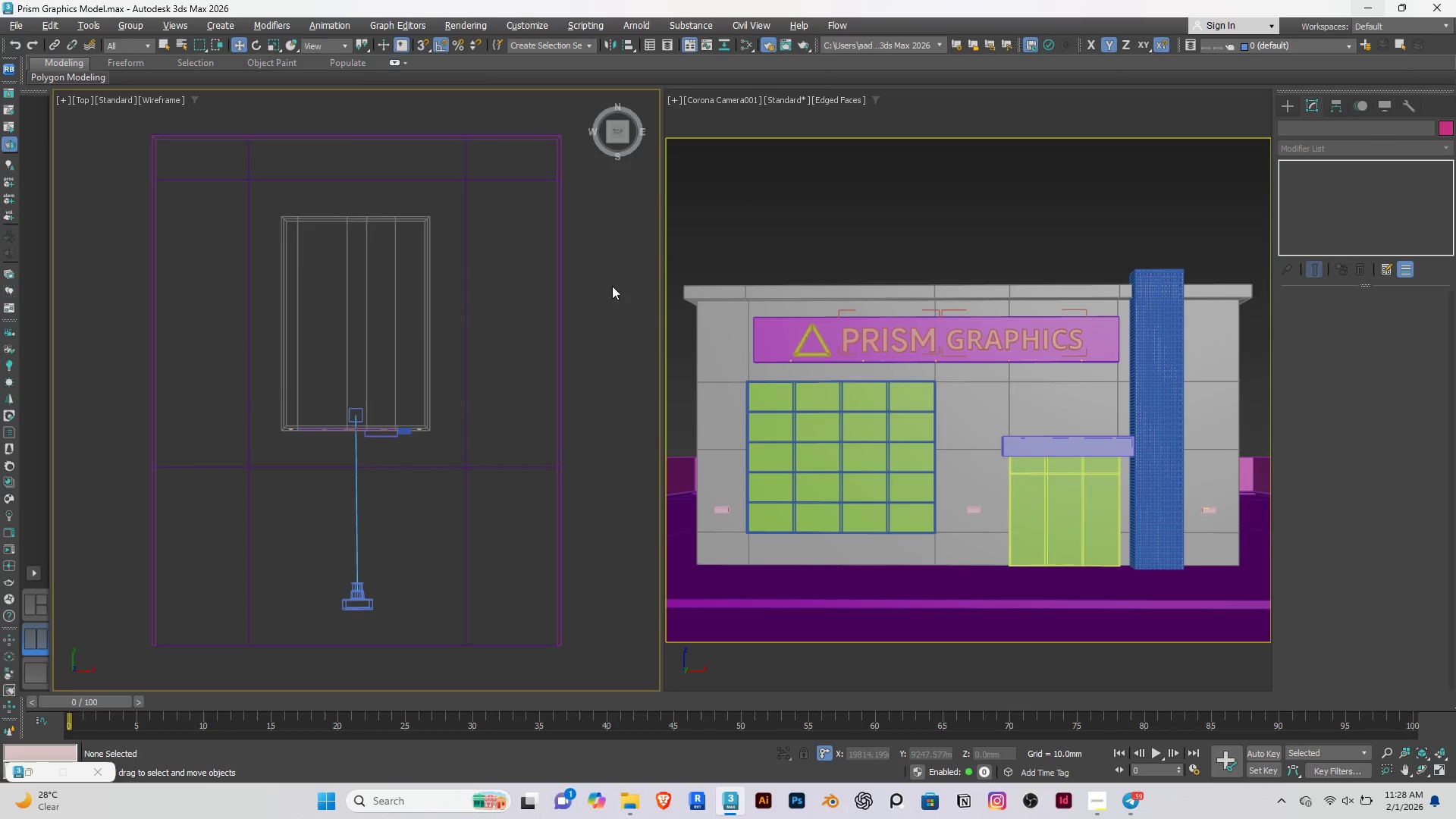 
left_click([855, 232])
 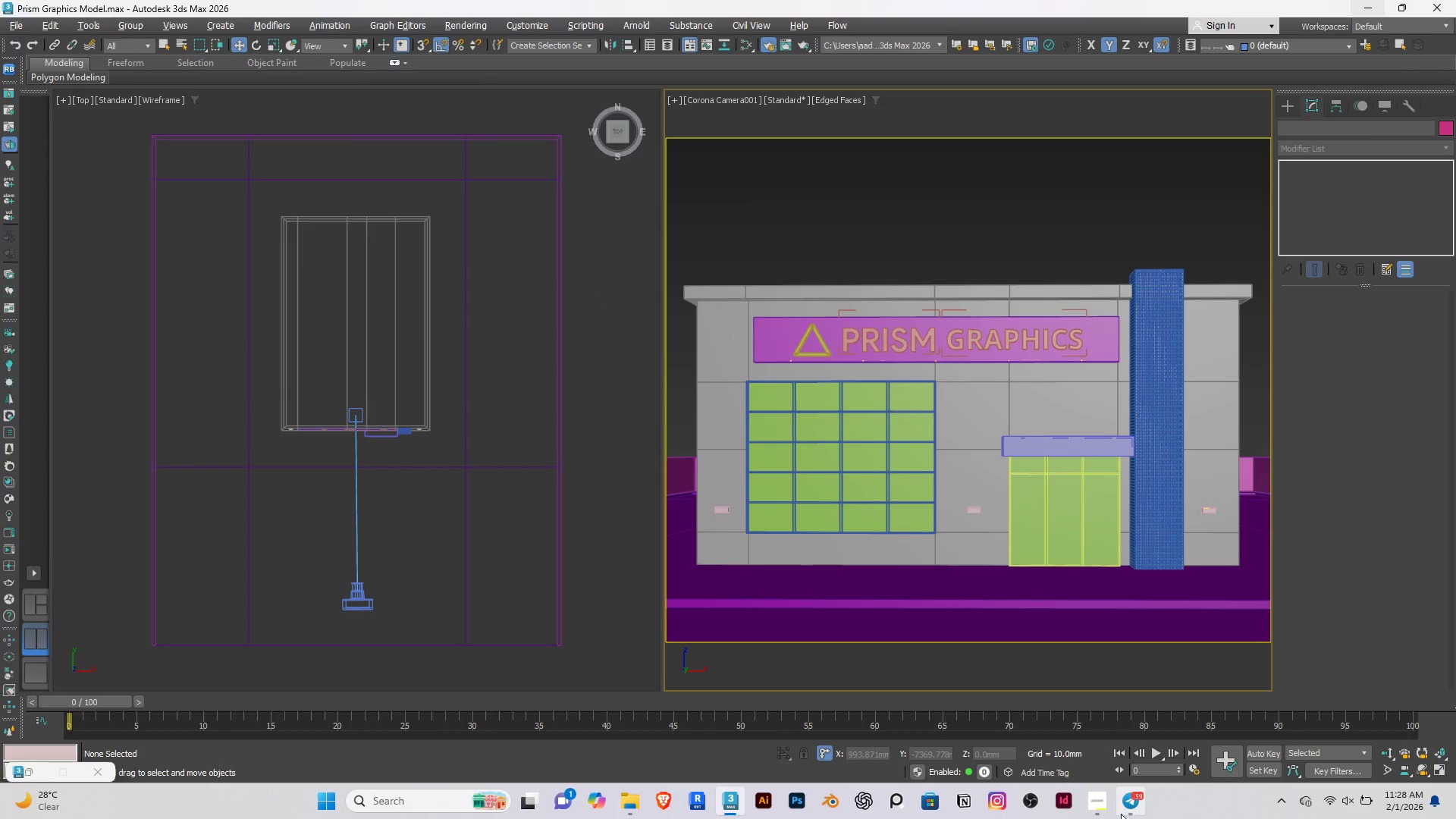 
left_click([1127, 798])
 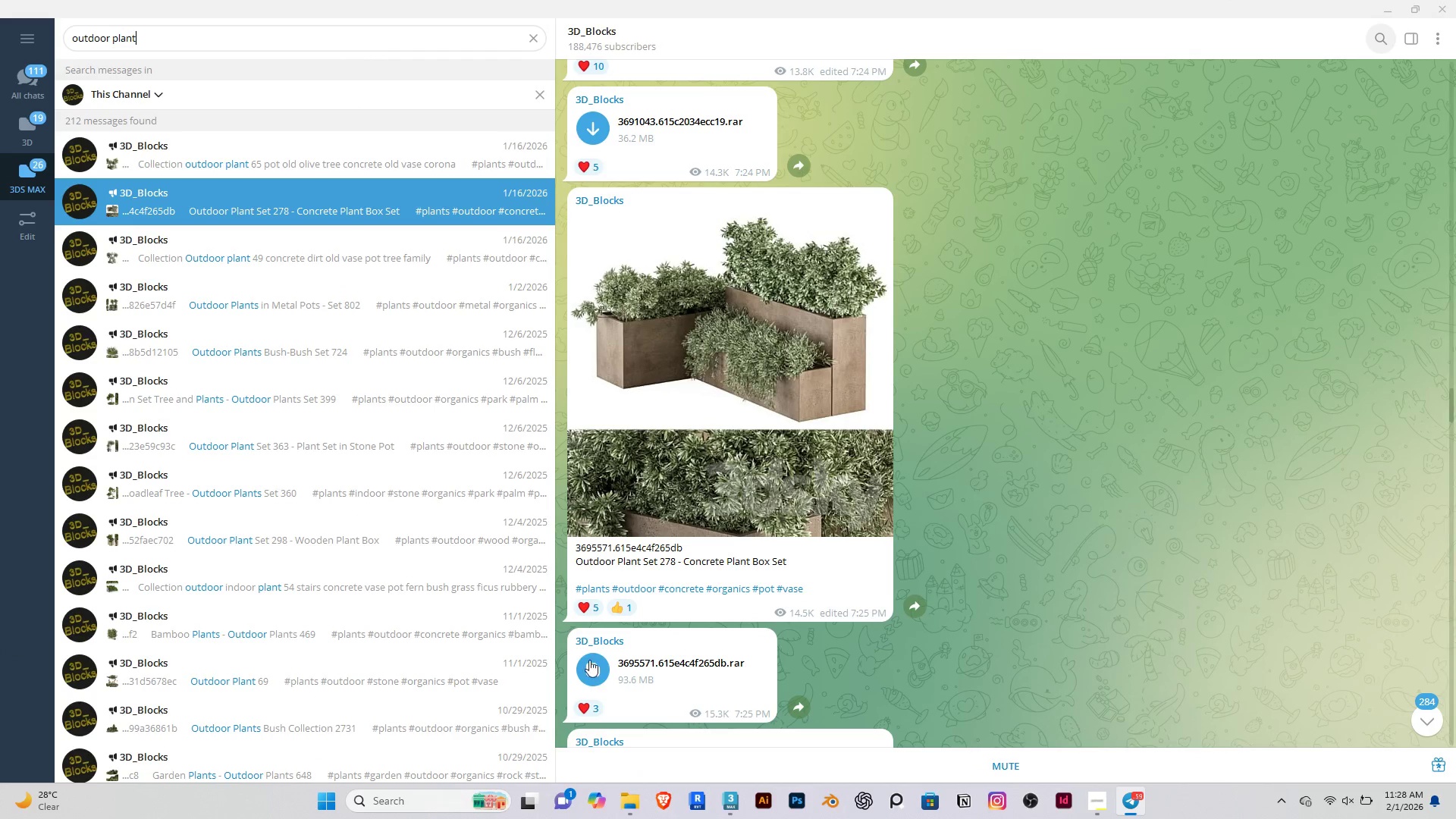 
left_click([589, 651])
 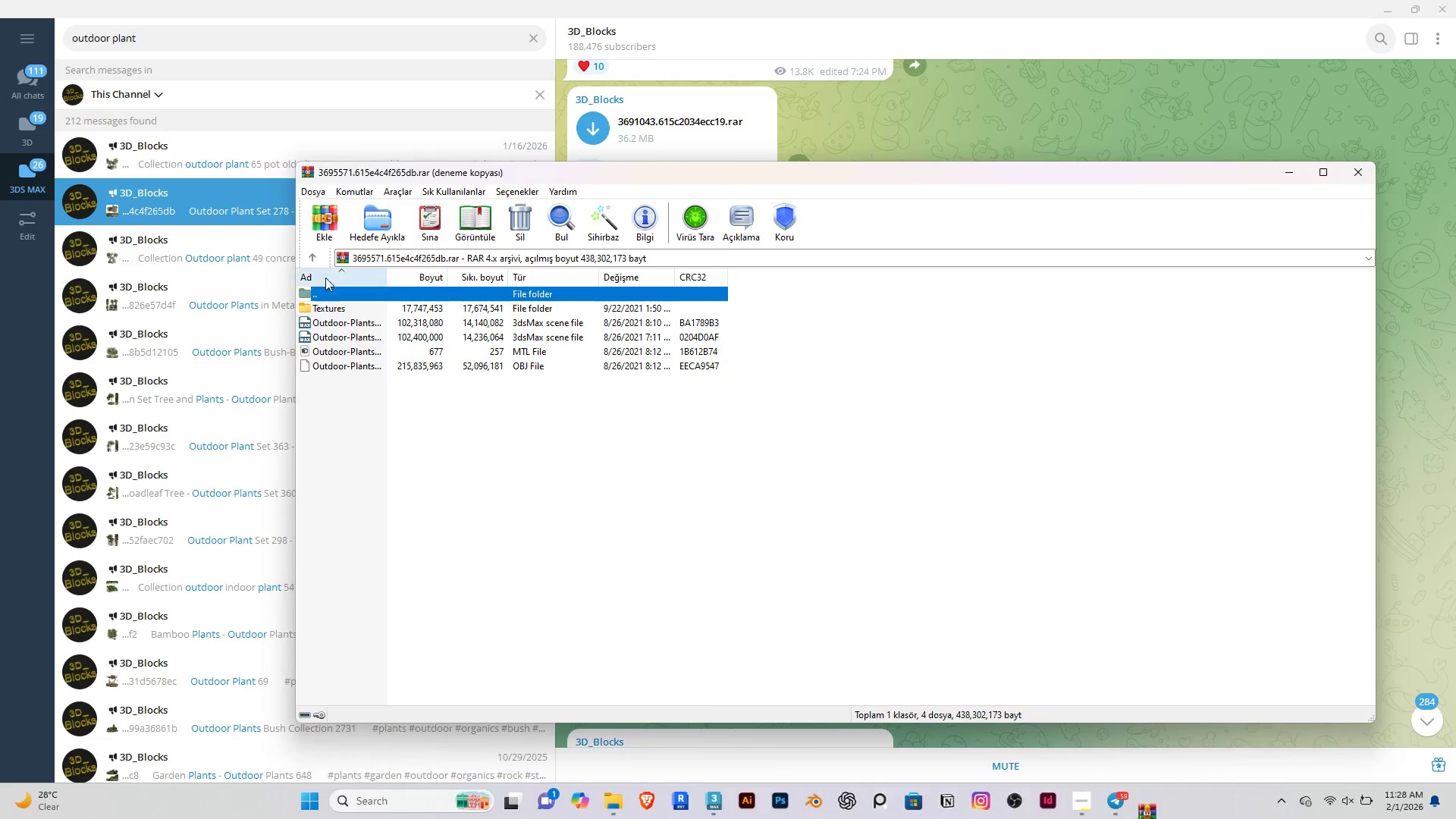 
left_click([371, 218])
 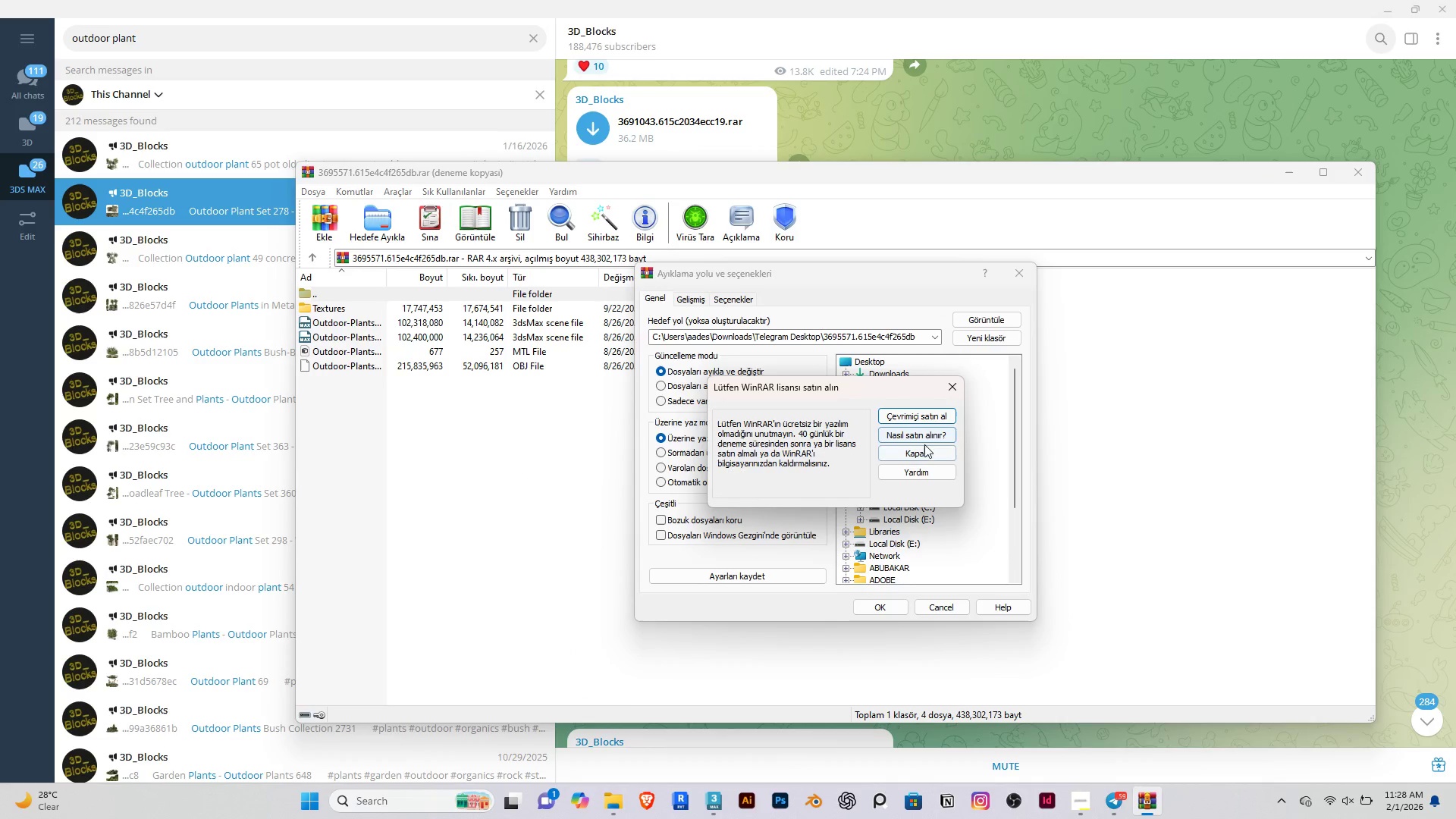 
left_click([917, 453])
 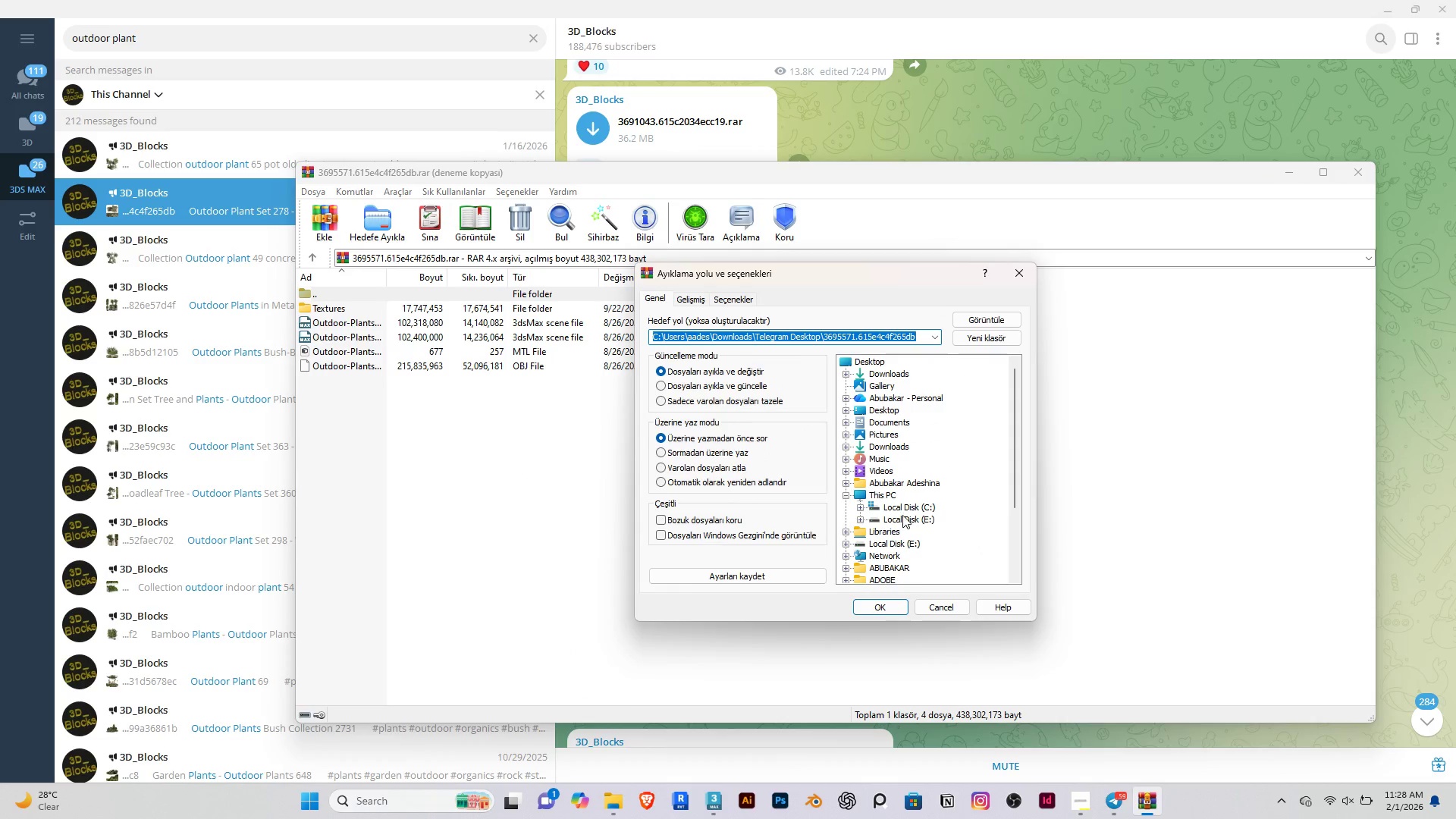 
double_click([902, 514])
 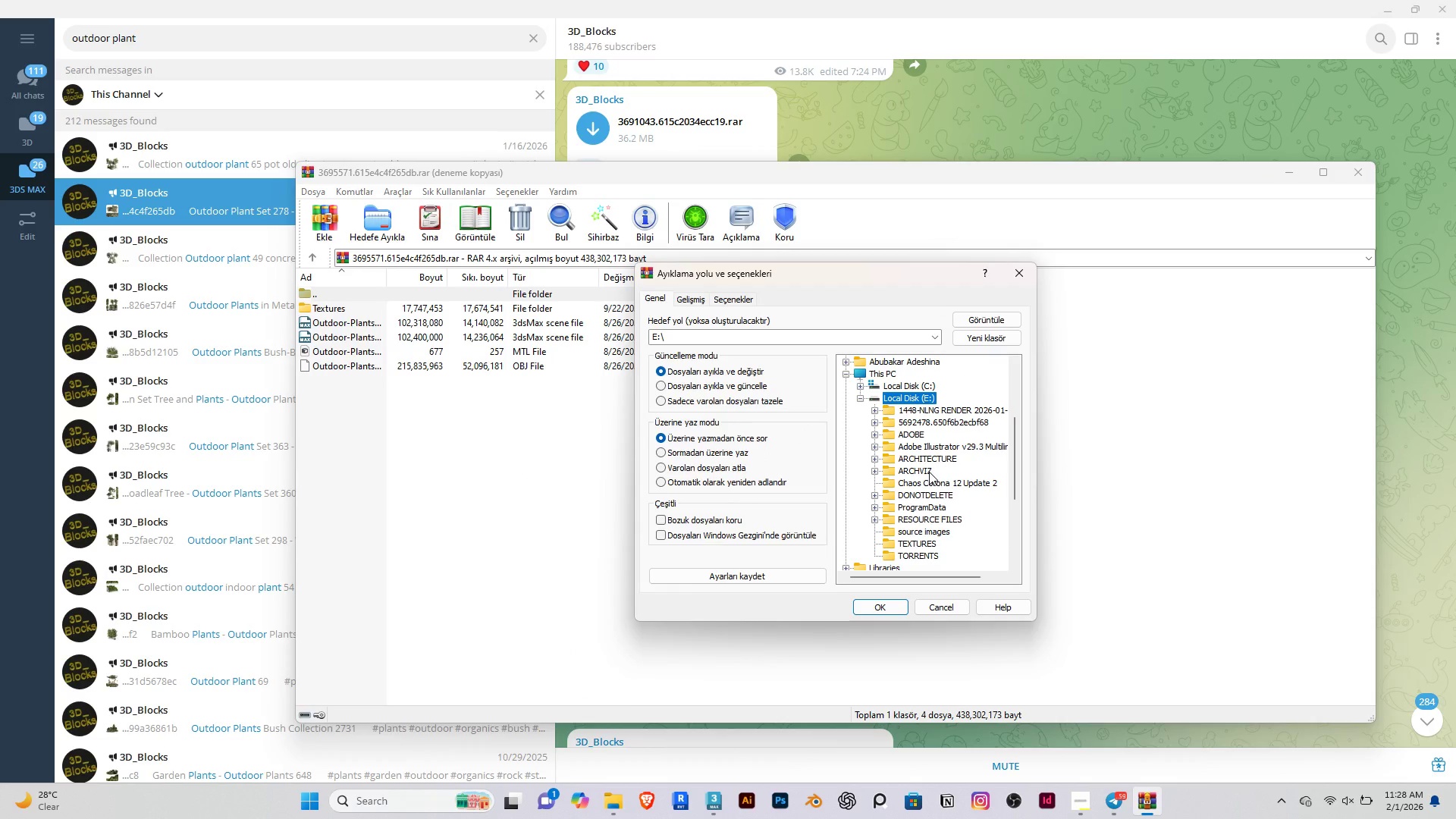 
double_click([920, 469])
 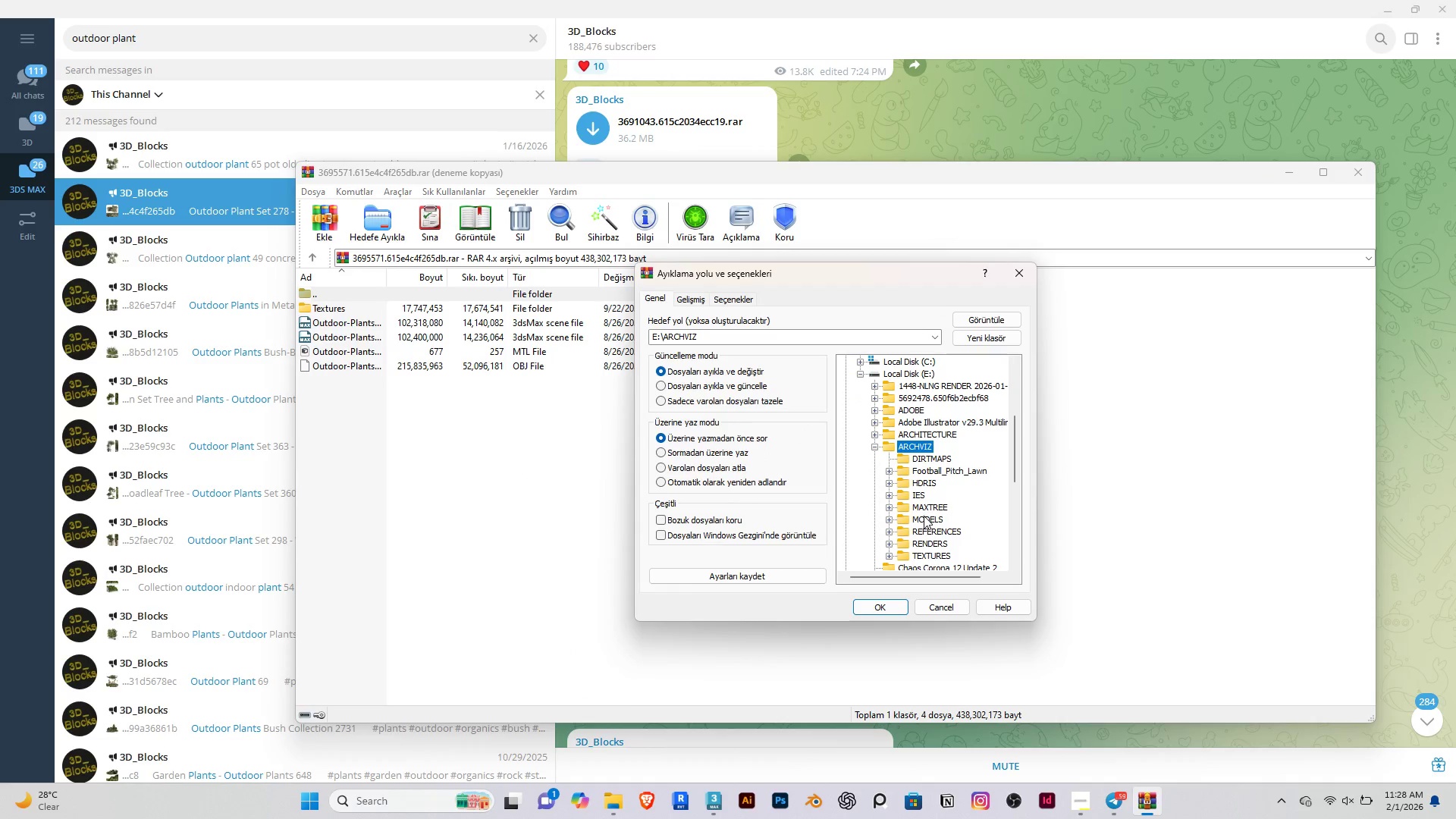 
double_click([927, 518])
 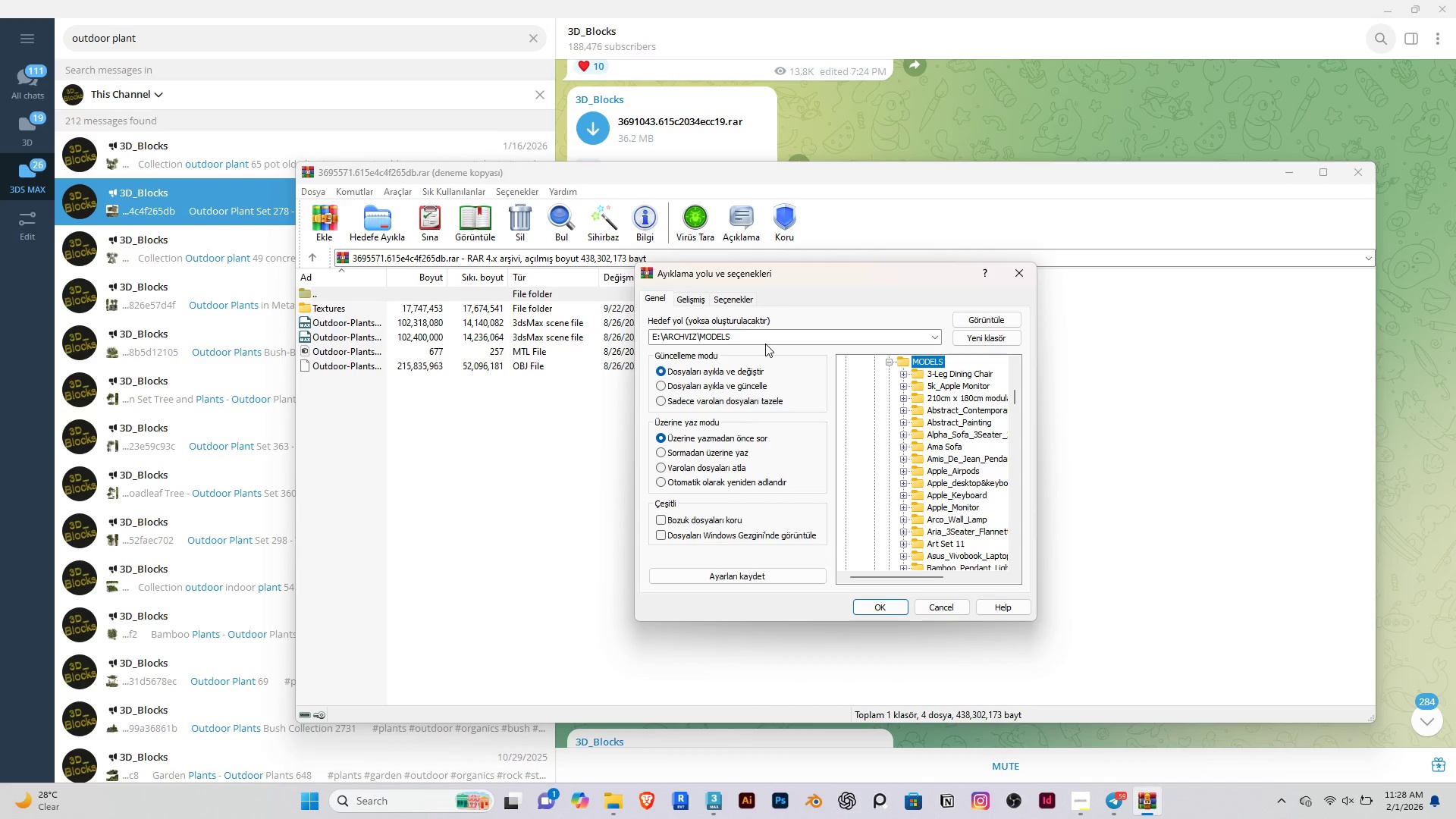 
double_click([730, 334])
 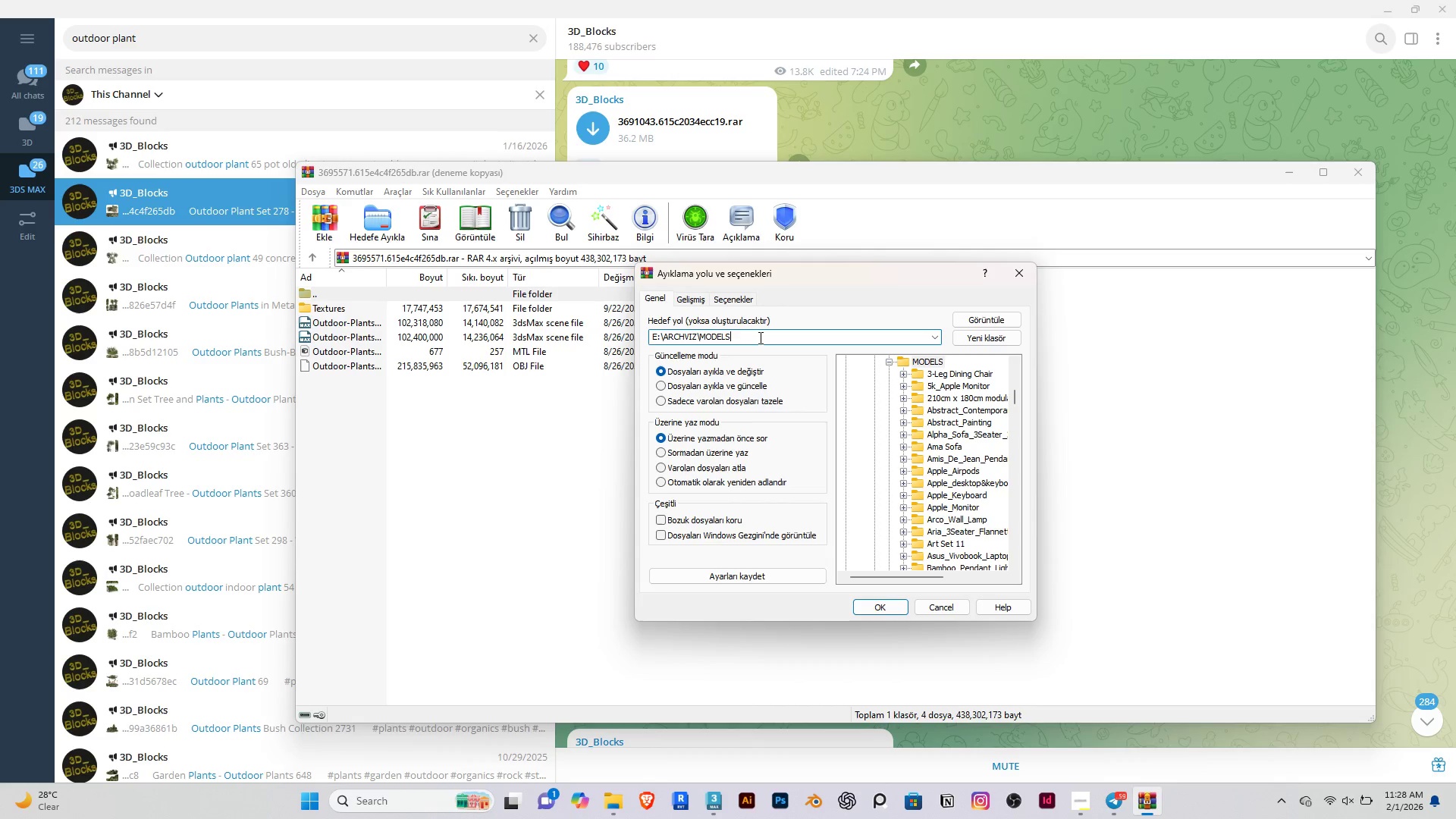 
triple_click([759, 337])
 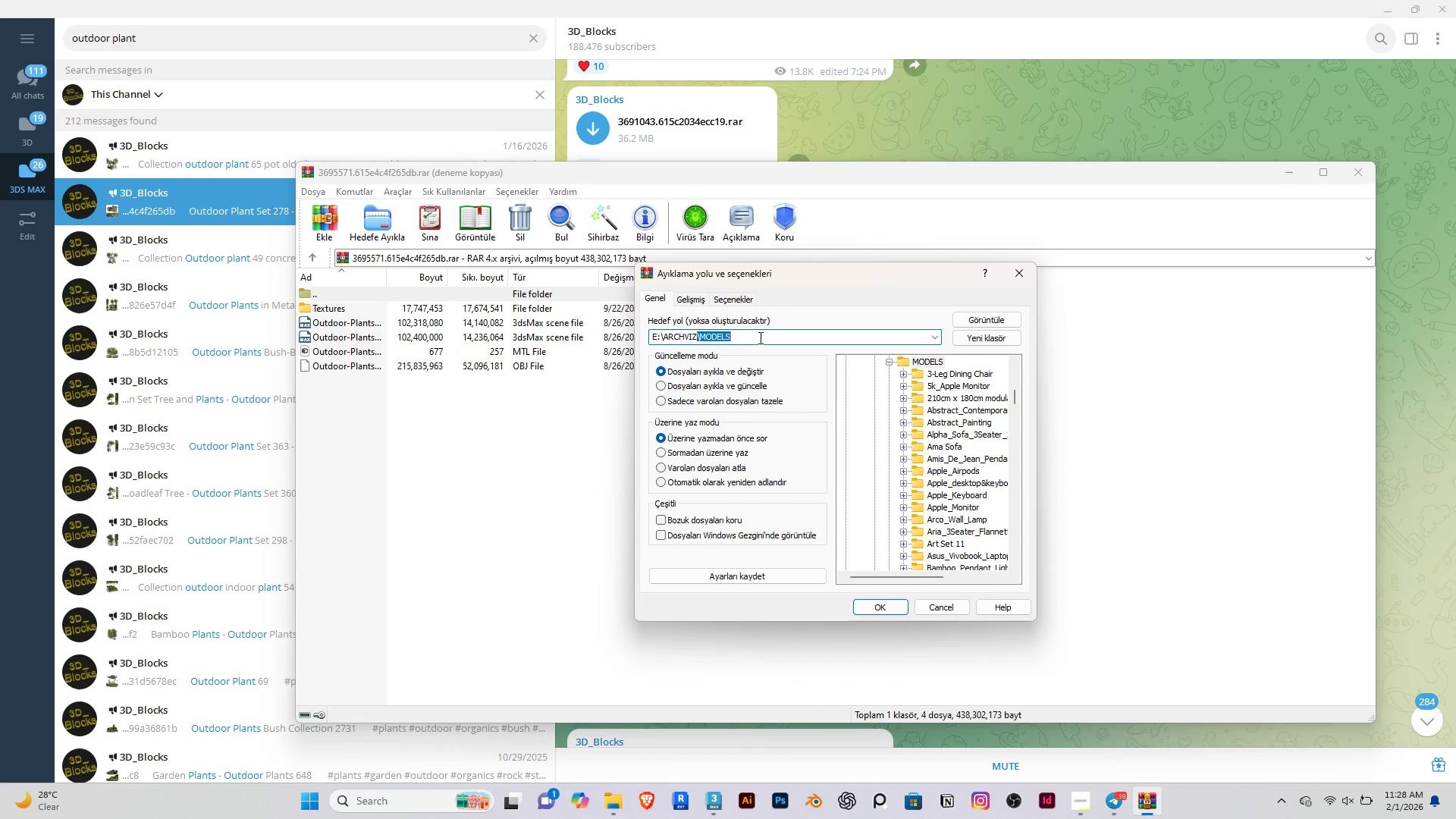 
triple_click([759, 337])
 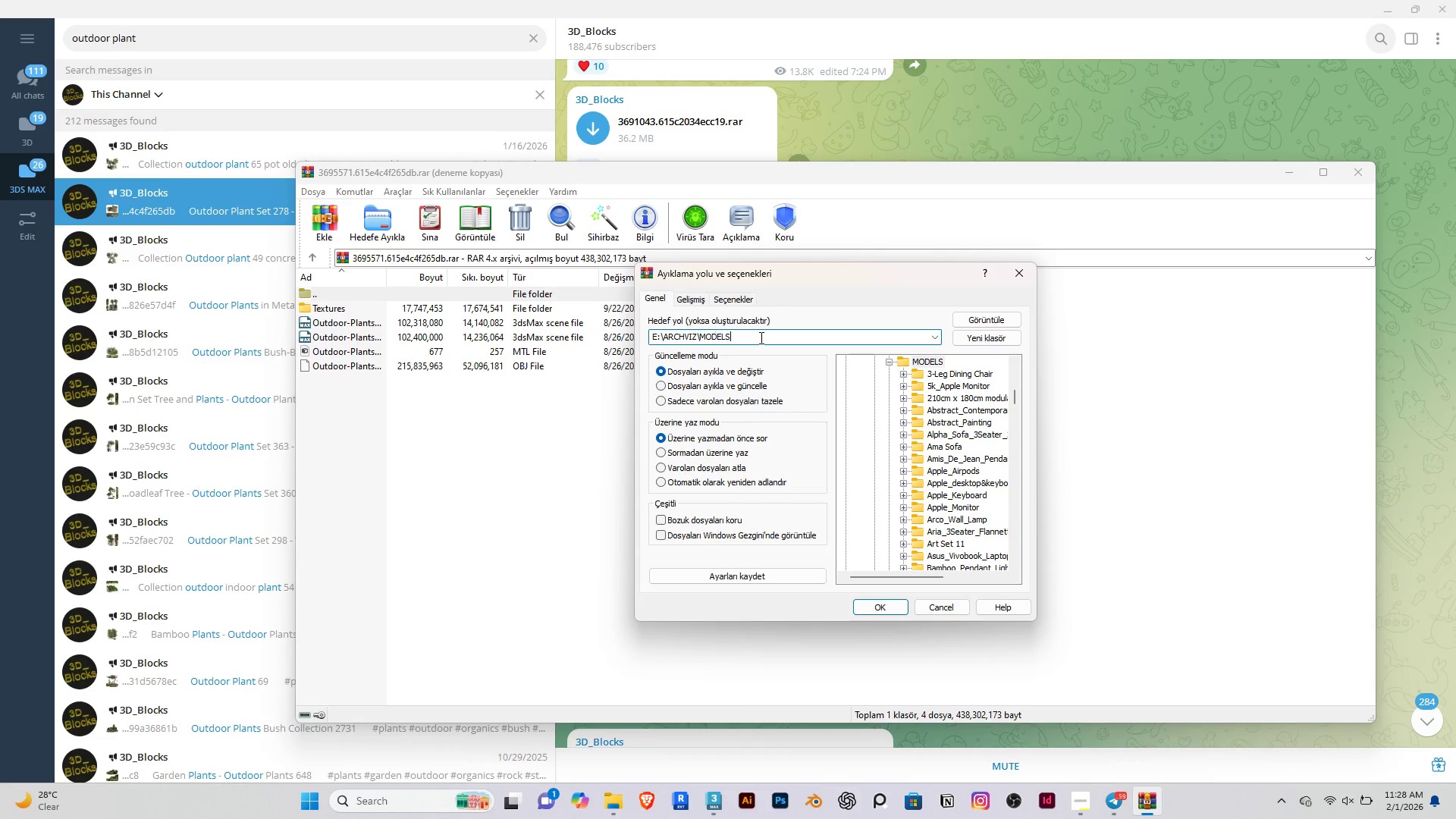 
triple_click([760, 337])
 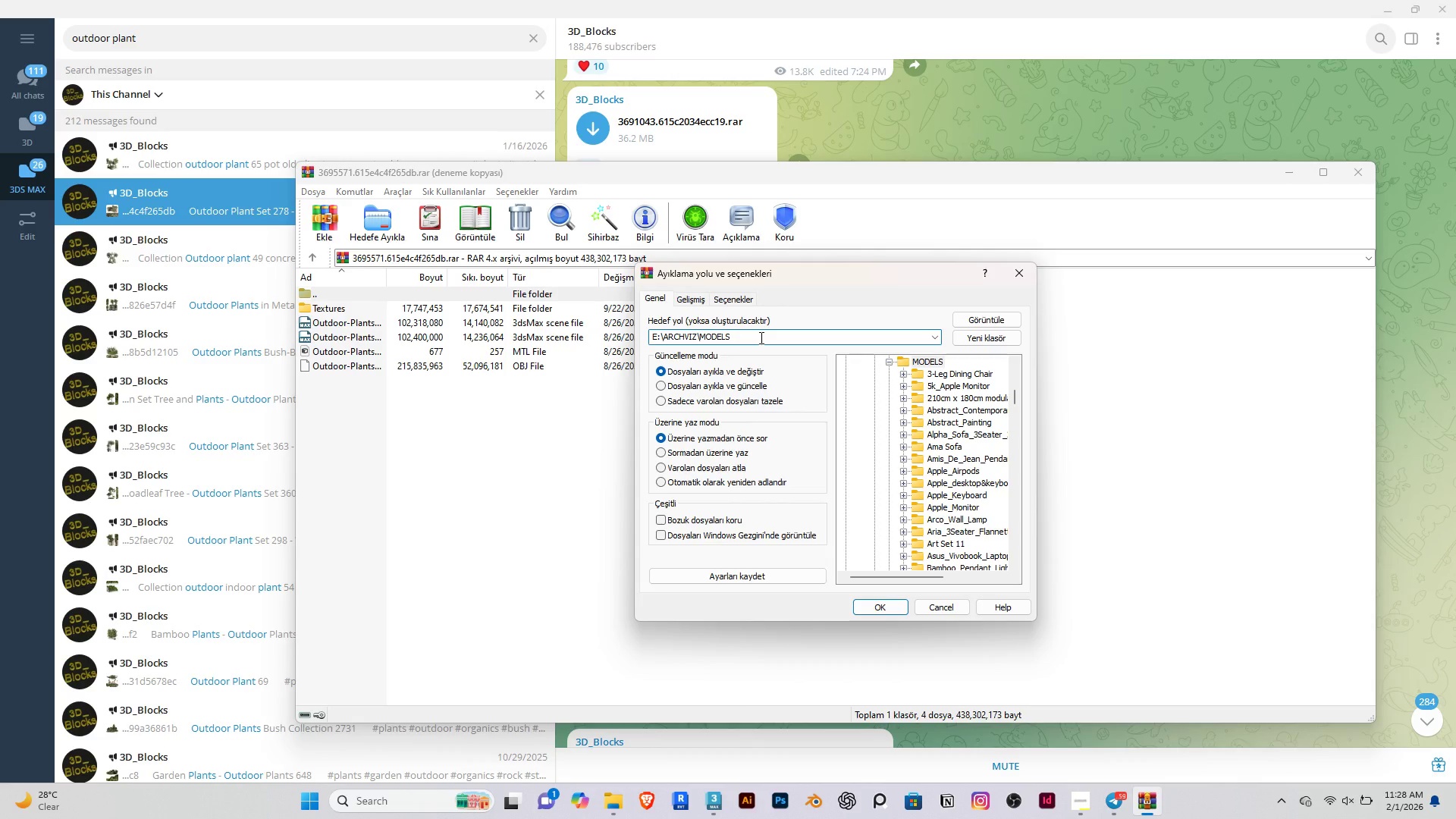 
key(Backslash)
 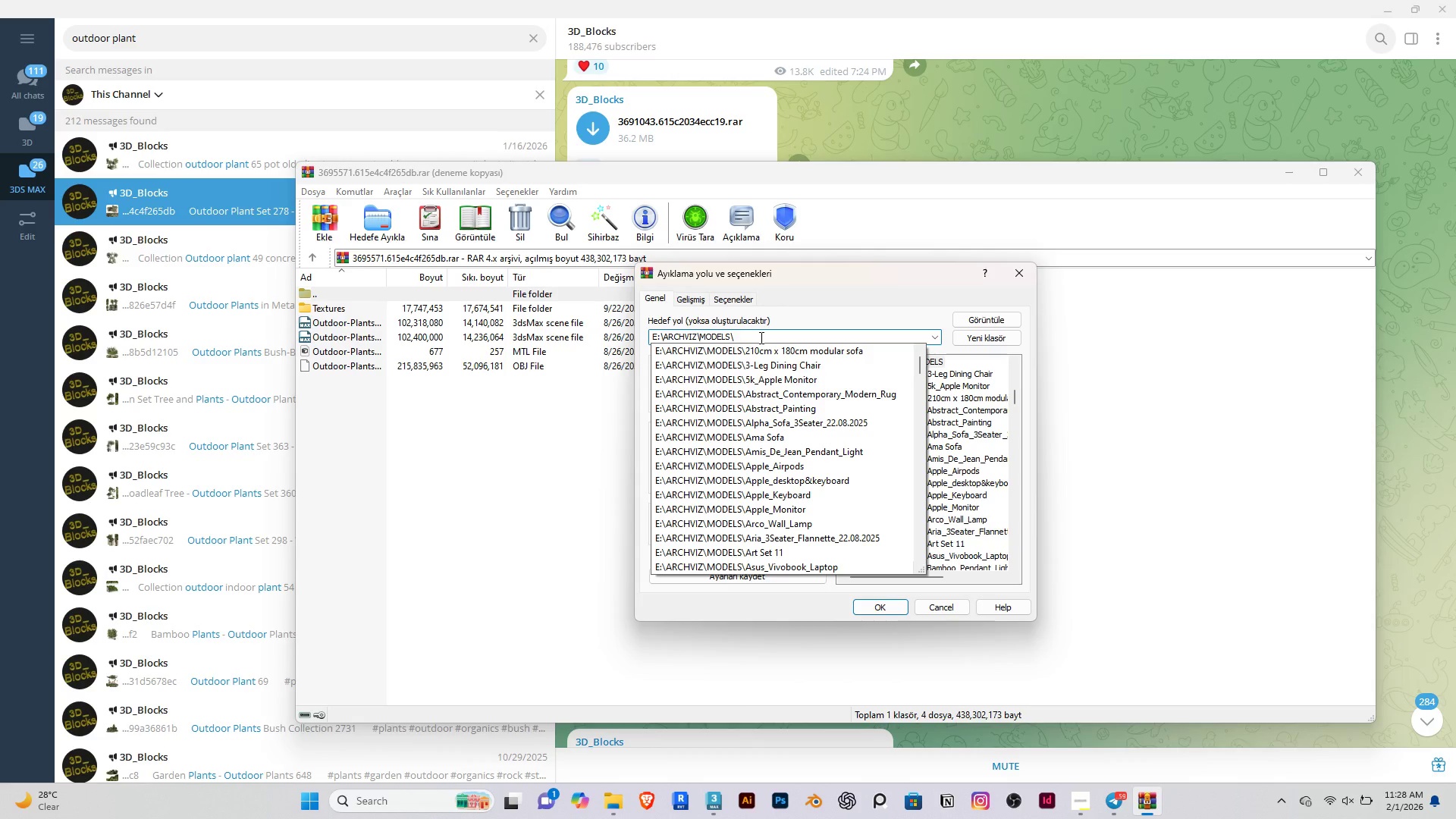 
hold_key(key=ShiftLeft, duration=0.67)
 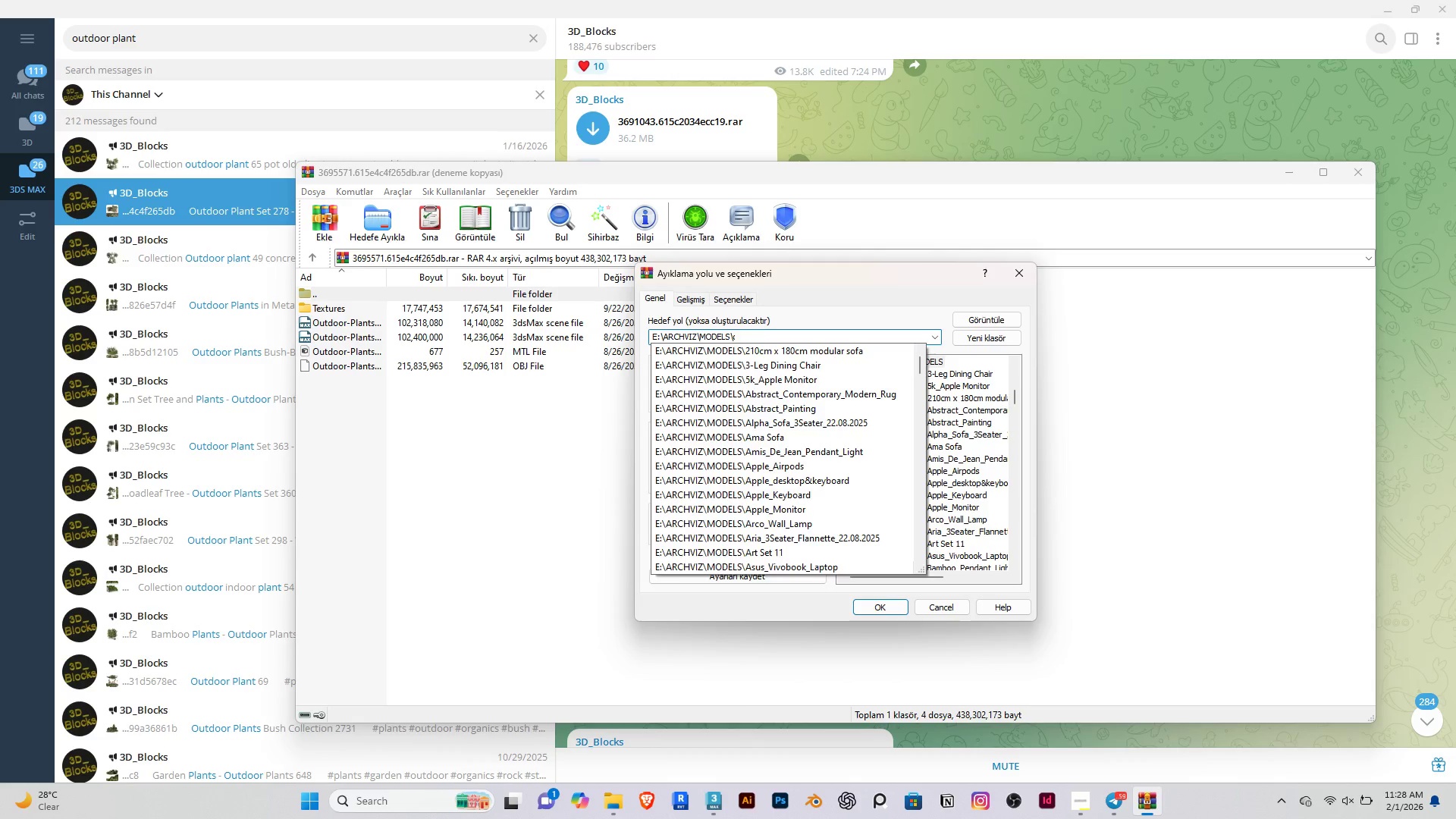 
type(o)
key(Backspace)
type(Box_Planter)
 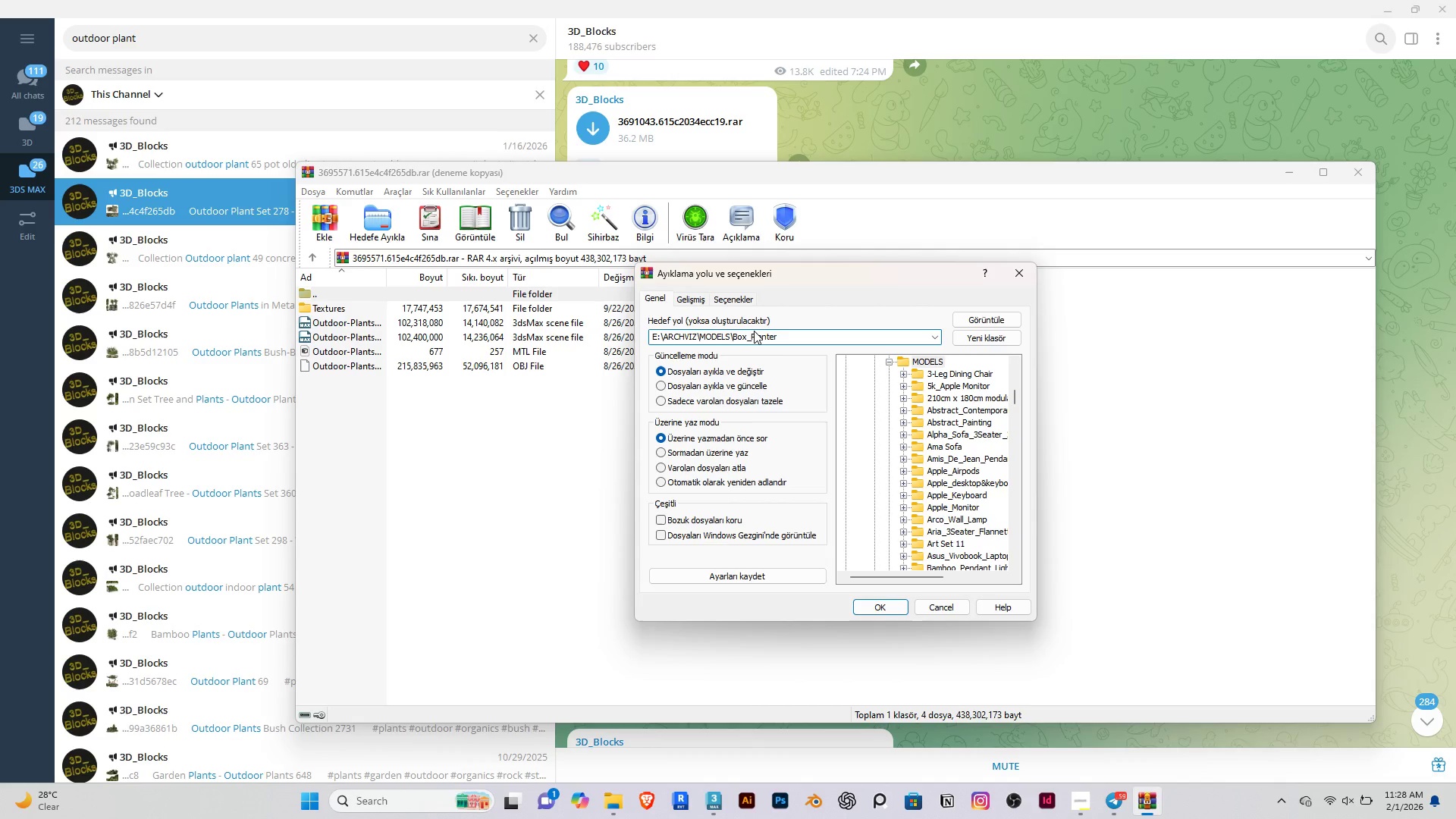 
left_click([871, 608])
 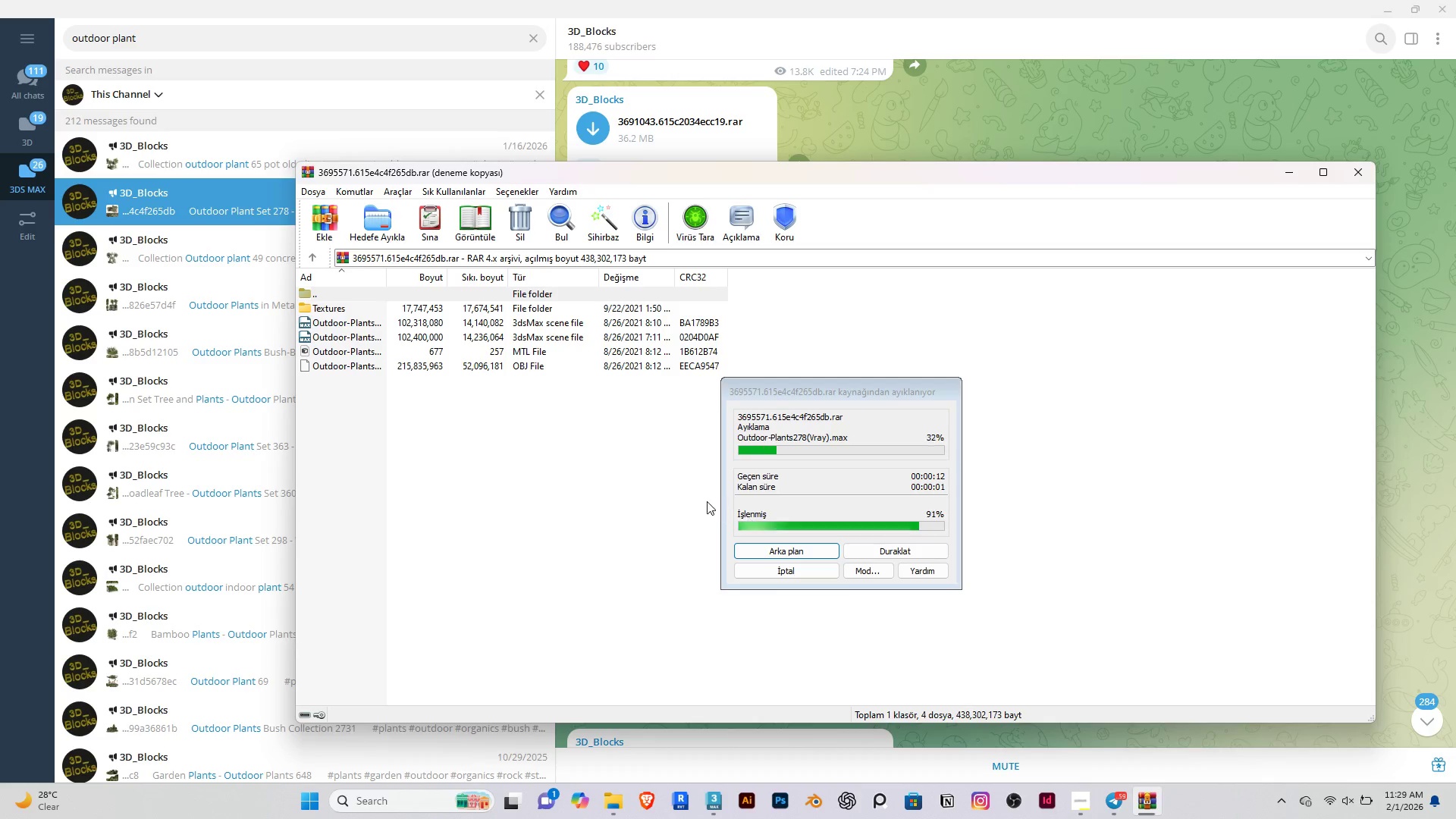 
wait(18.44)
 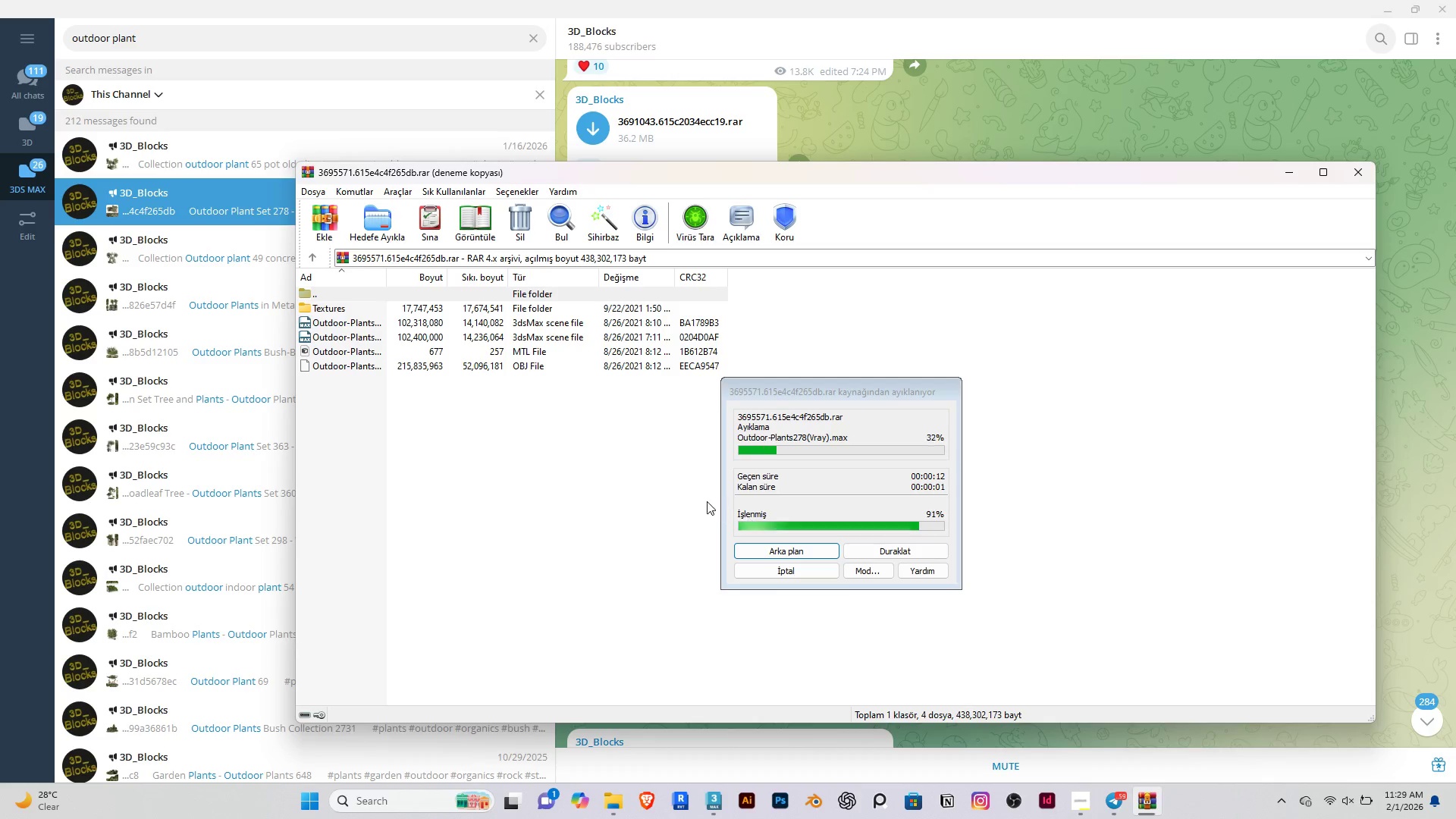 
left_click([1358, 172])
 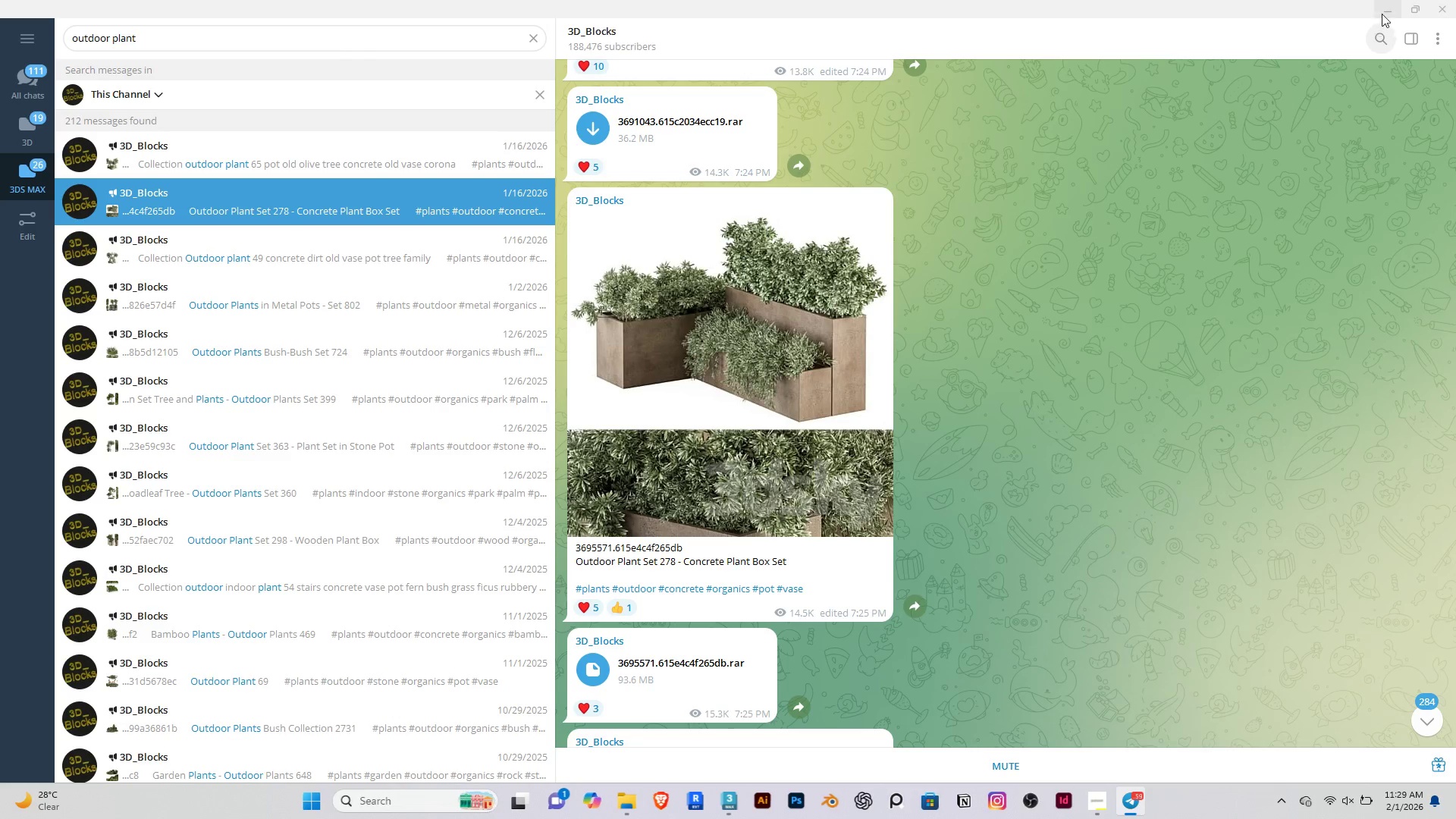 
left_click([1382, 8])
 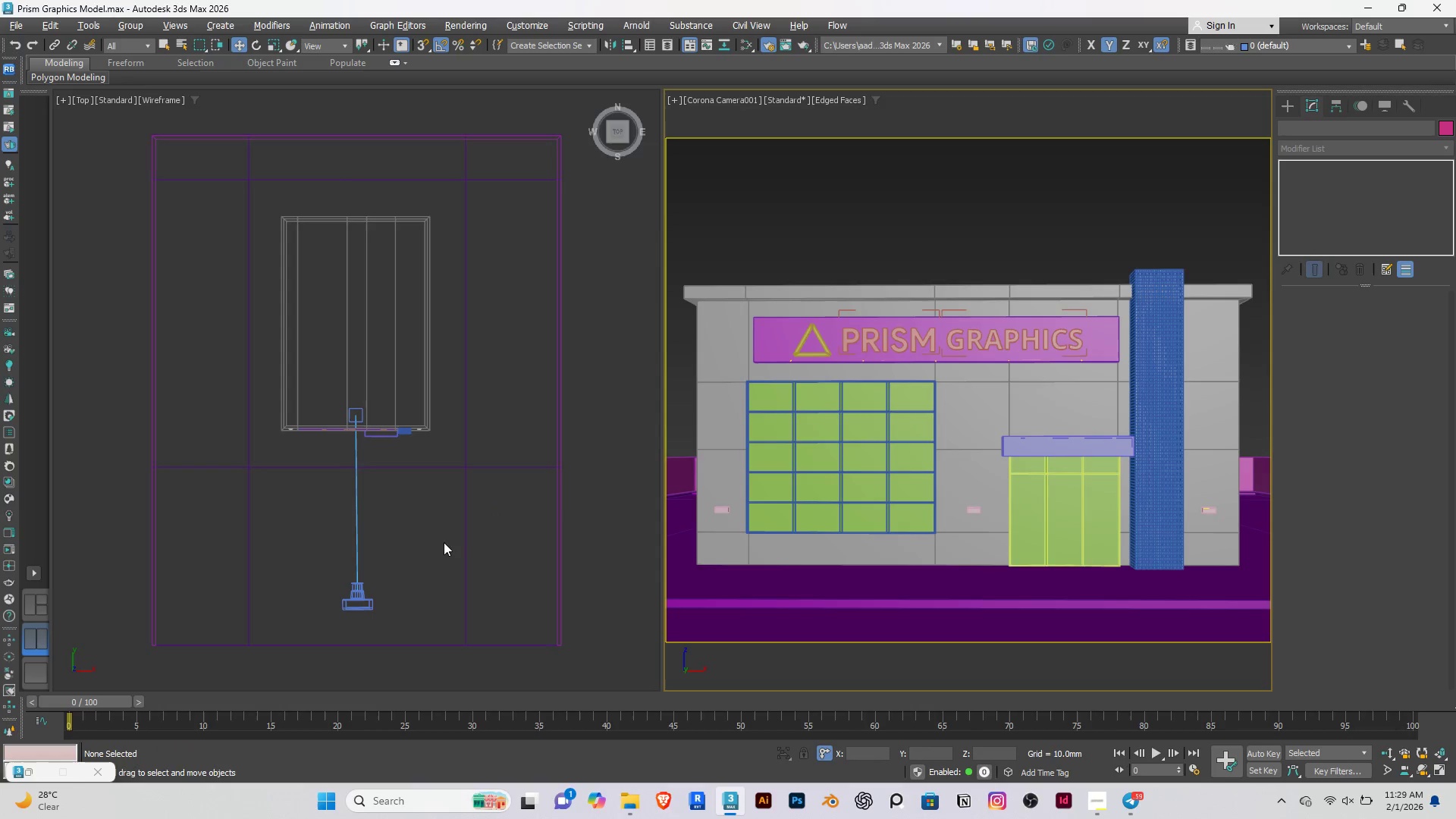 
left_click([444, 554])
 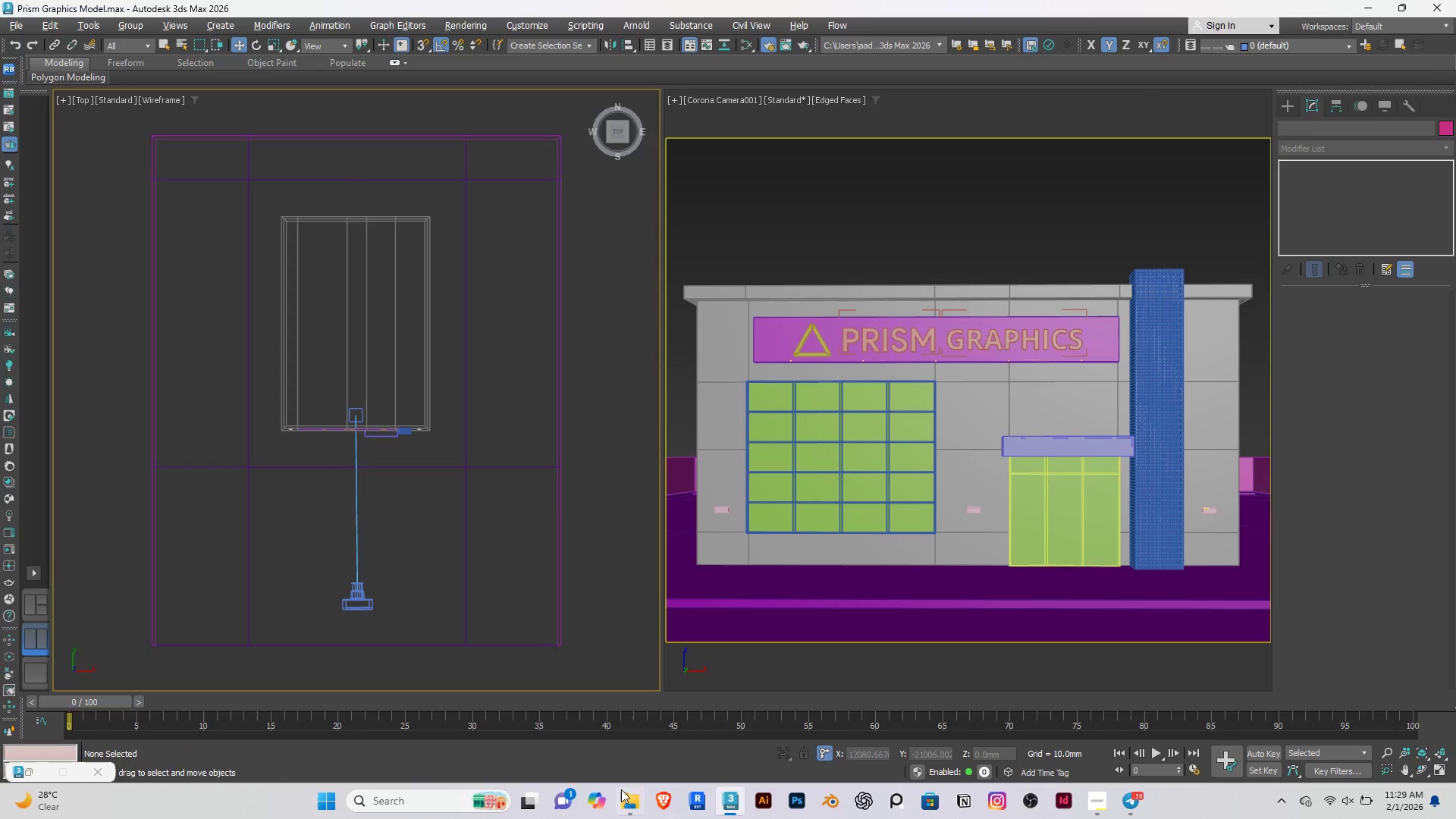 
left_click([628, 793])
 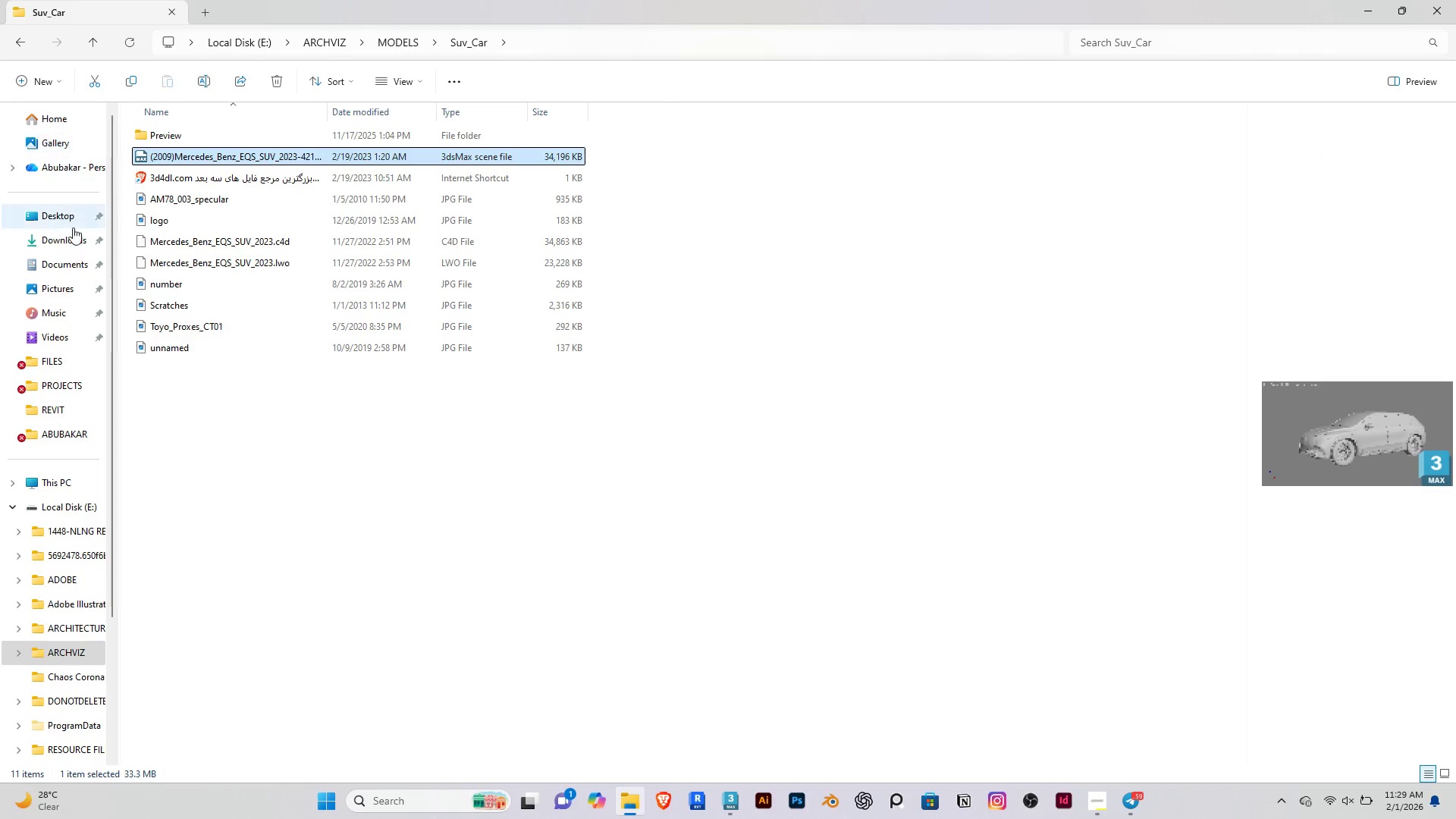 
left_click([60, 218])
 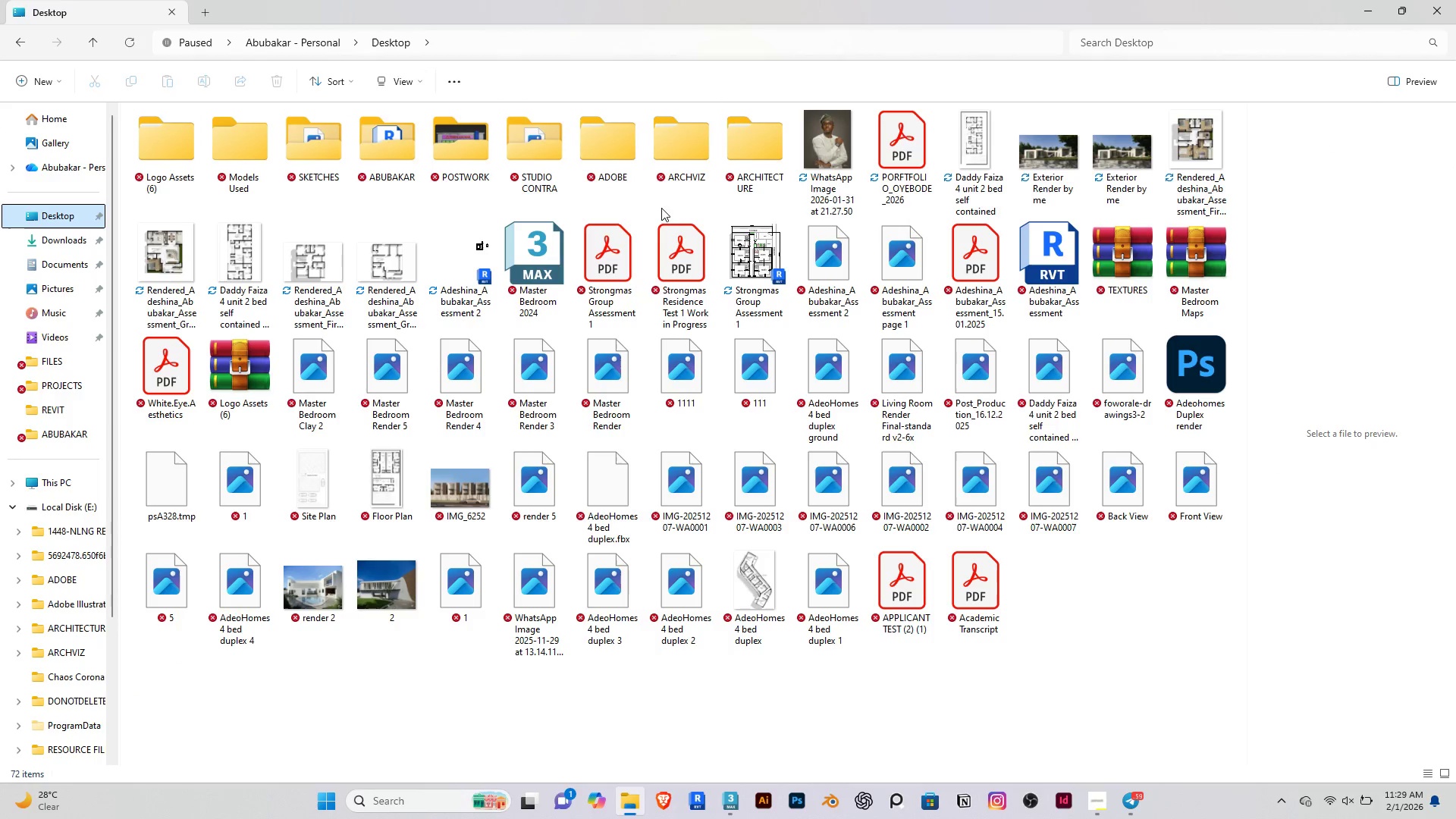 
left_click([736, 243])
 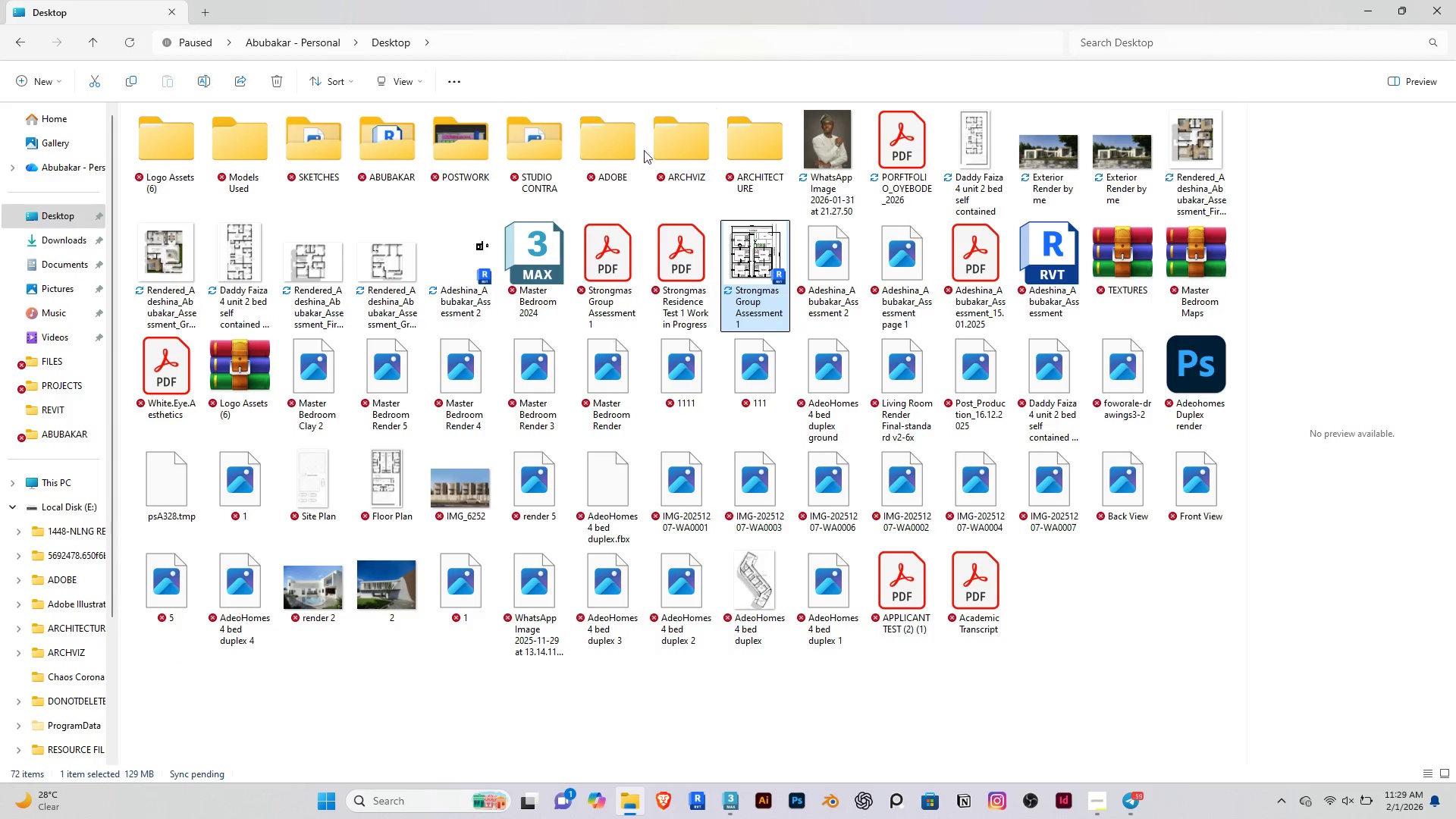 
left_click([613, 130])
 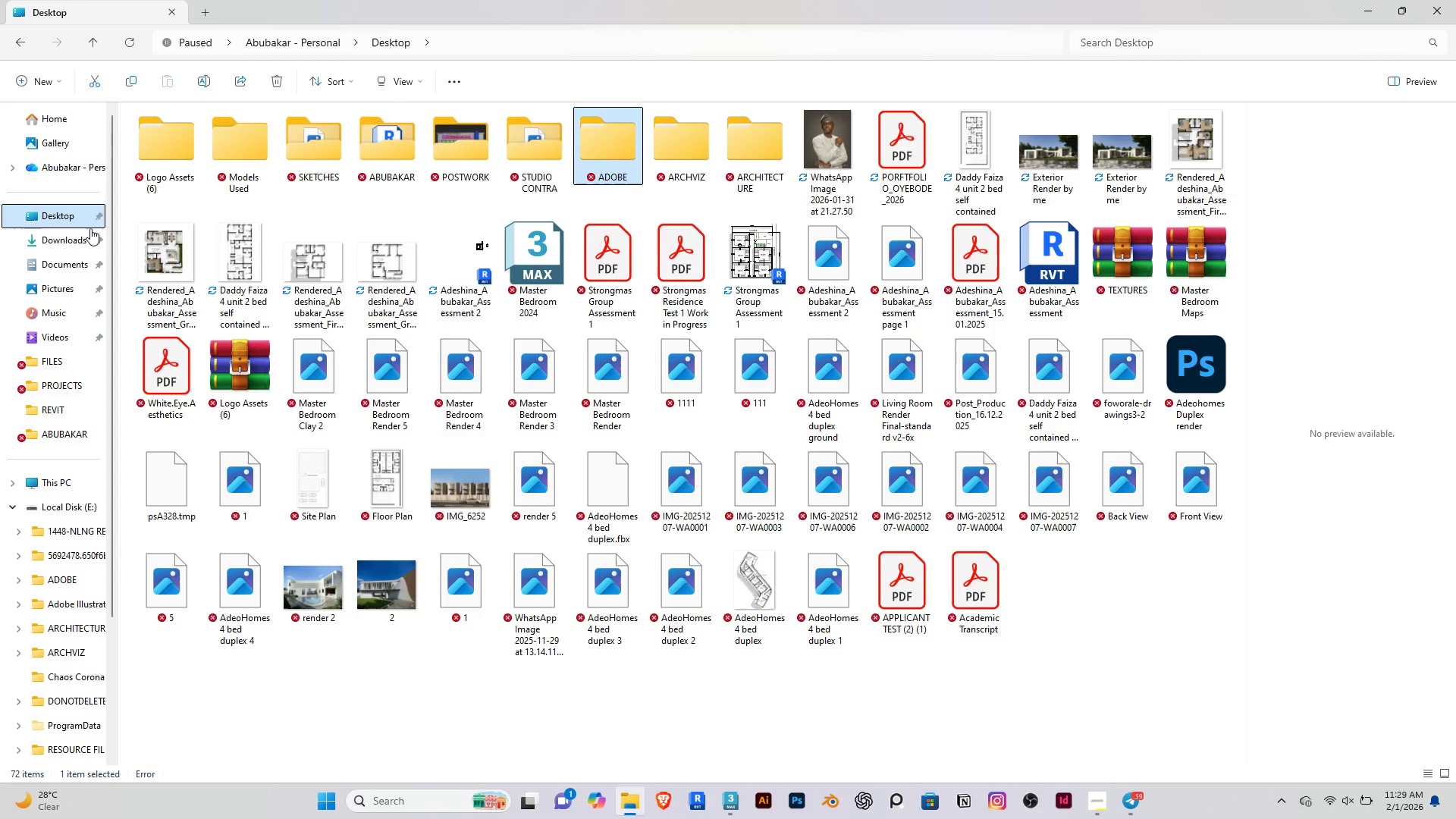 
left_click([63, 499])
 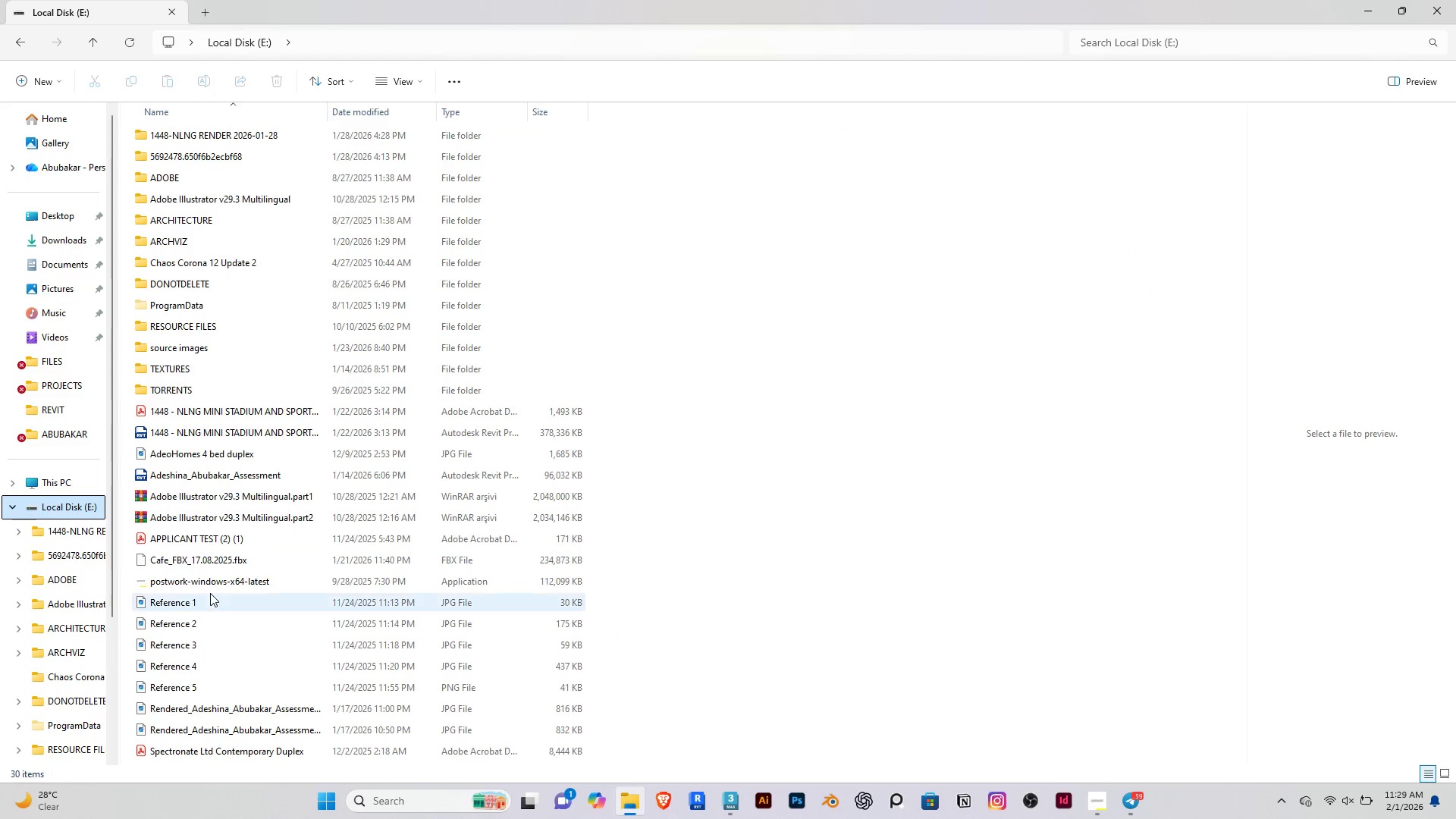 
wait(5.3)
 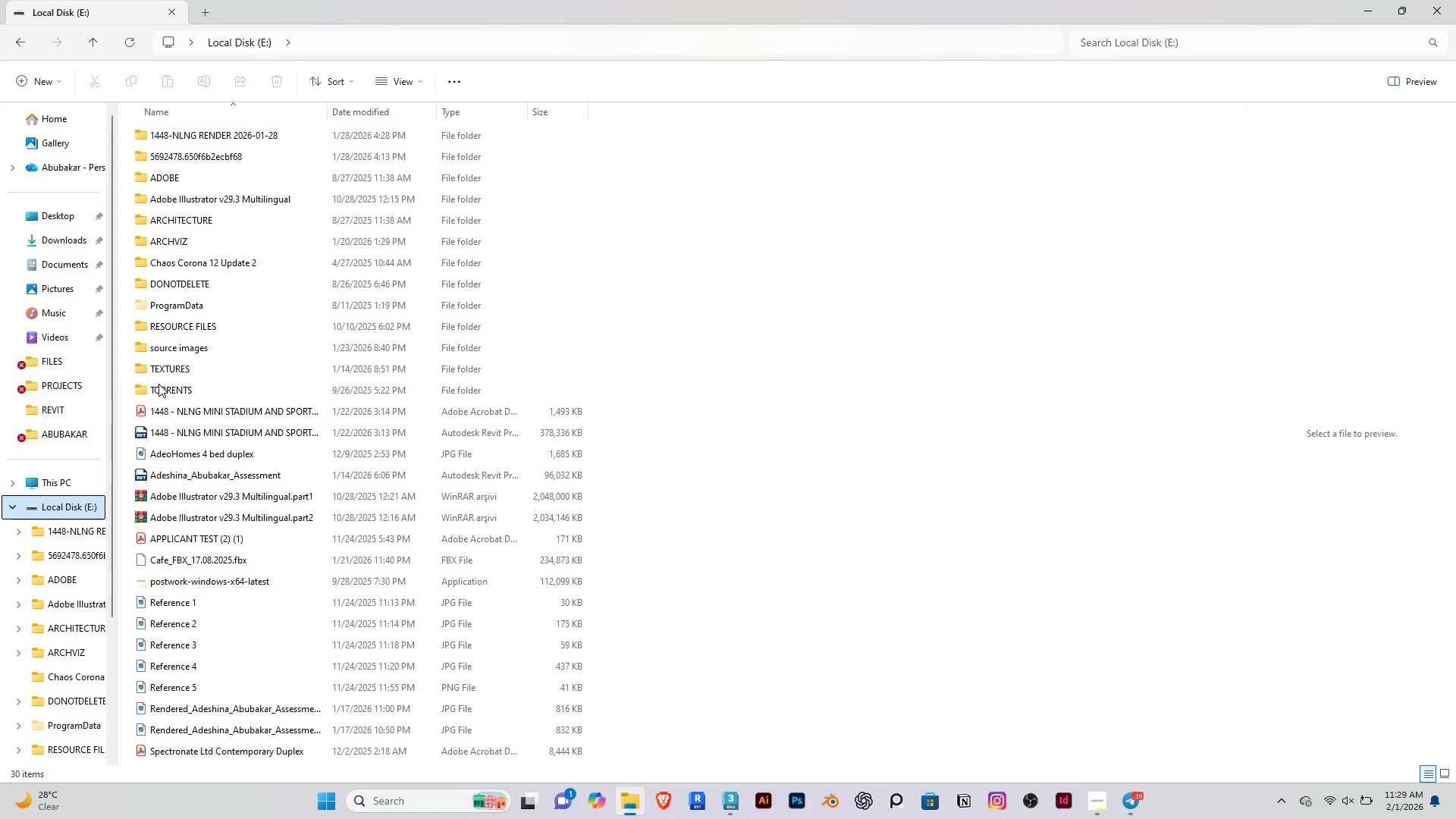 
double_click([192, 246])
 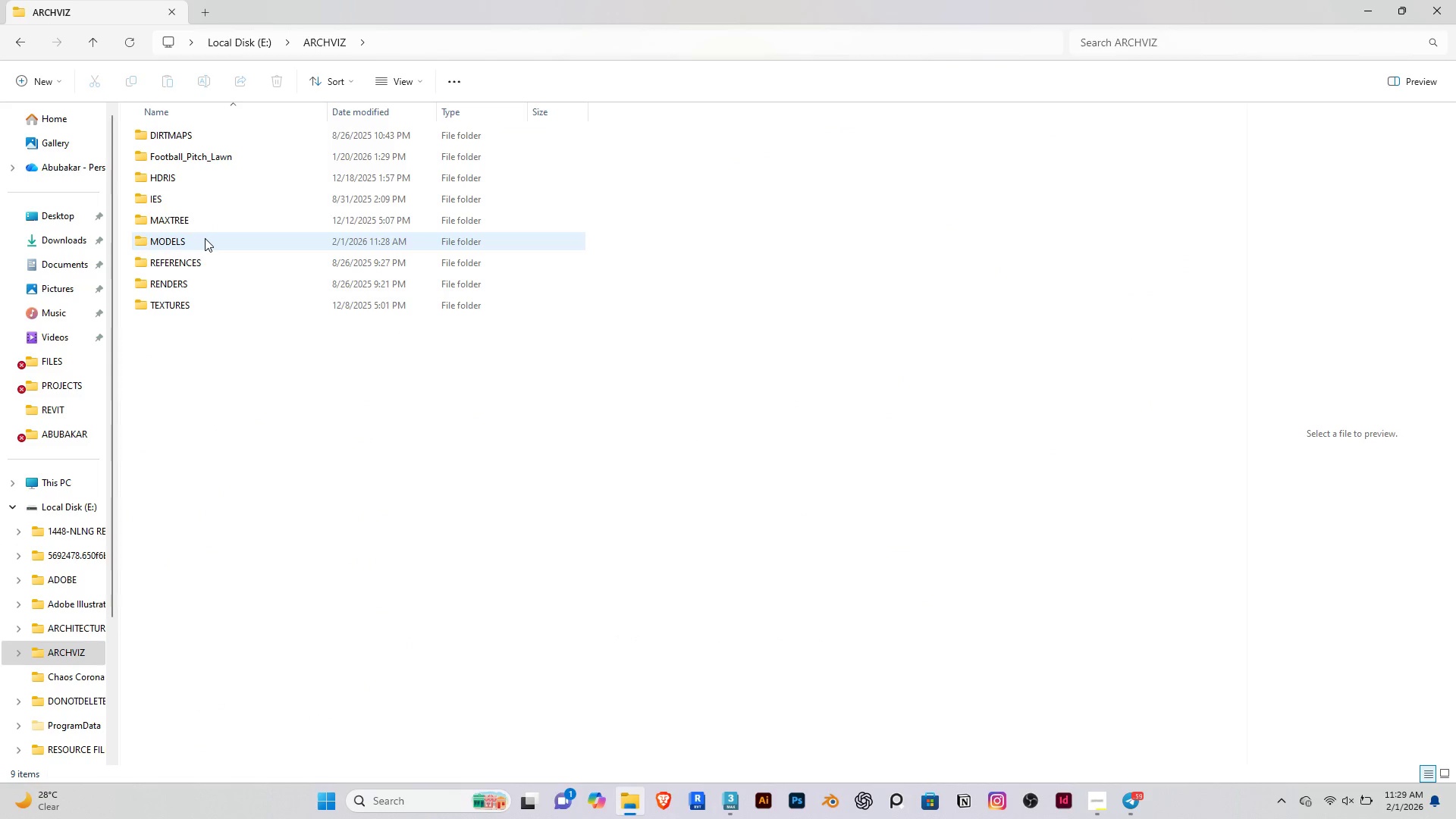 
double_click([203, 237])
 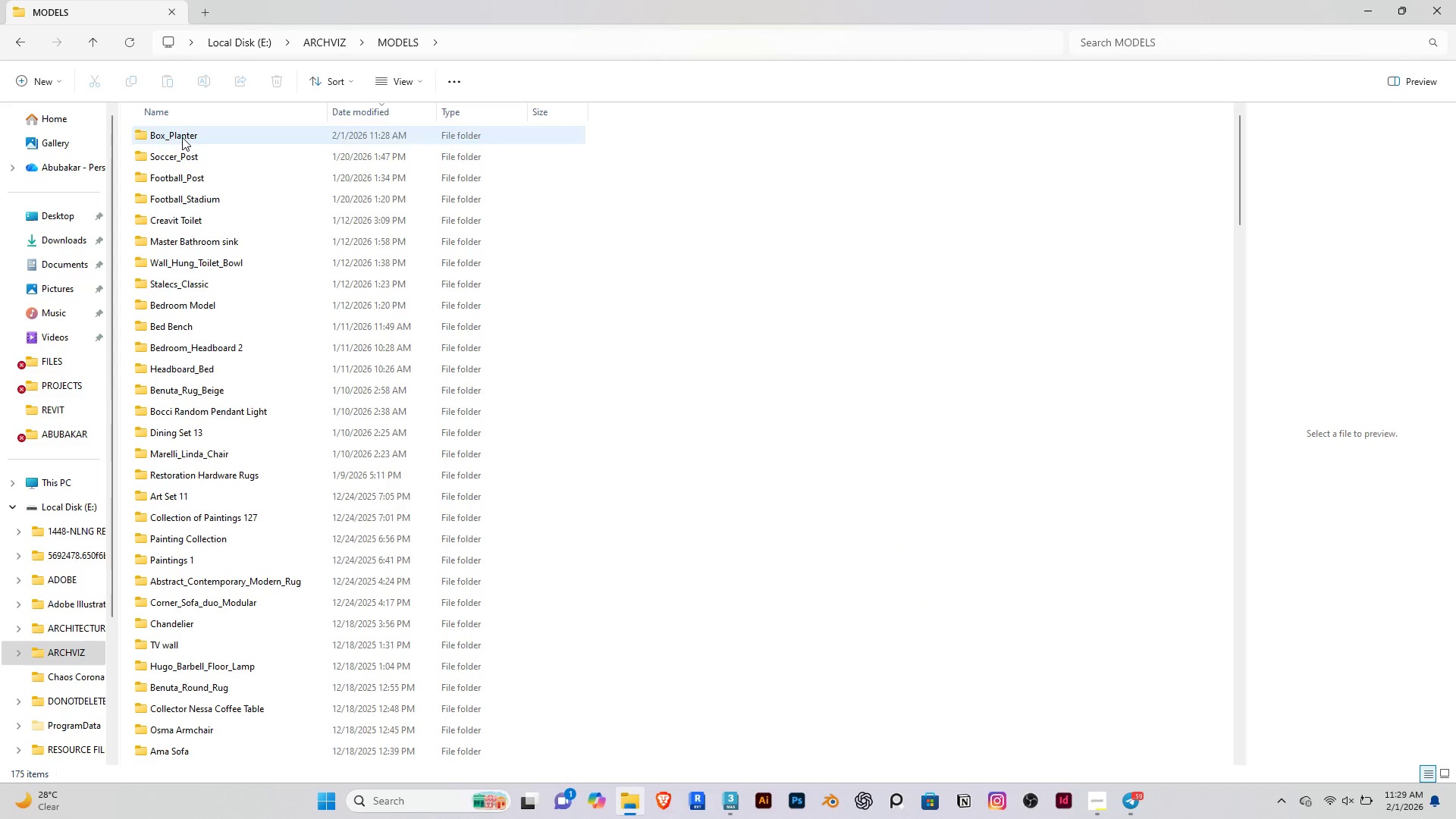 
double_click([182, 137])
 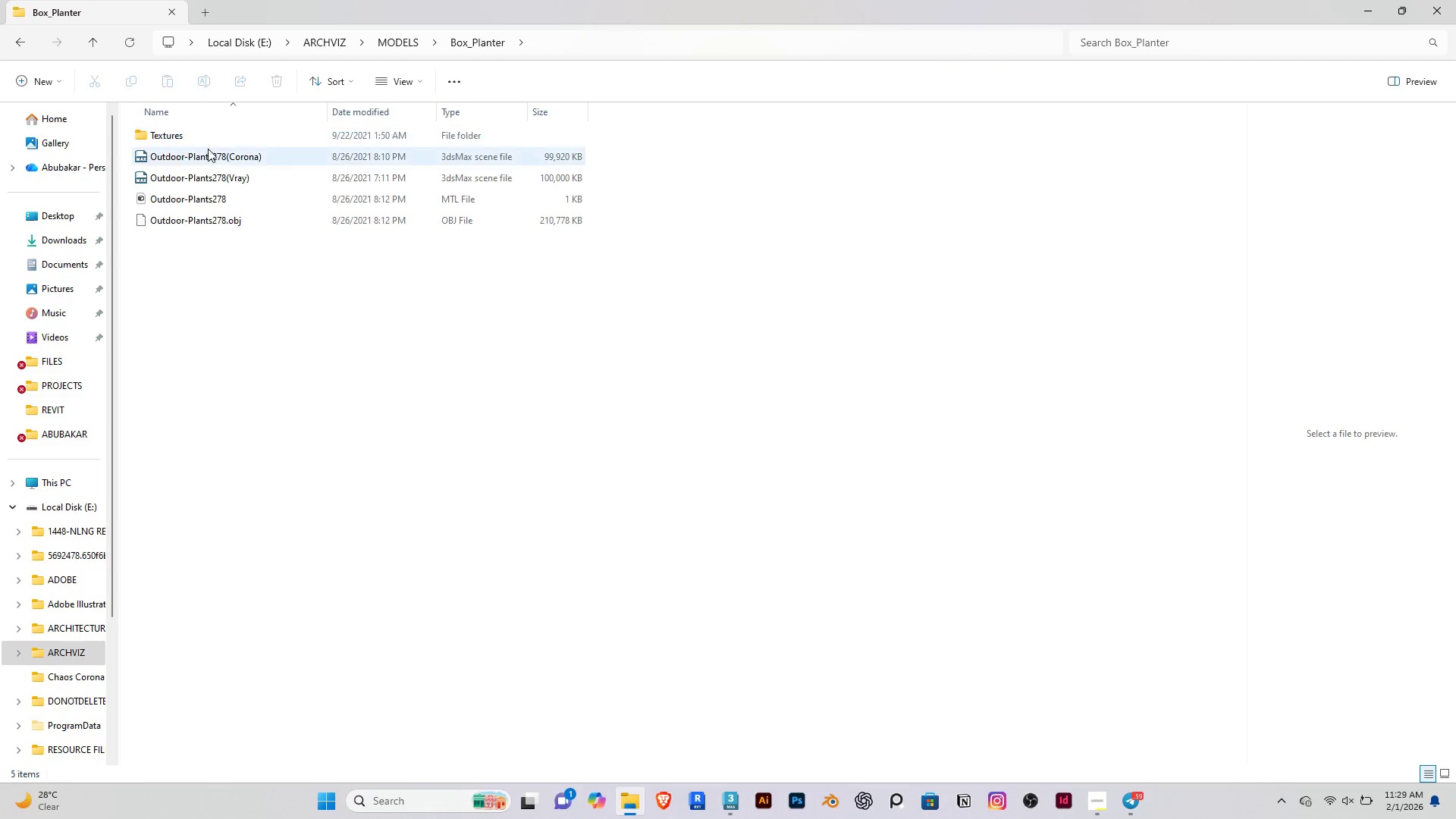 
left_click([228, 162])
 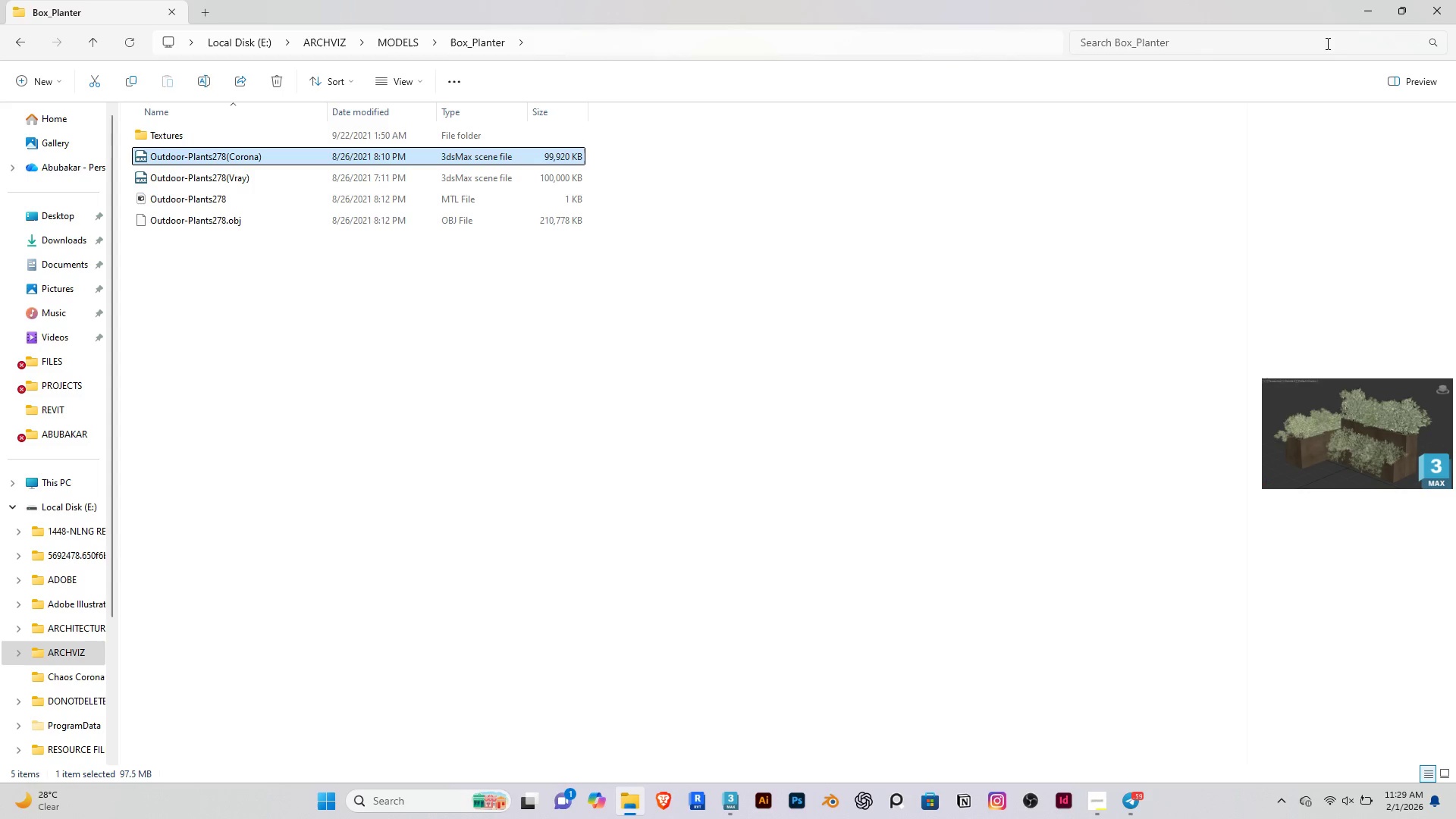 
left_click([1369, 14])
 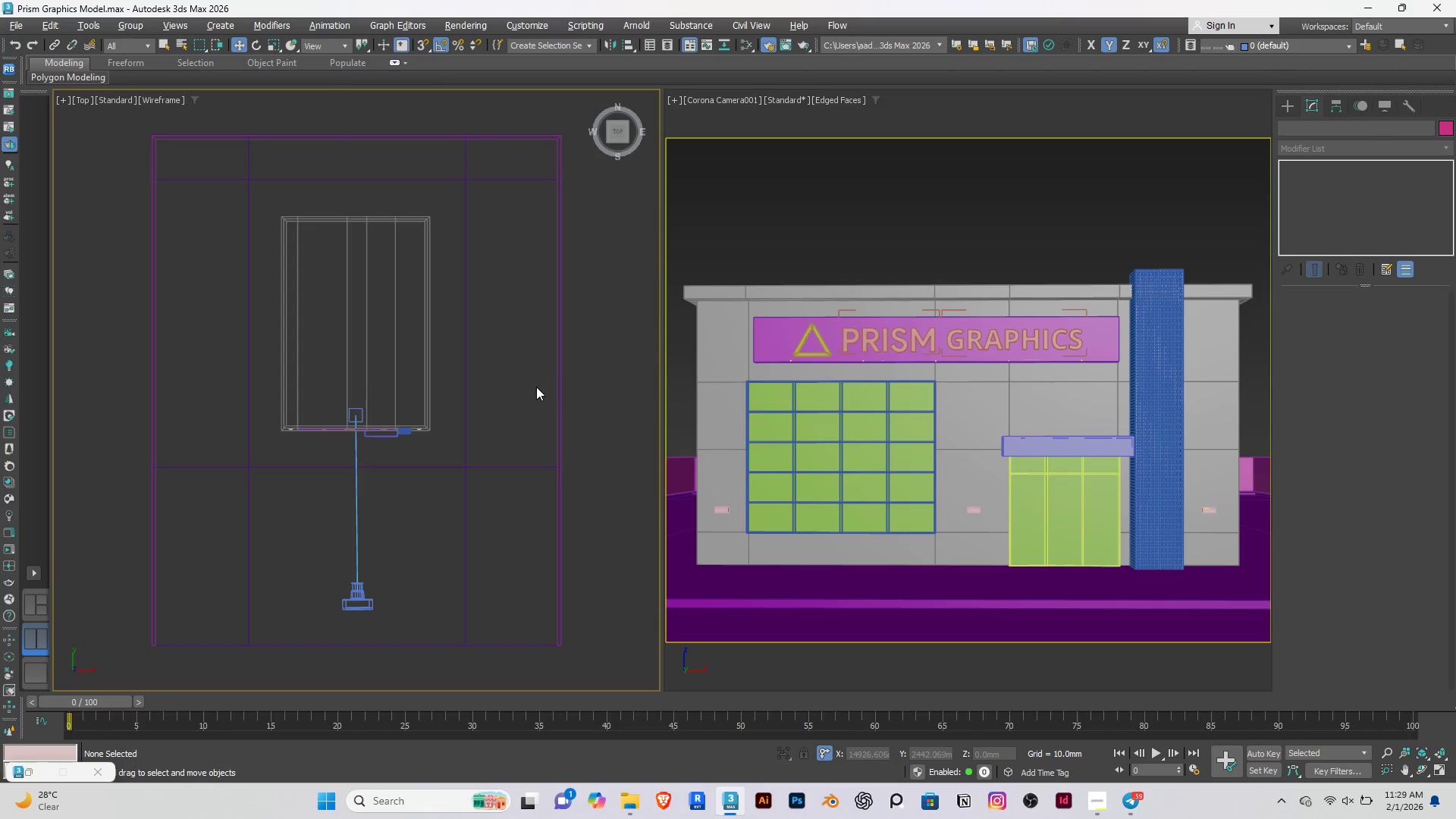 
left_click([588, 358])
 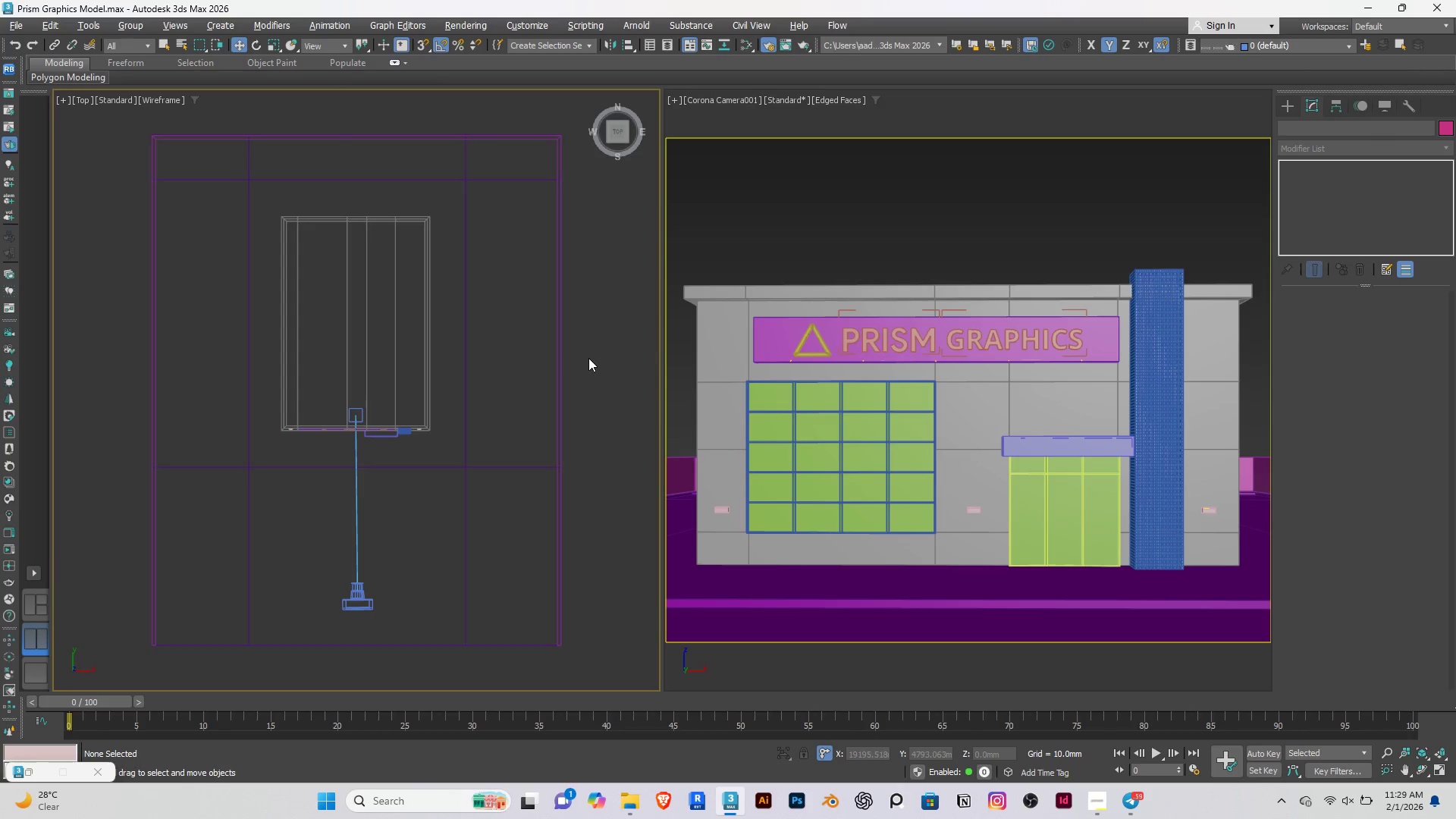 
key(Control+S)
 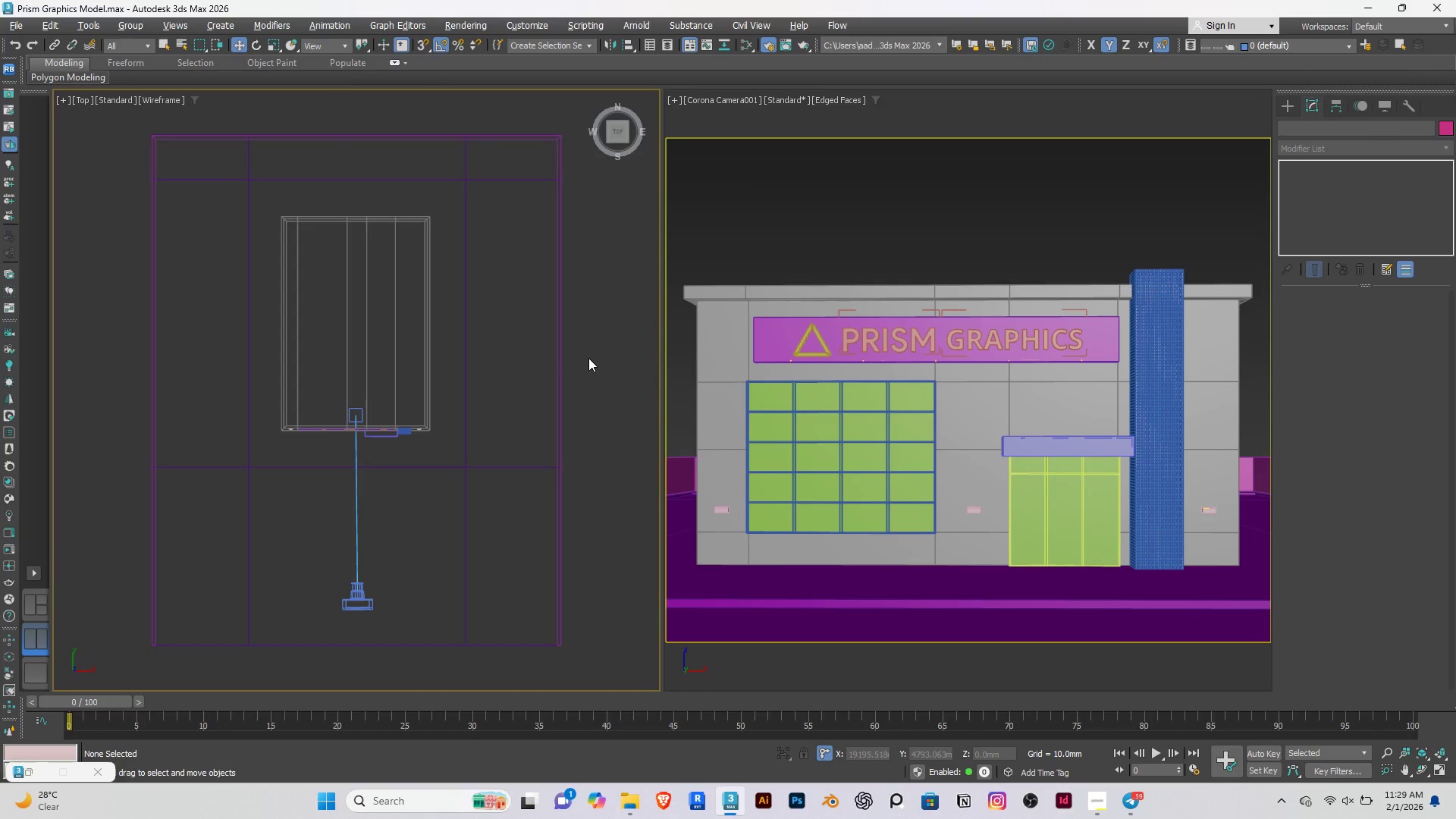 
wait(13.47)
 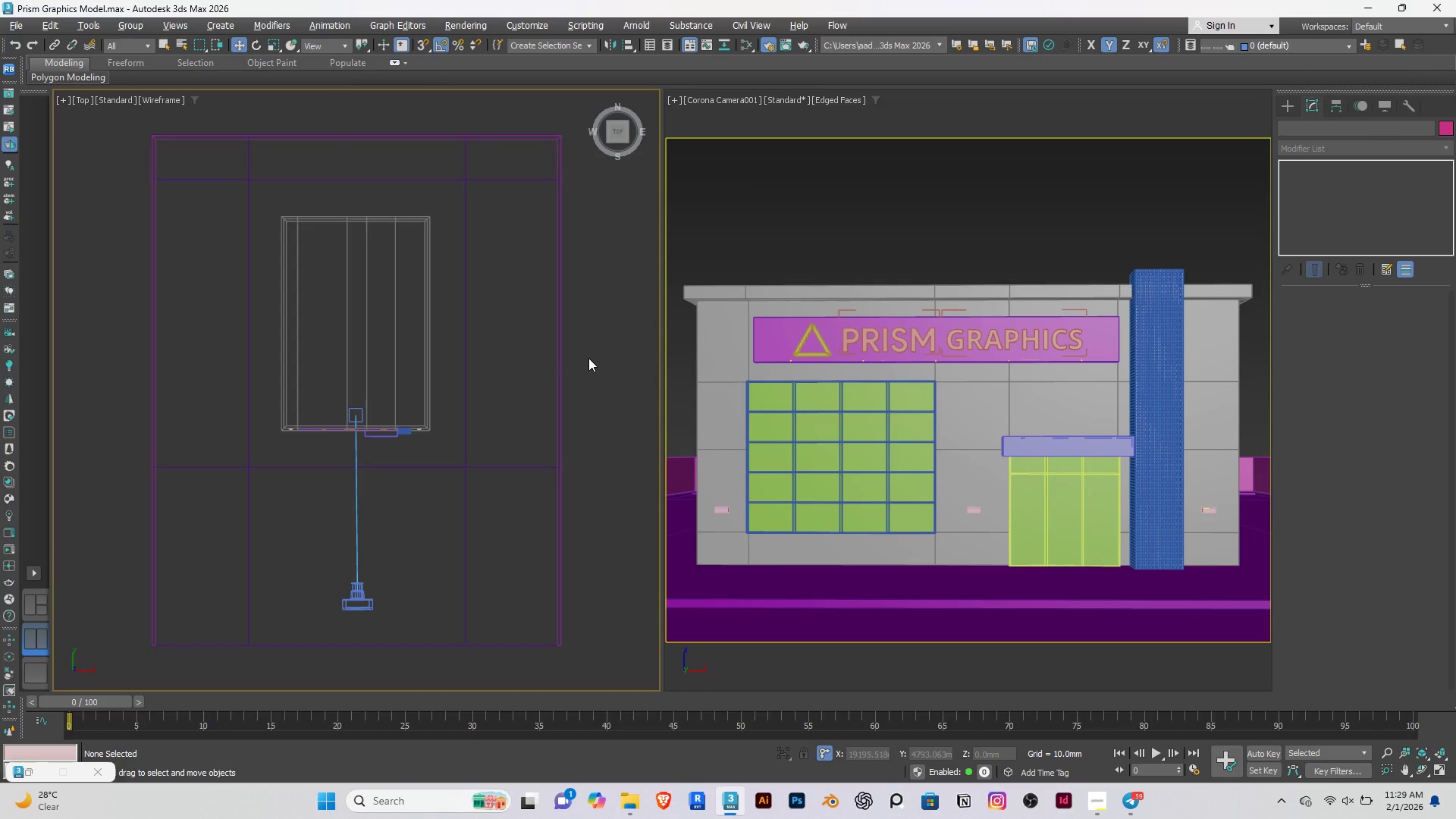 
left_click([626, 809])
 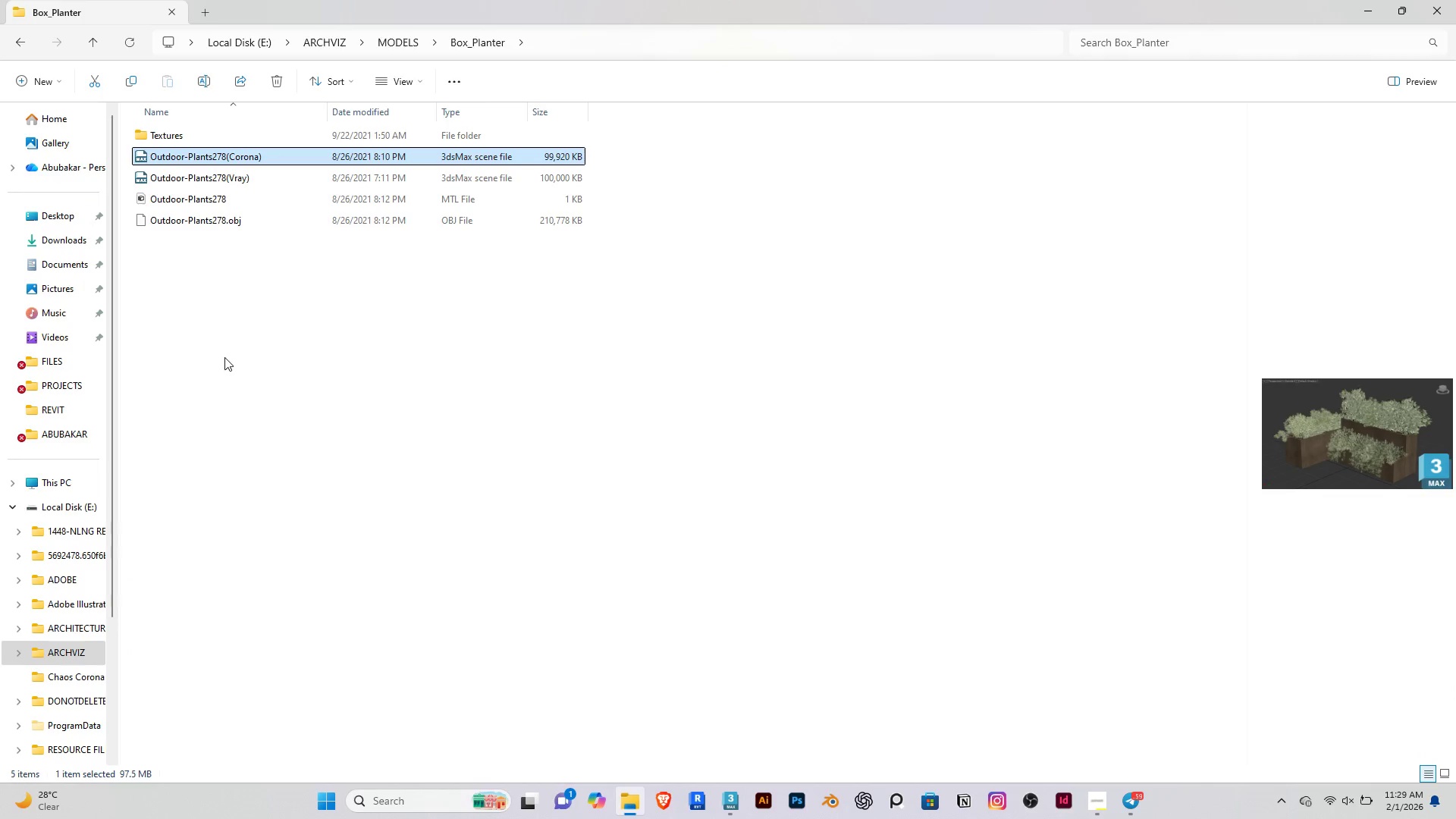 
left_click([224, 360])
 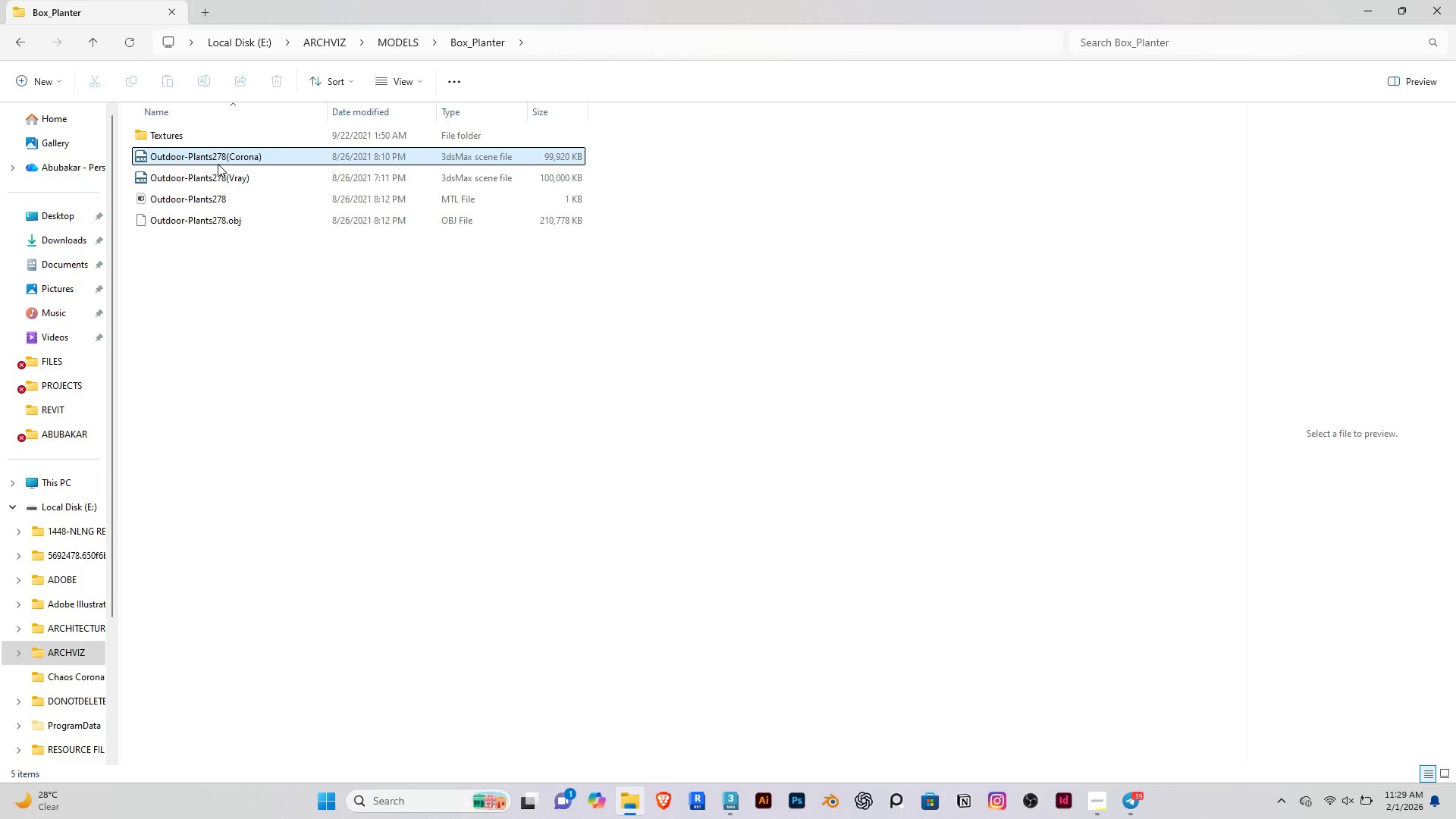 
left_click([222, 163])
 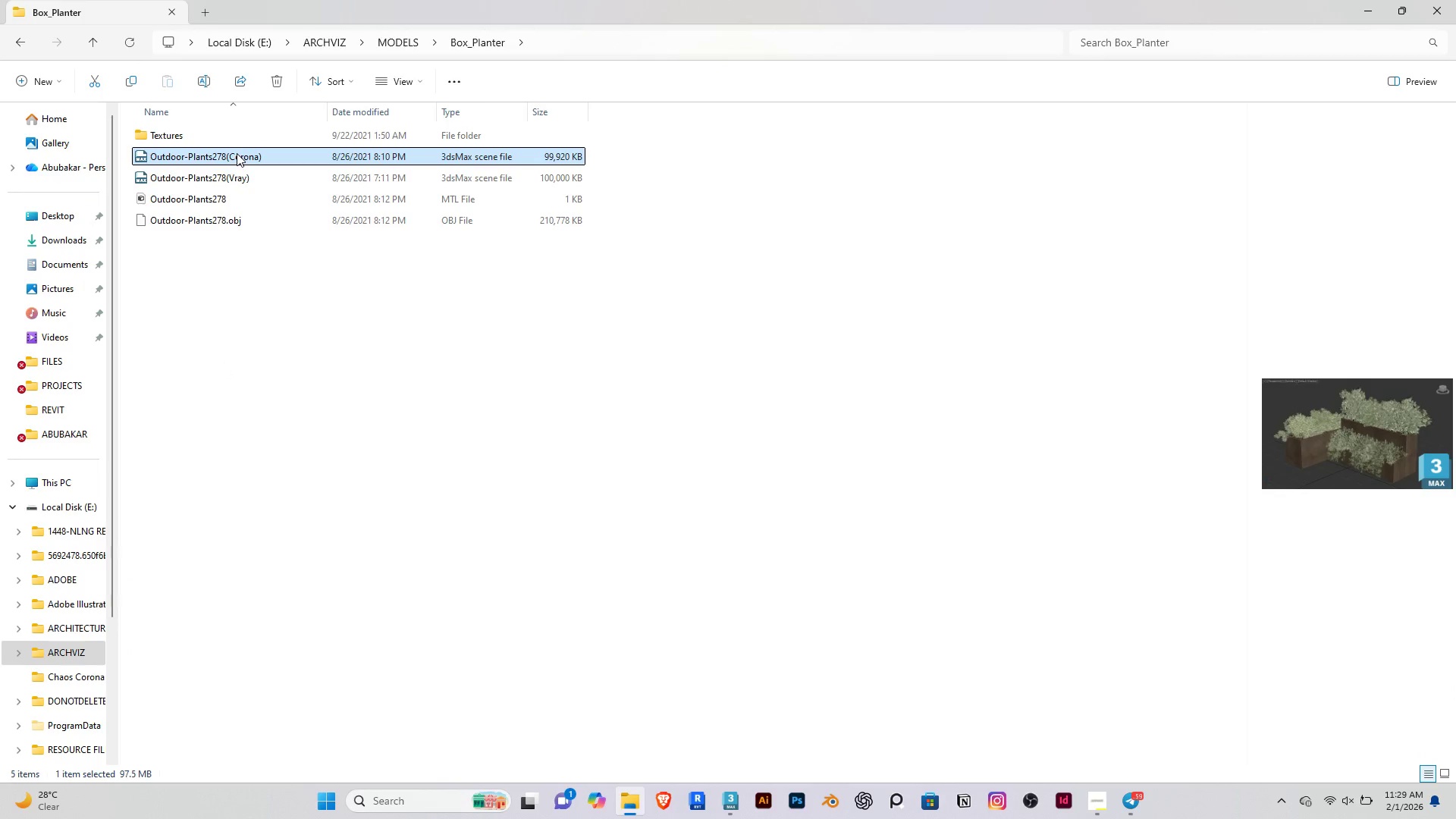 
left_click_drag(start_coordinate=[237, 153], to_coordinate=[512, 576])
 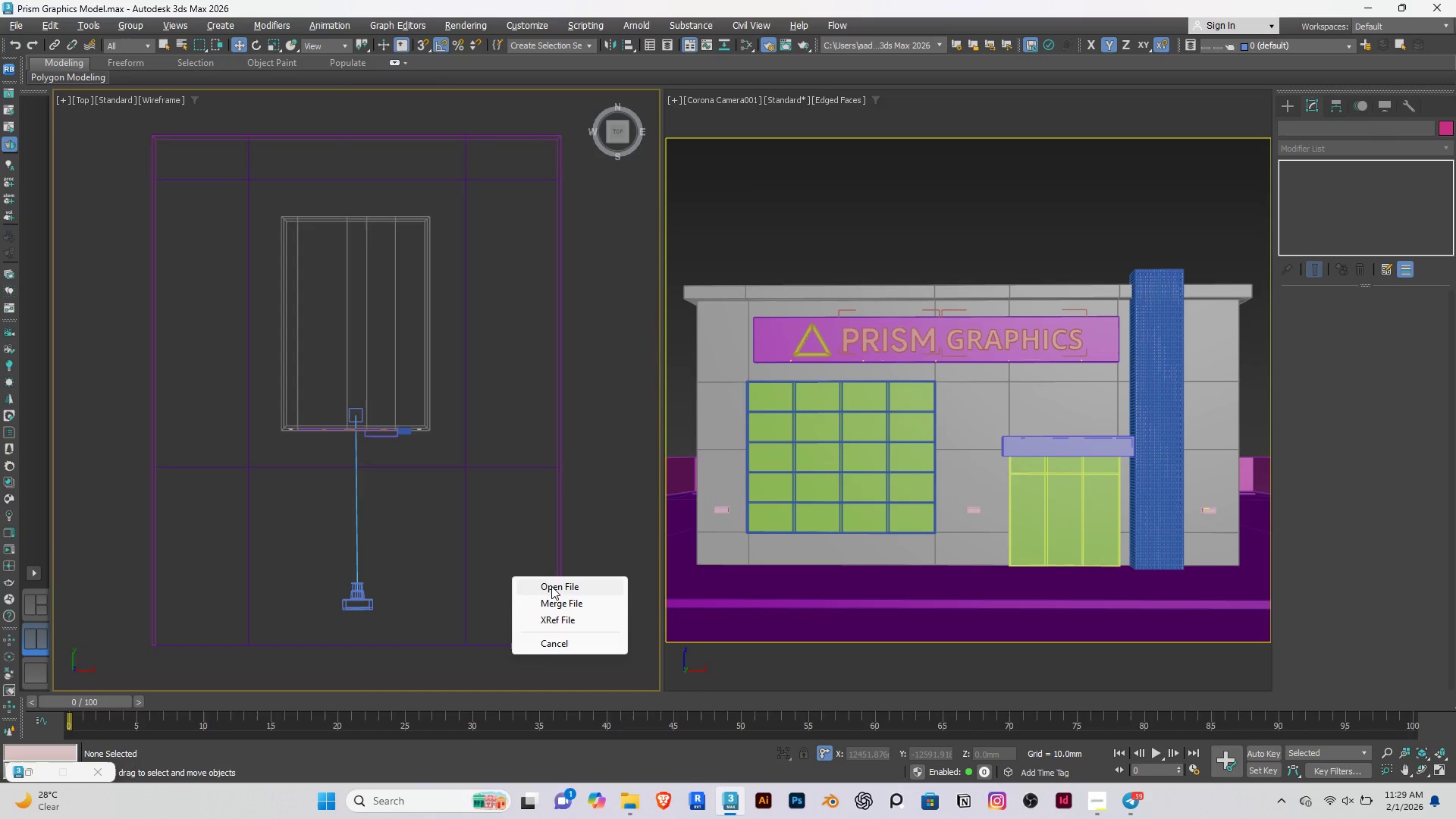 
left_click([552, 601])
 